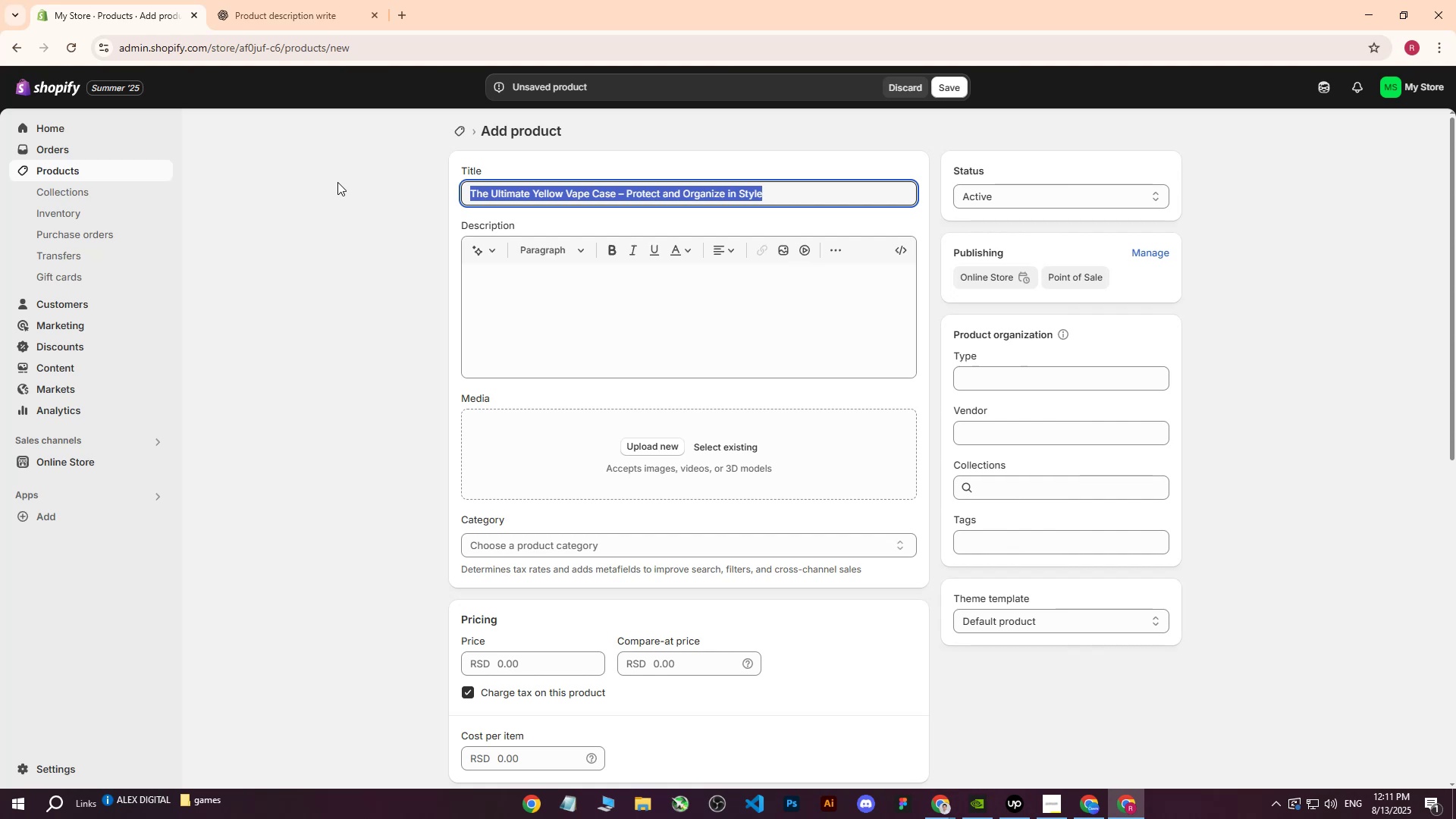 
key(Control+C)
 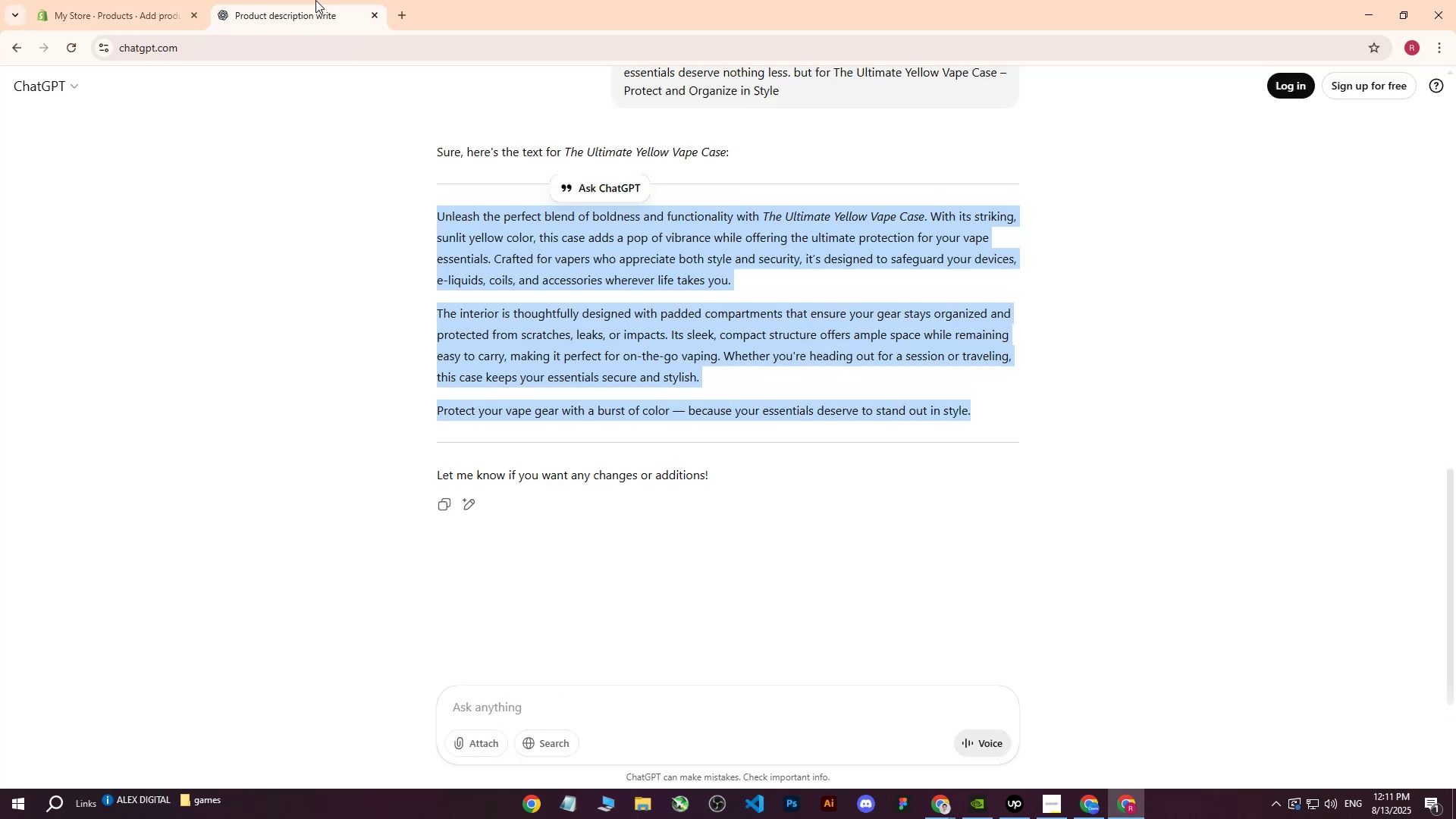 
left_click([315, 0])
 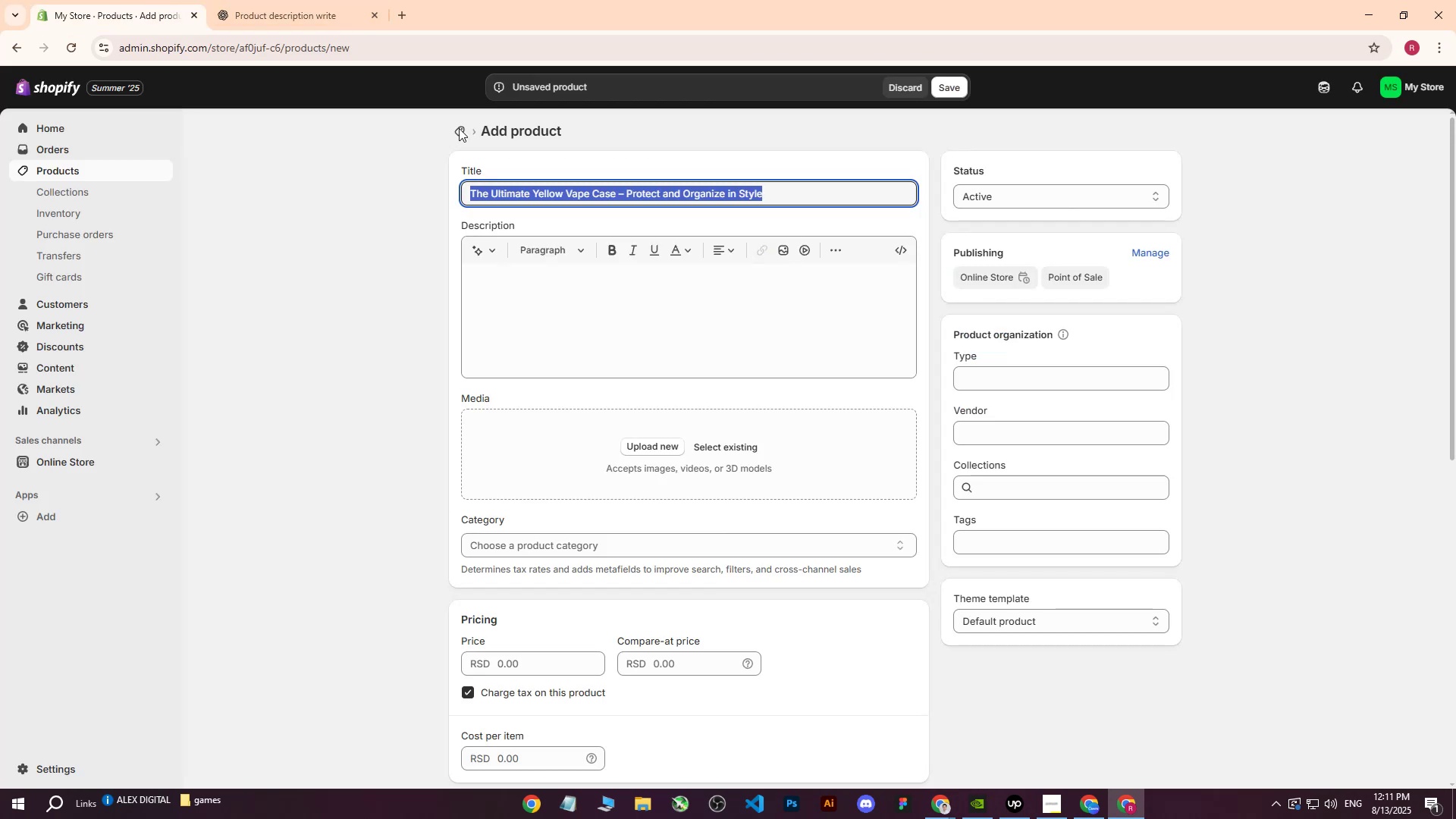 
double_click([617, 203])
 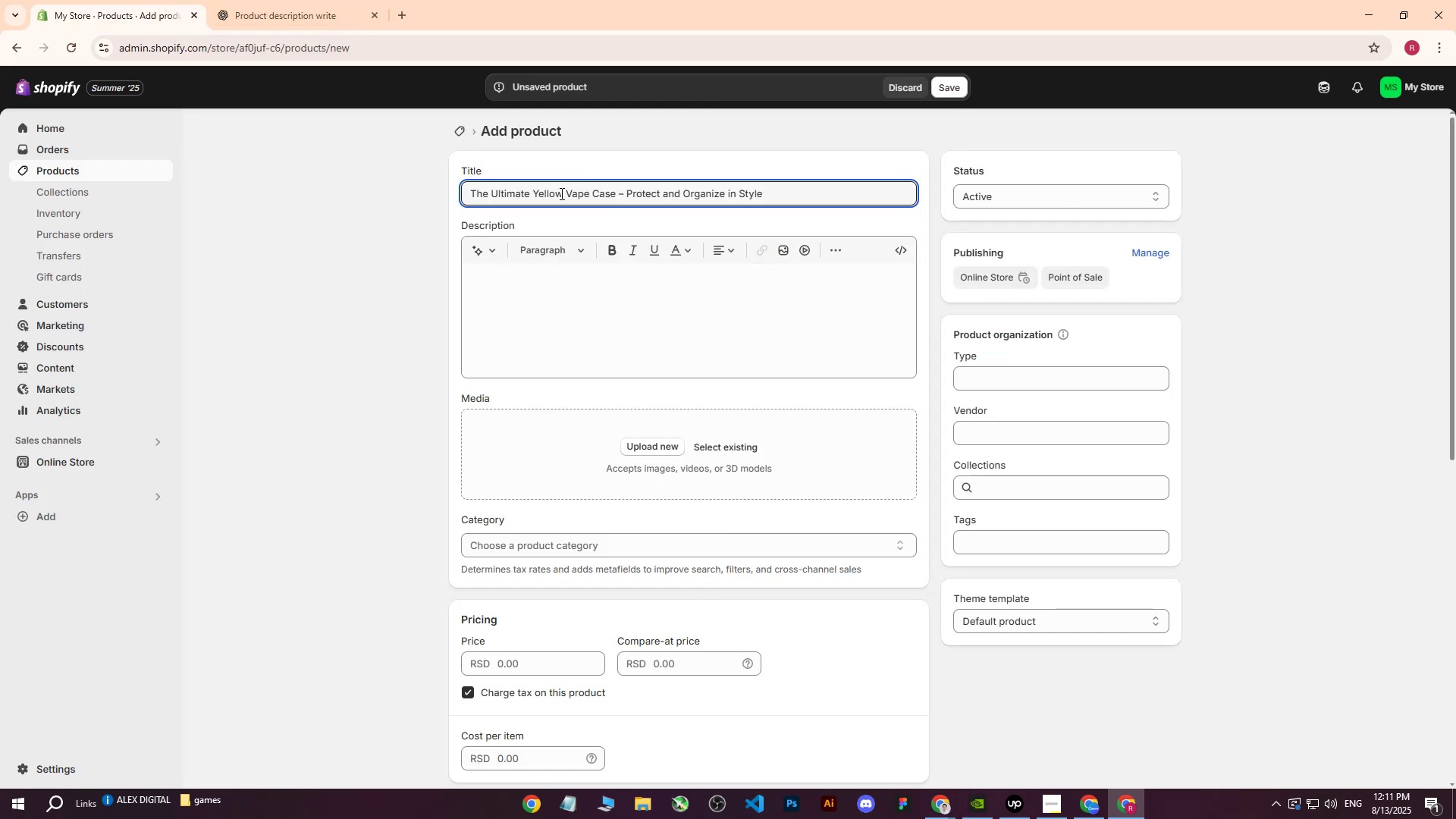 
left_click_drag(start_coordinate=[560, 193], to_coordinate=[535, 193])
 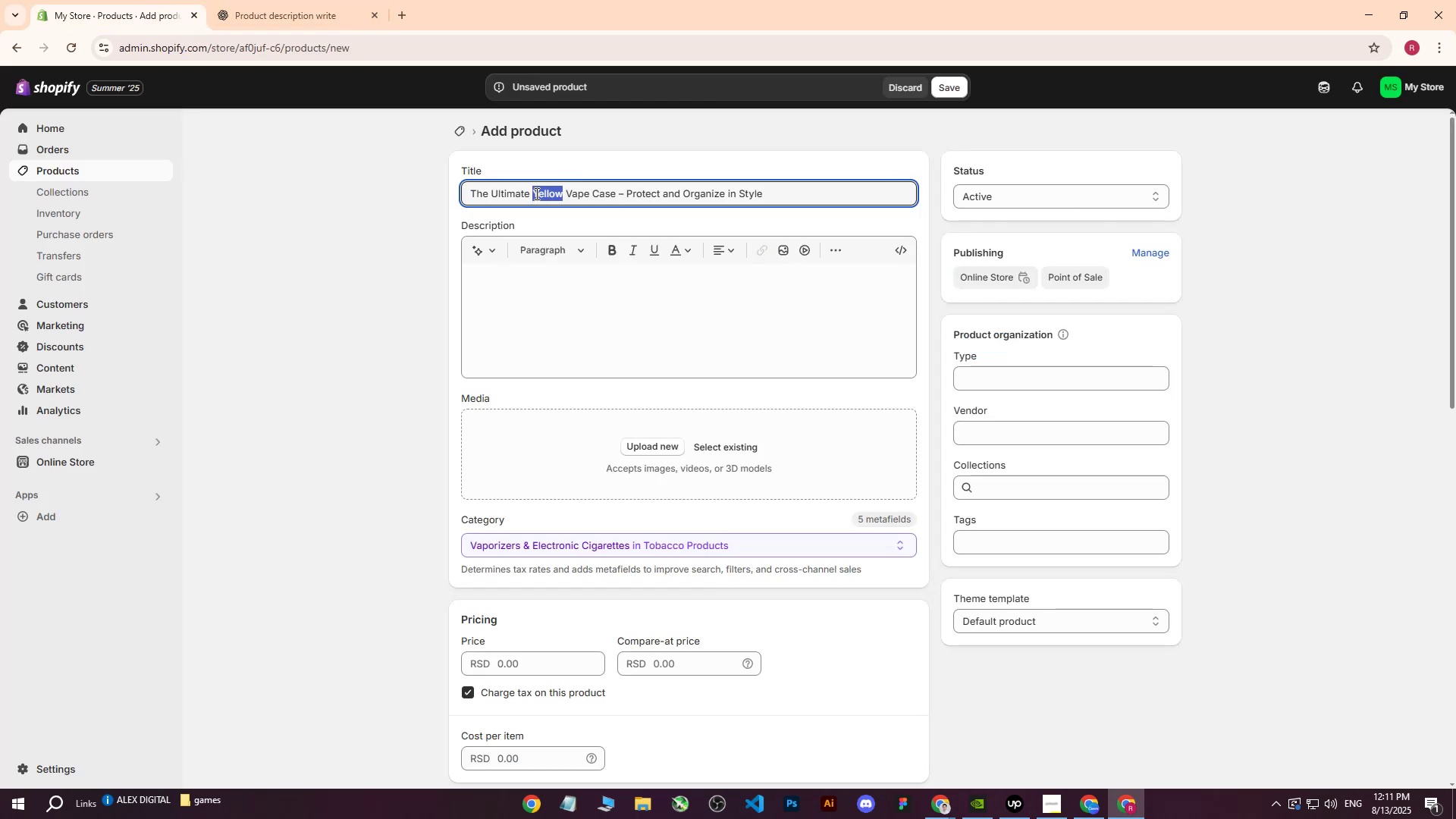 
type(Pink)
 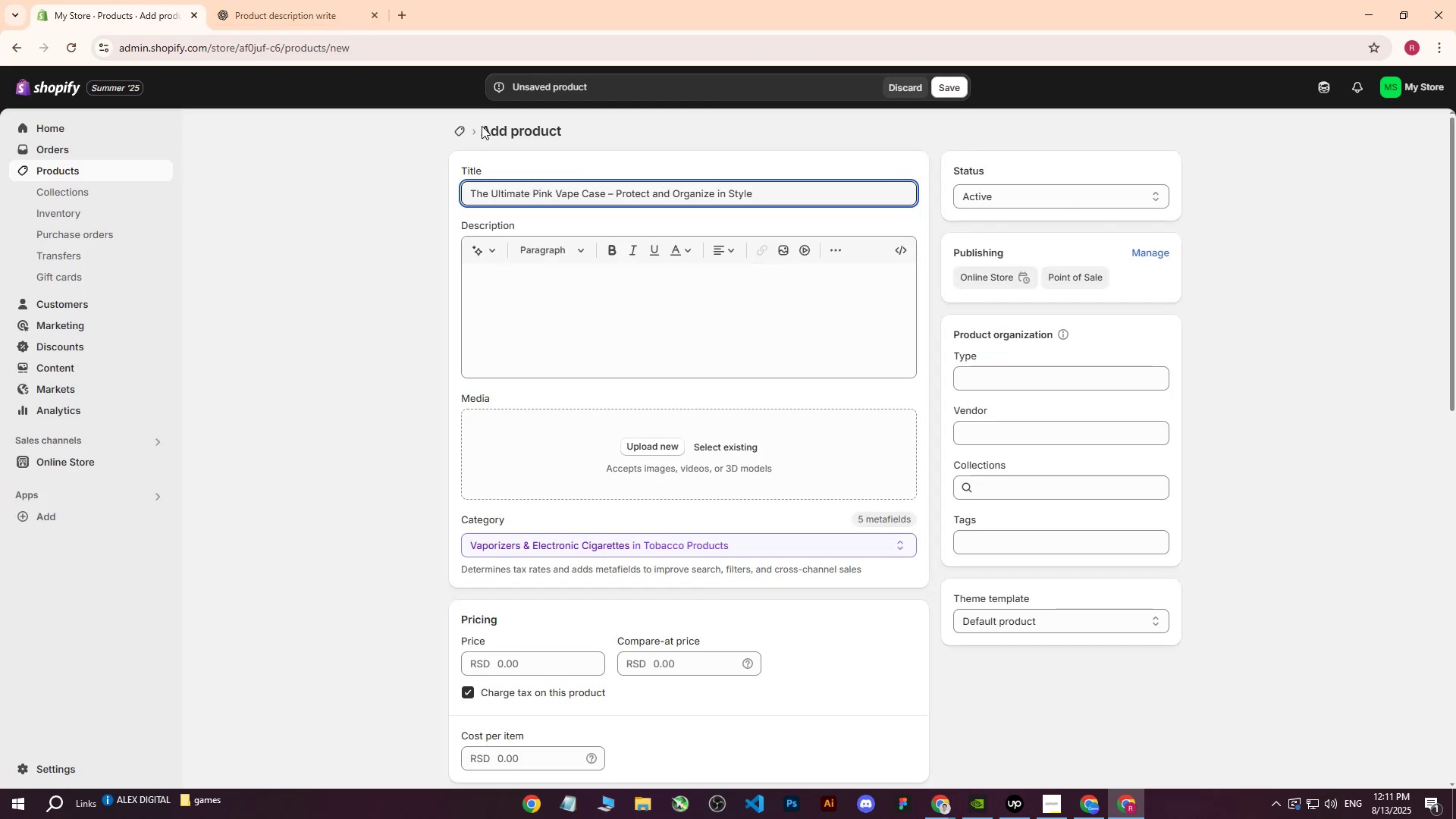 
left_click([264, 0])
 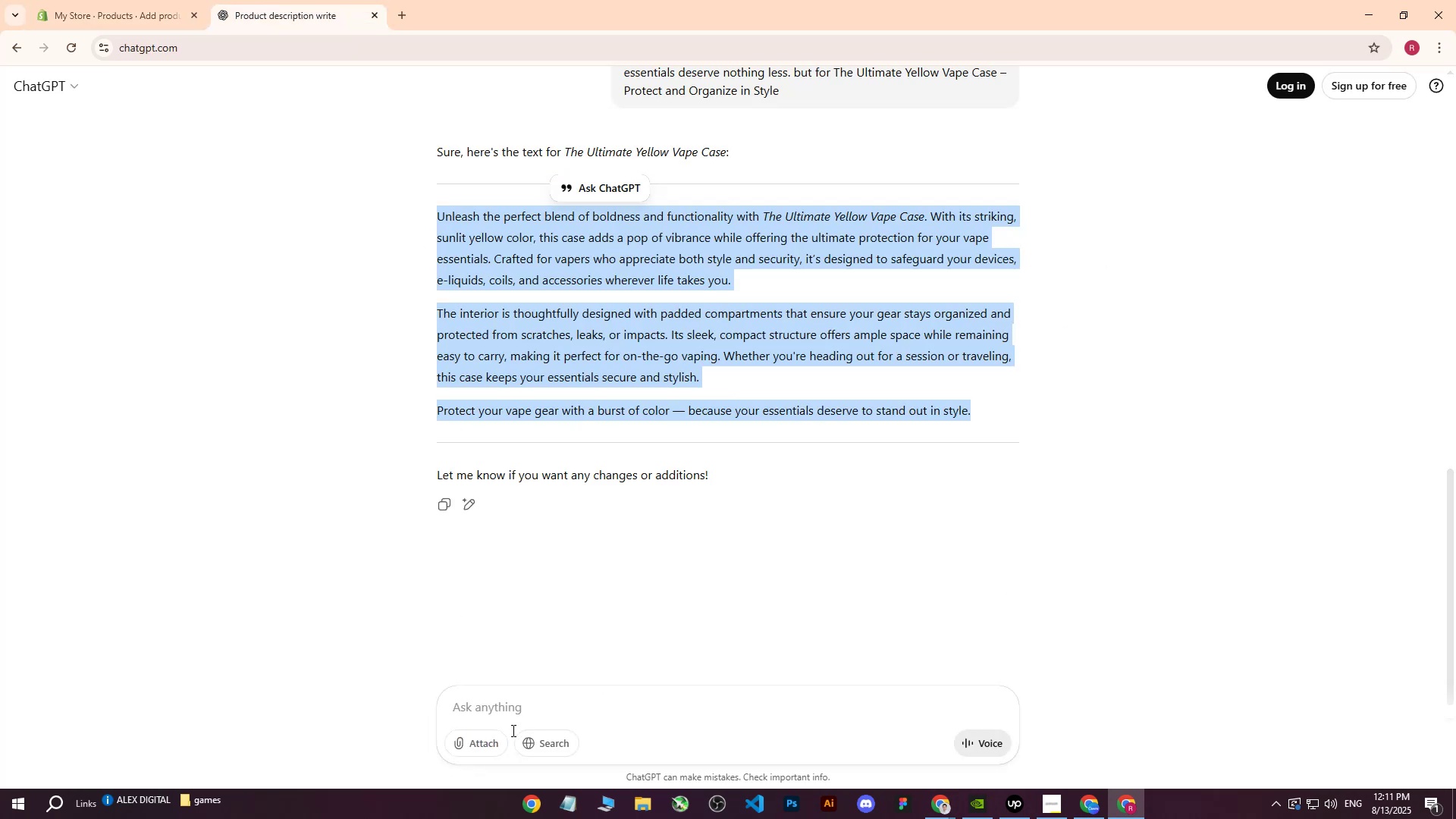 
left_click([516, 708])
 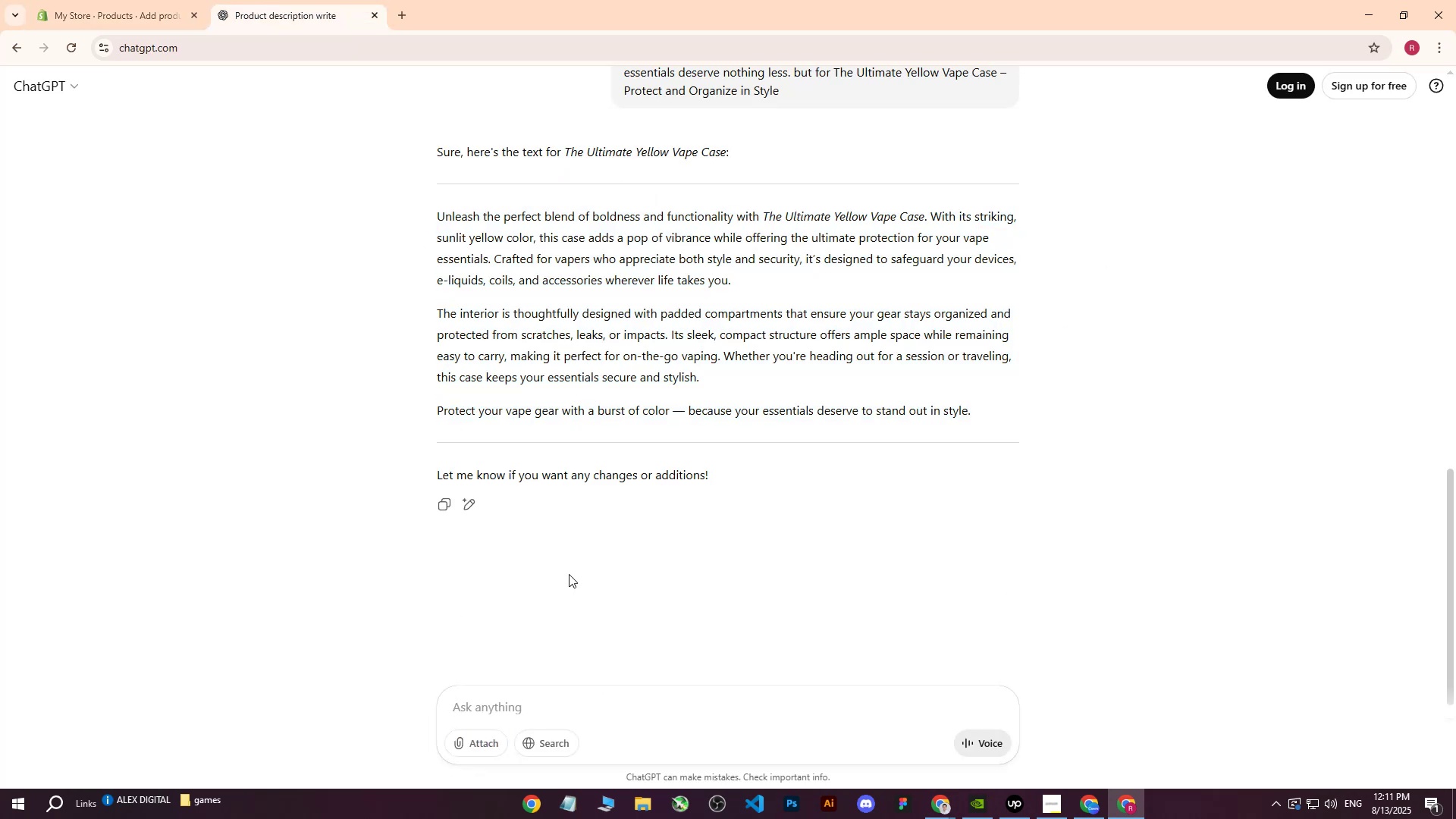 
type(write me same but for )
 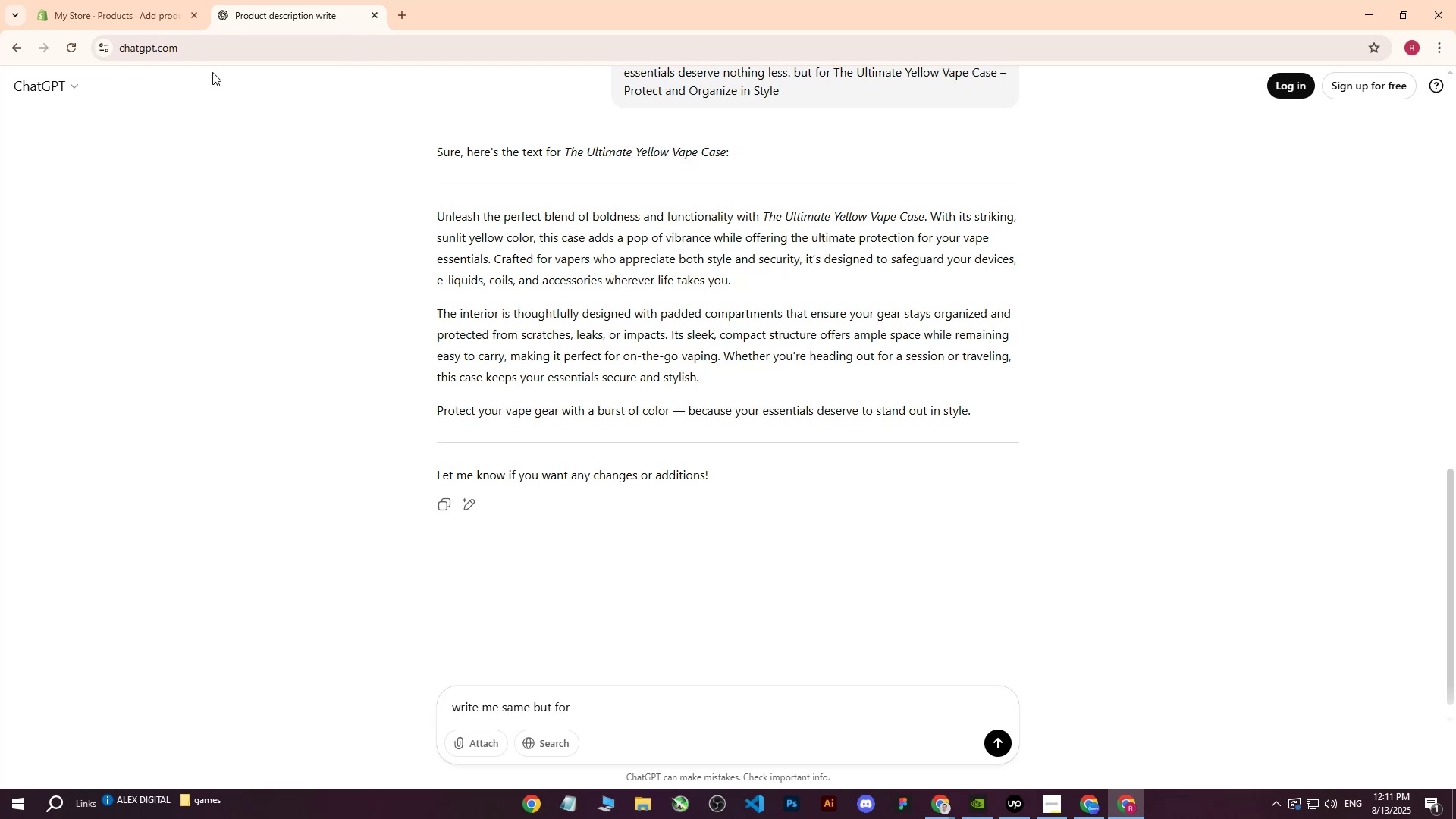 
left_click([135, 0])
 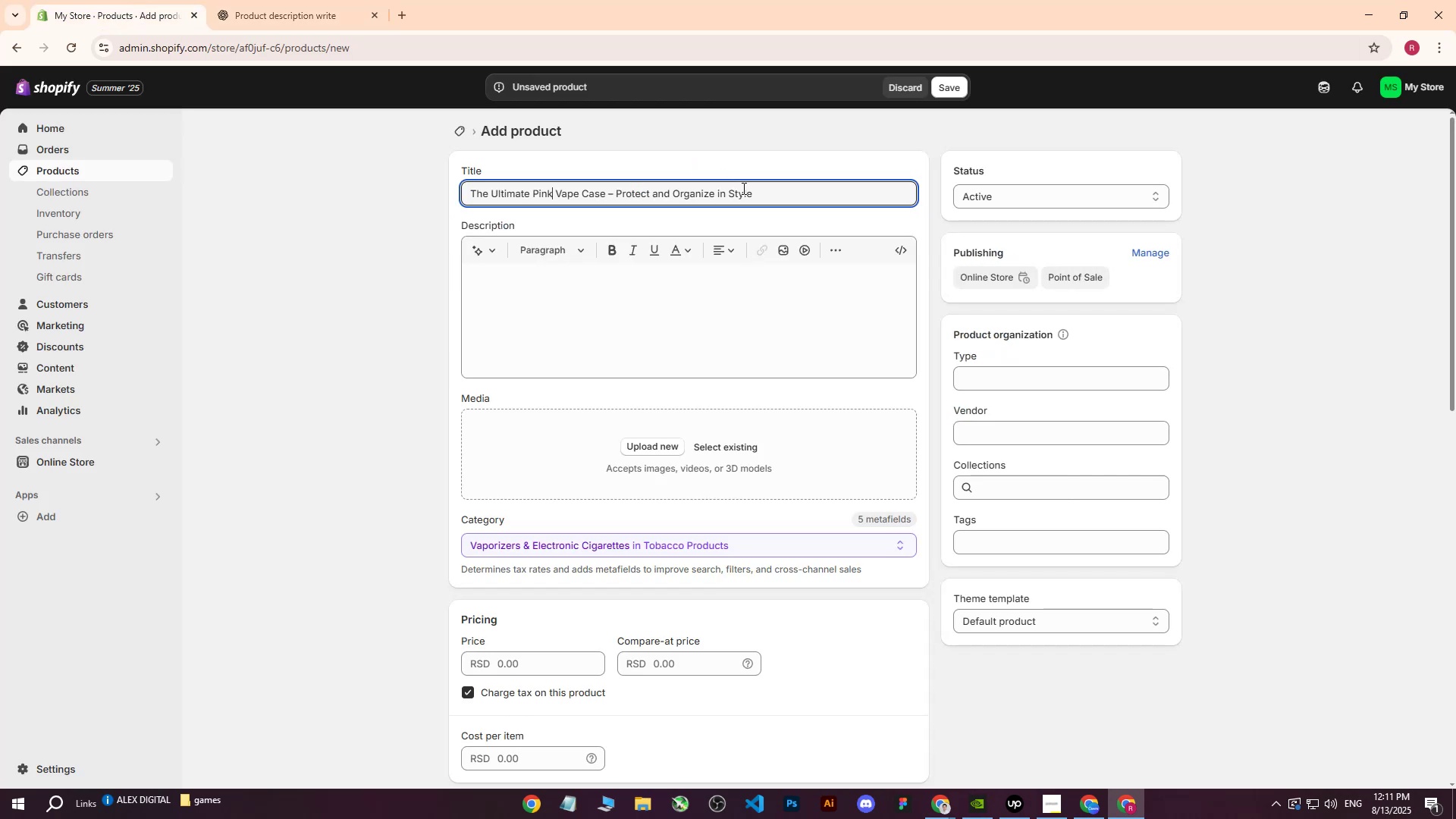 
left_click([746, 193])
 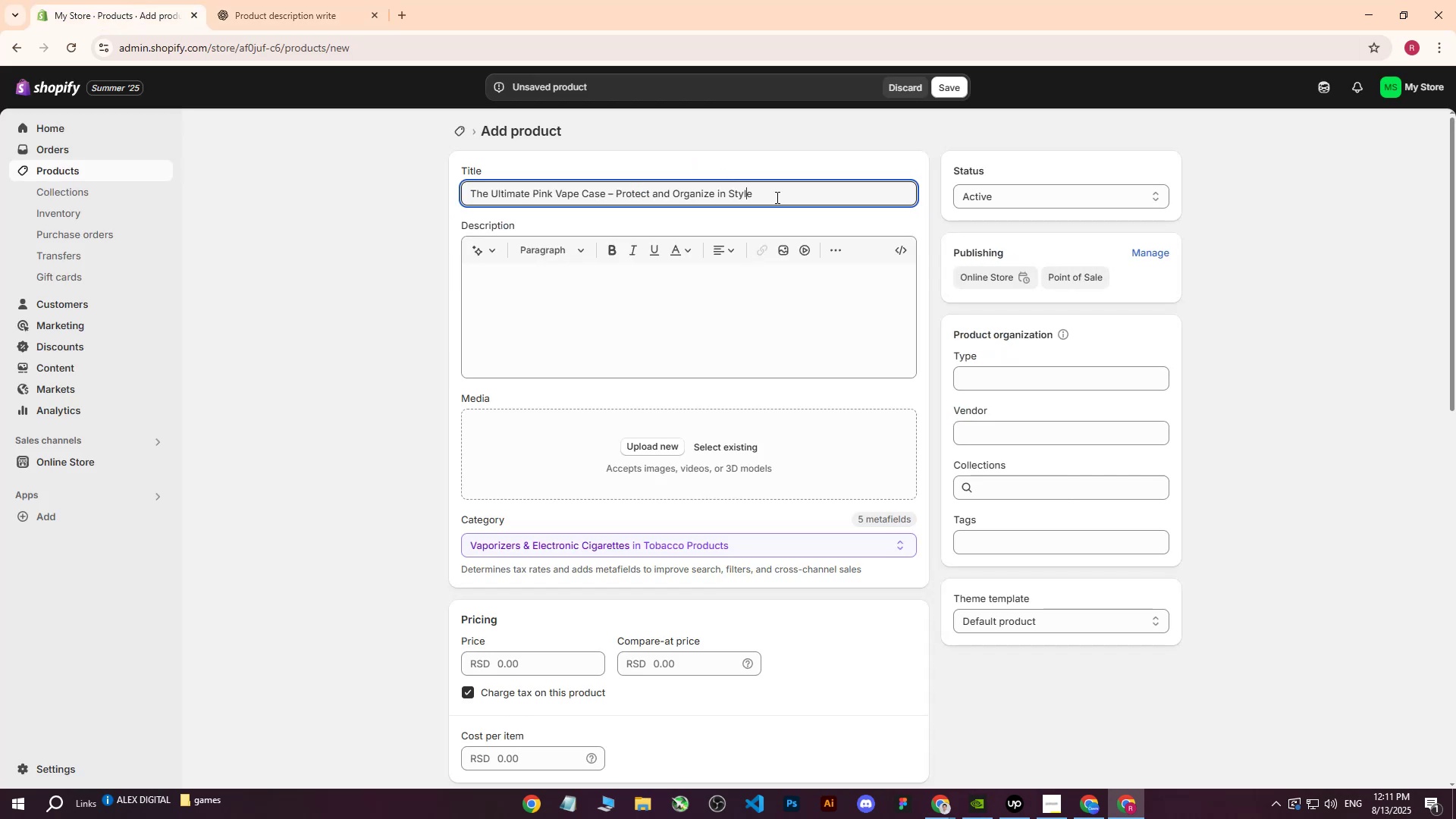 
left_click_drag(start_coordinate=[777, 197], to_coordinate=[380, 210])
 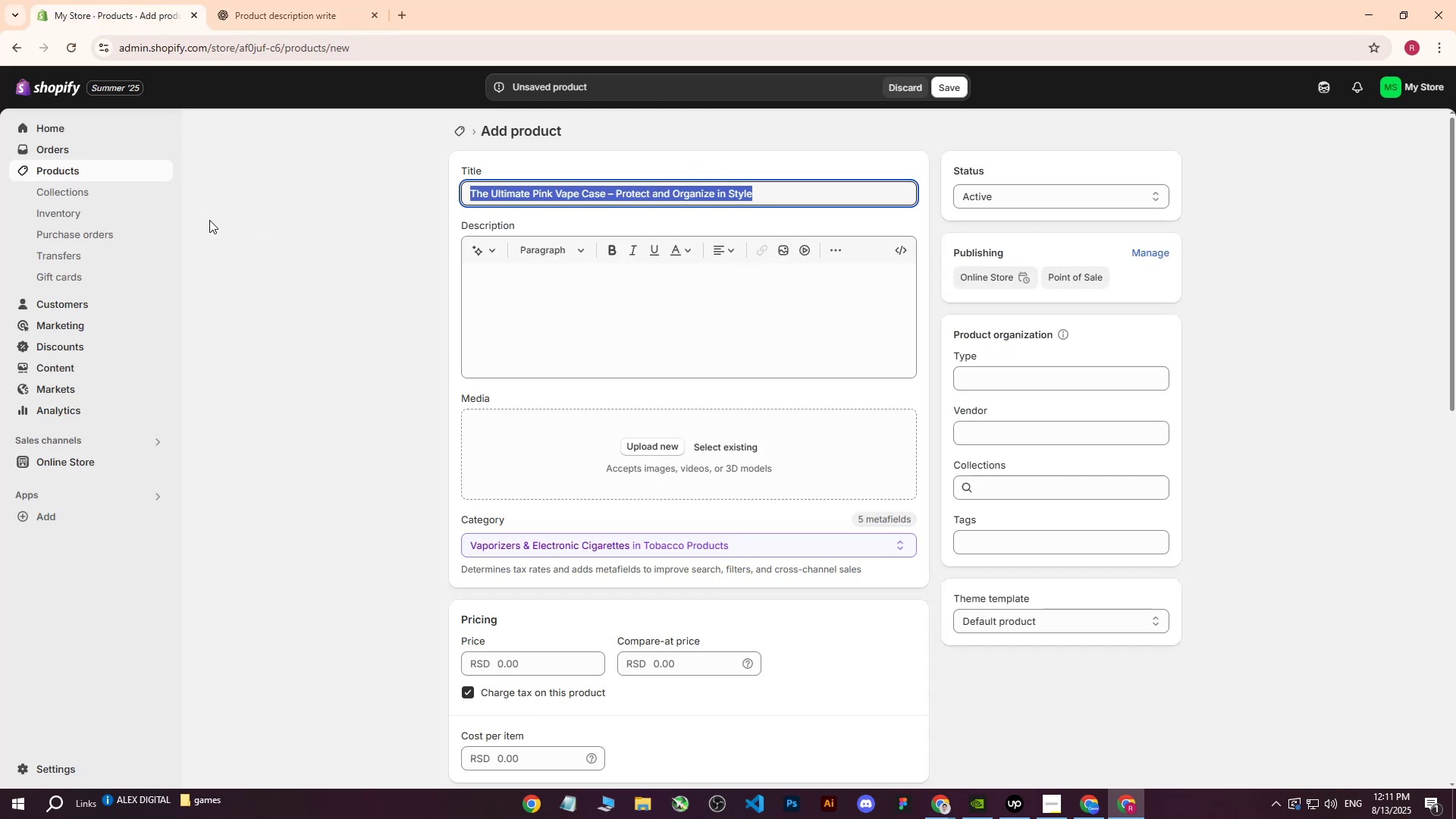 
key(Control+ControlLeft)
 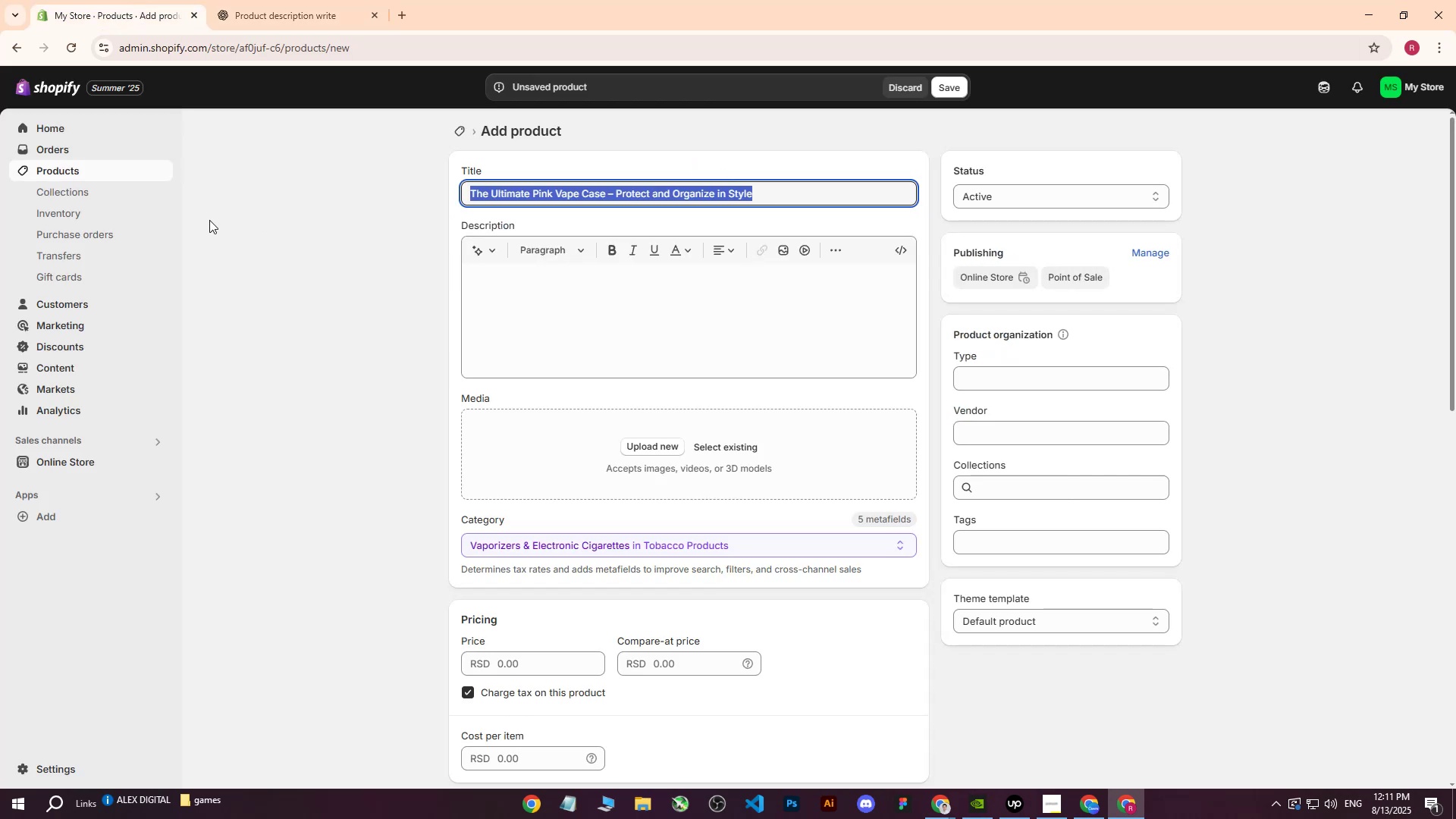 
key(Control+C)
 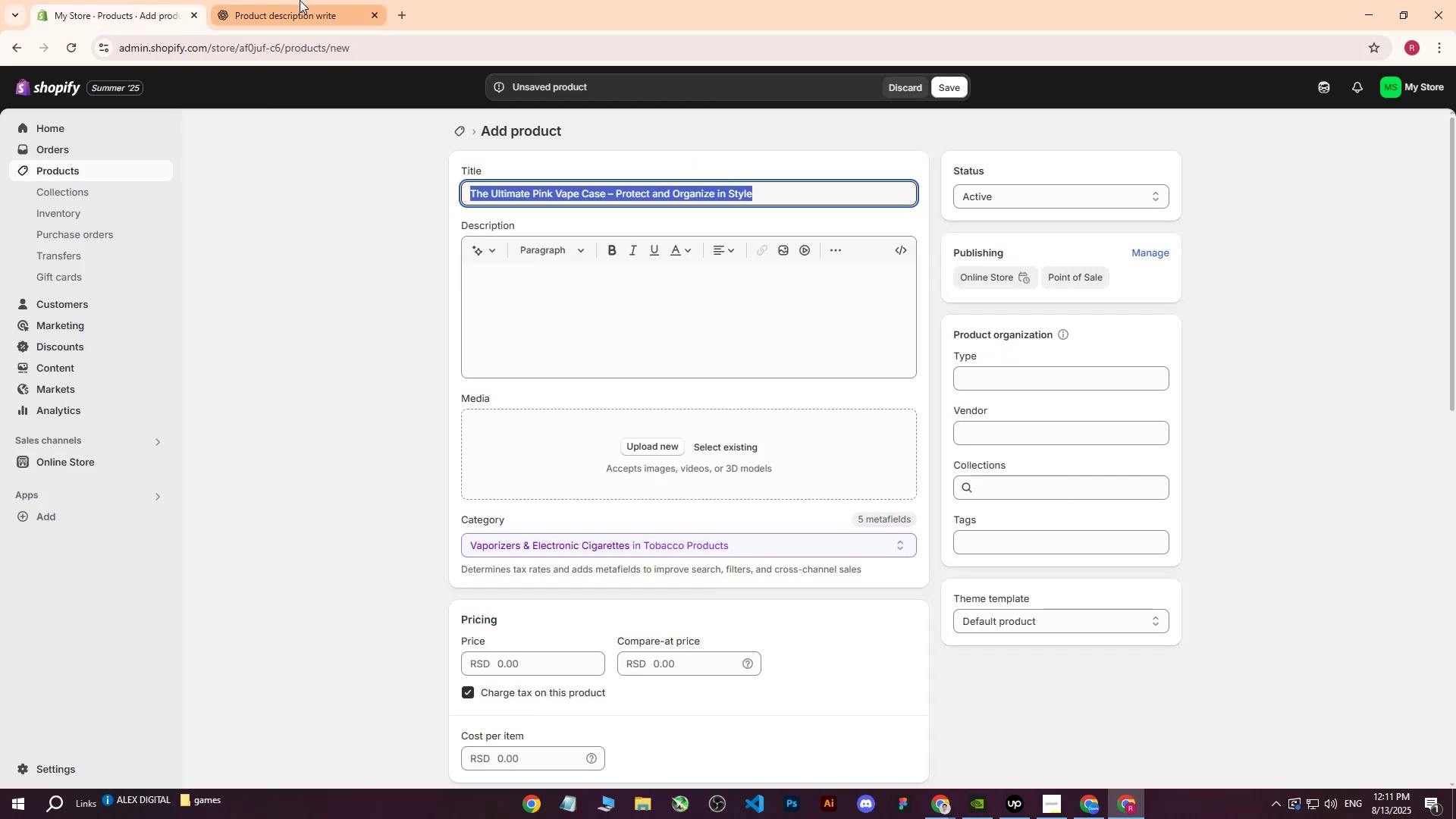 
left_click([300, 0])
 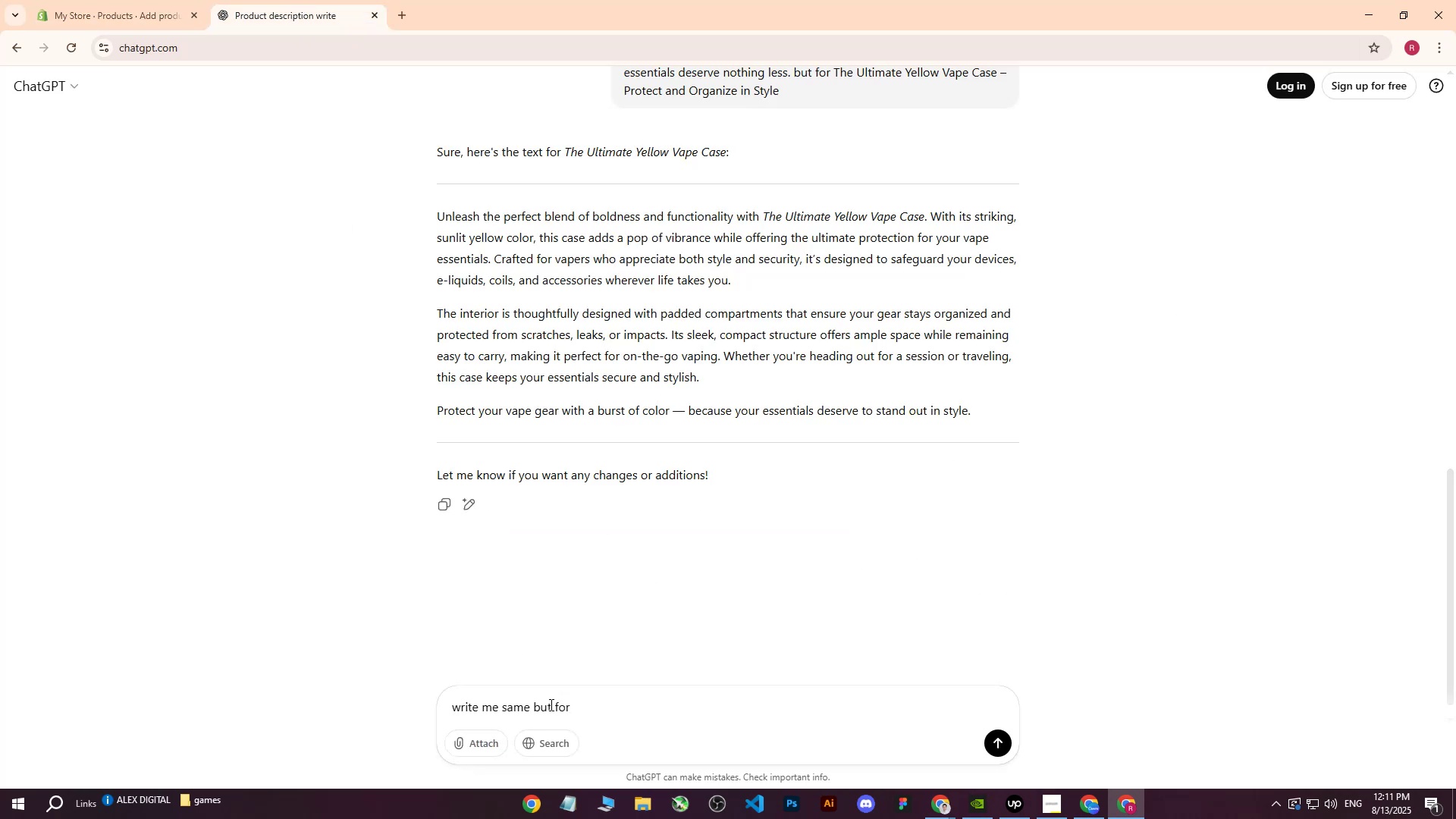 
left_click([617, 716])
 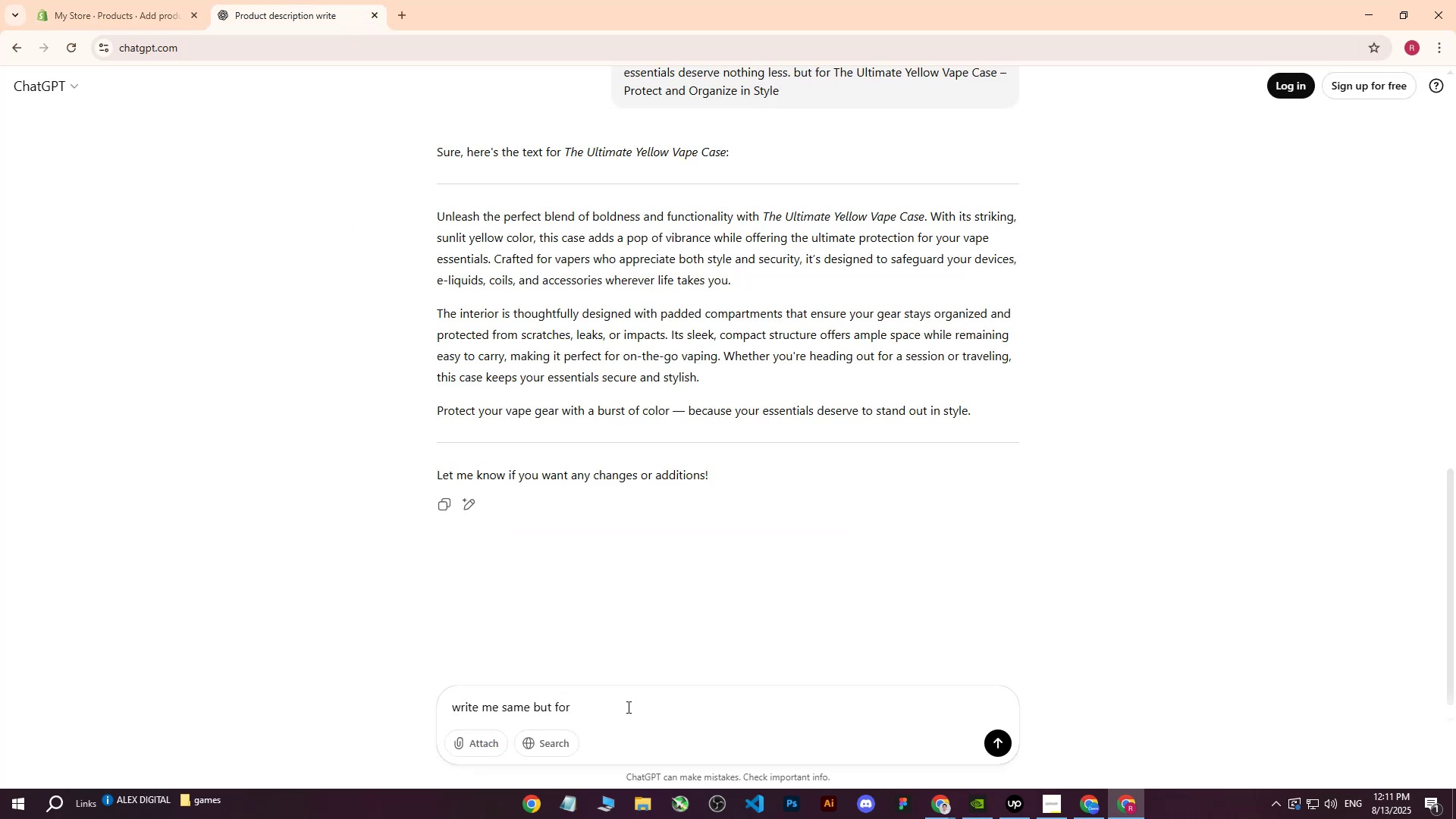 
key(Control+V)
 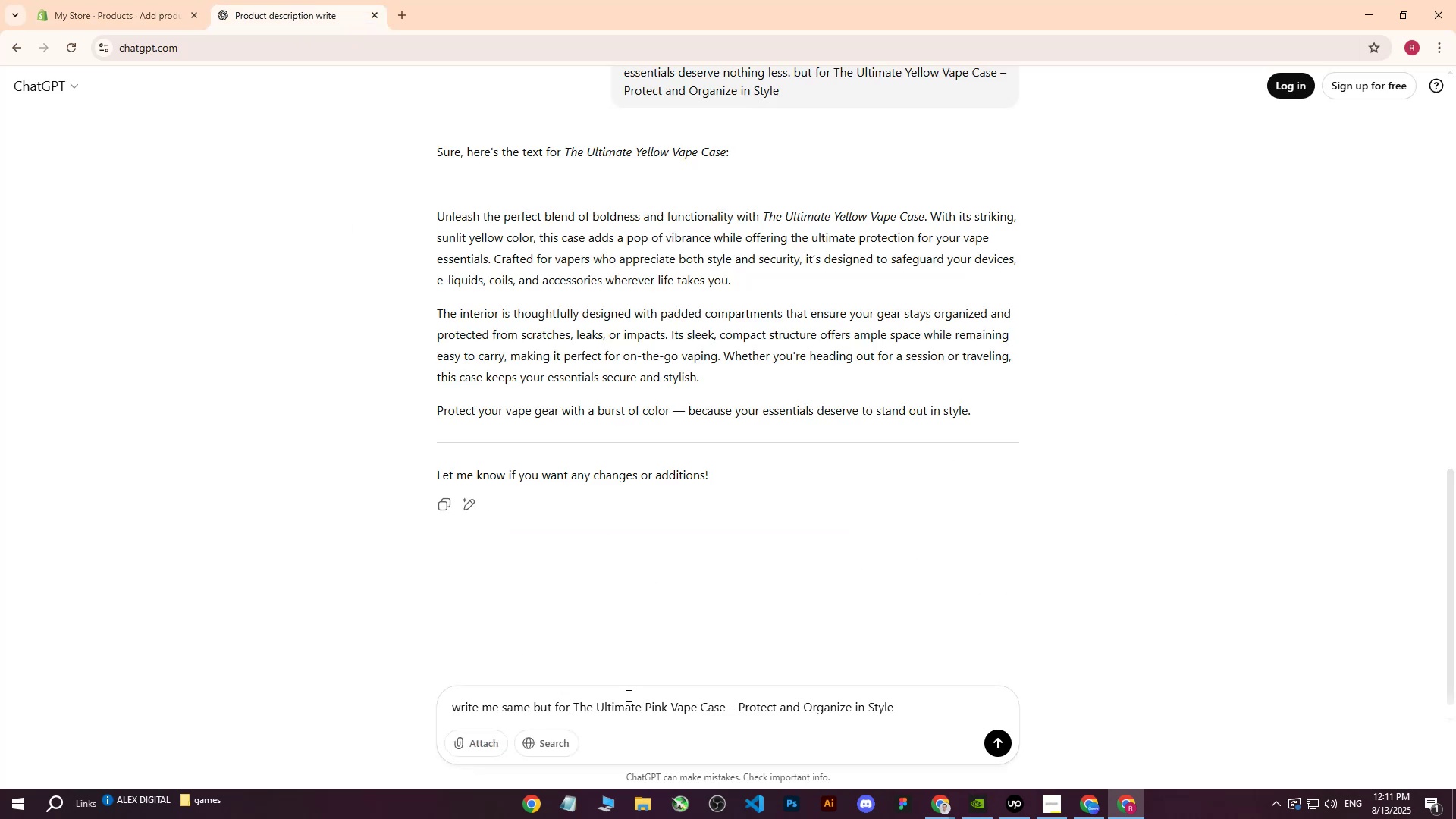 
key(Enter)
 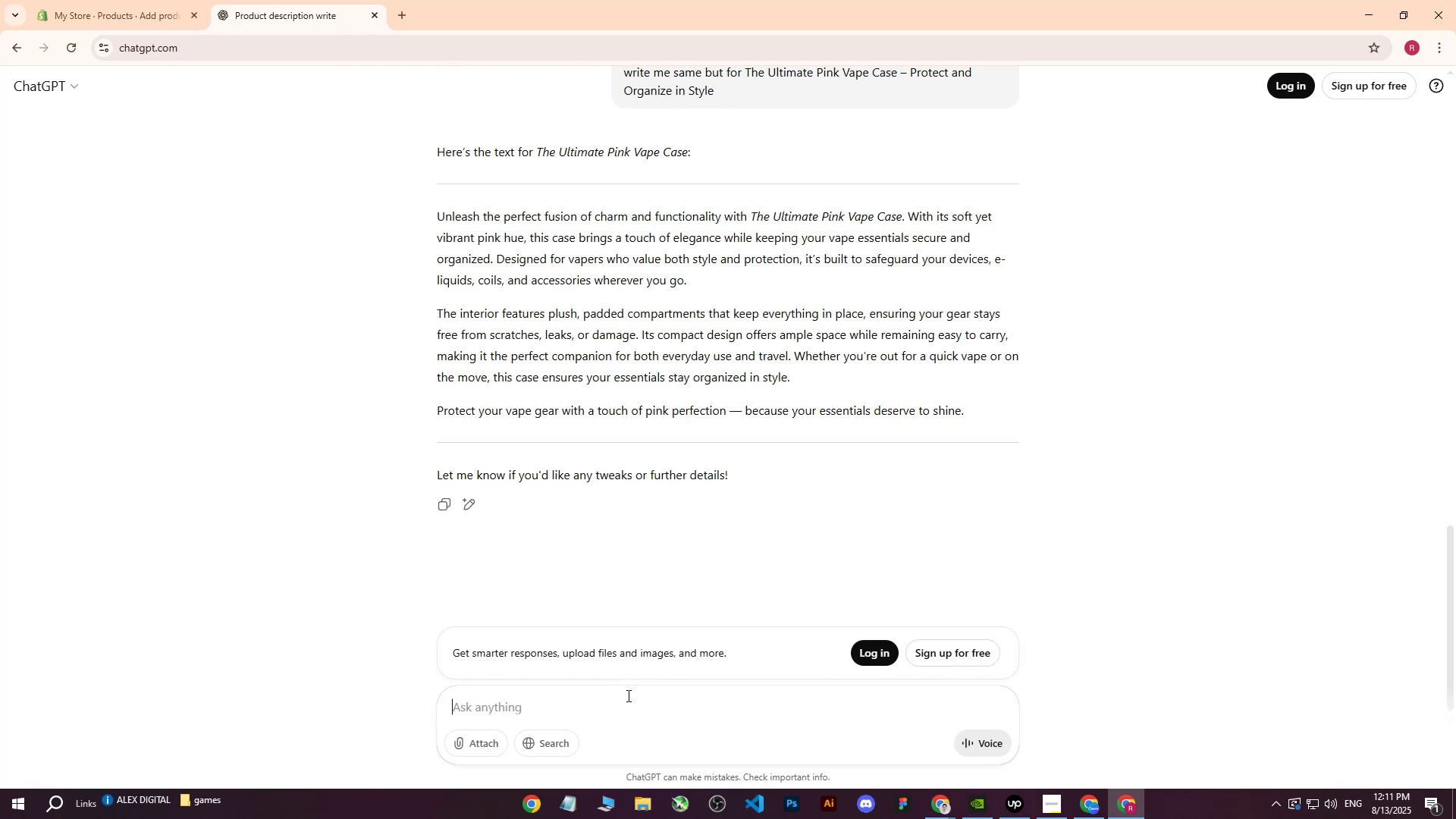 
wait(12.88)
 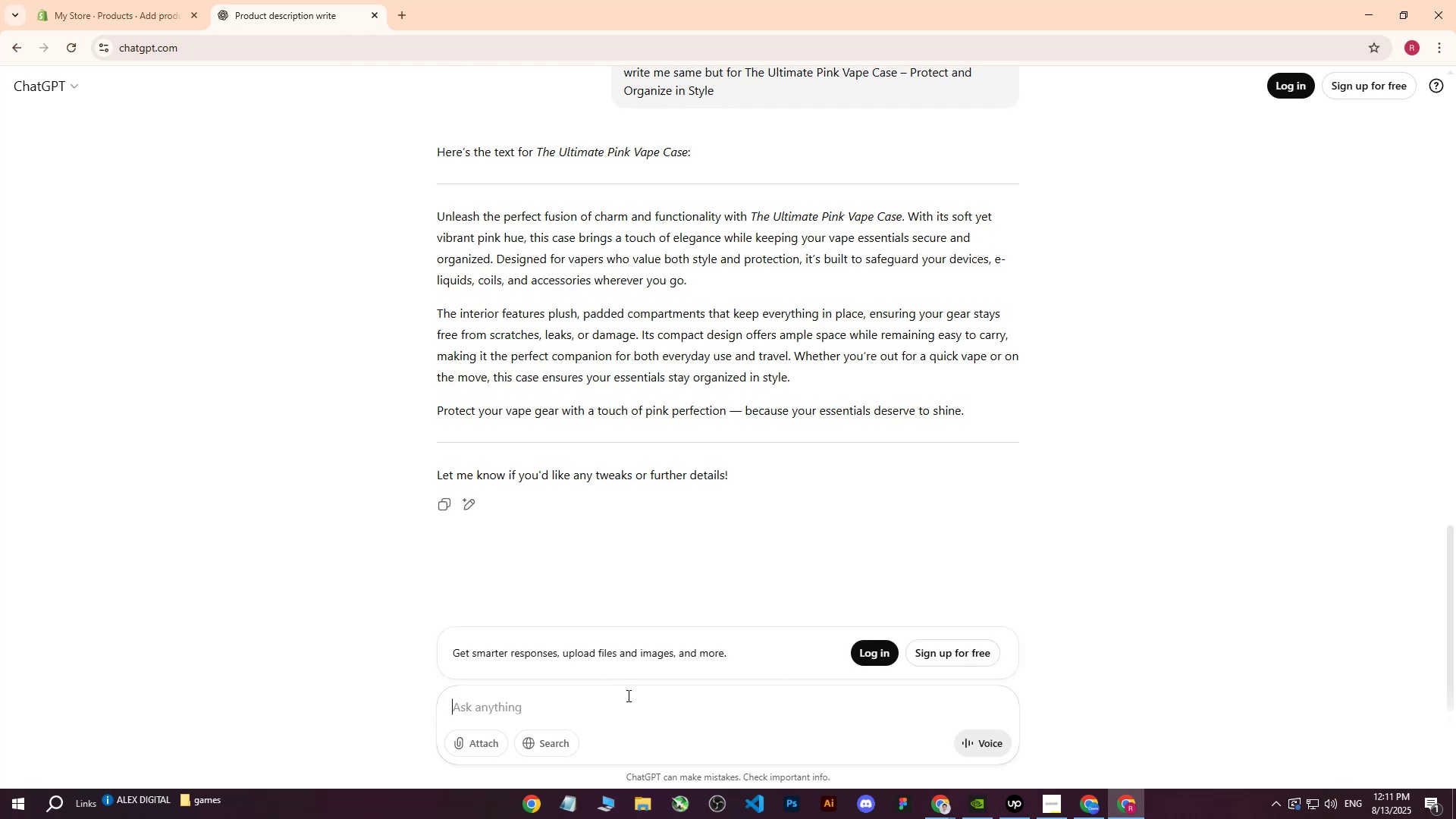 
left_click_drag(start_coordinate=[434, 204], to_coordinate=[1092, 411])
 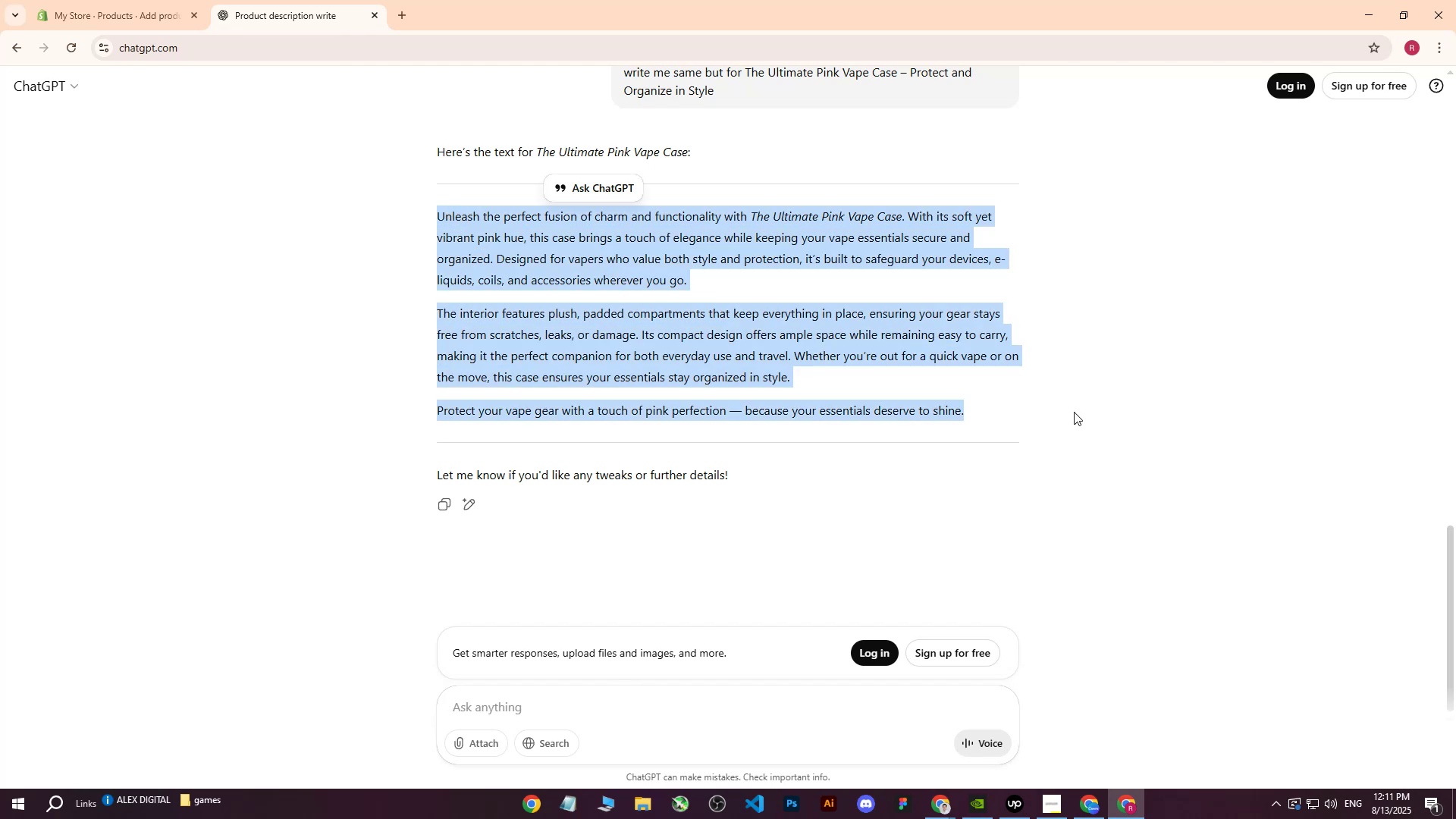 
key(Control+ControlLeft)
 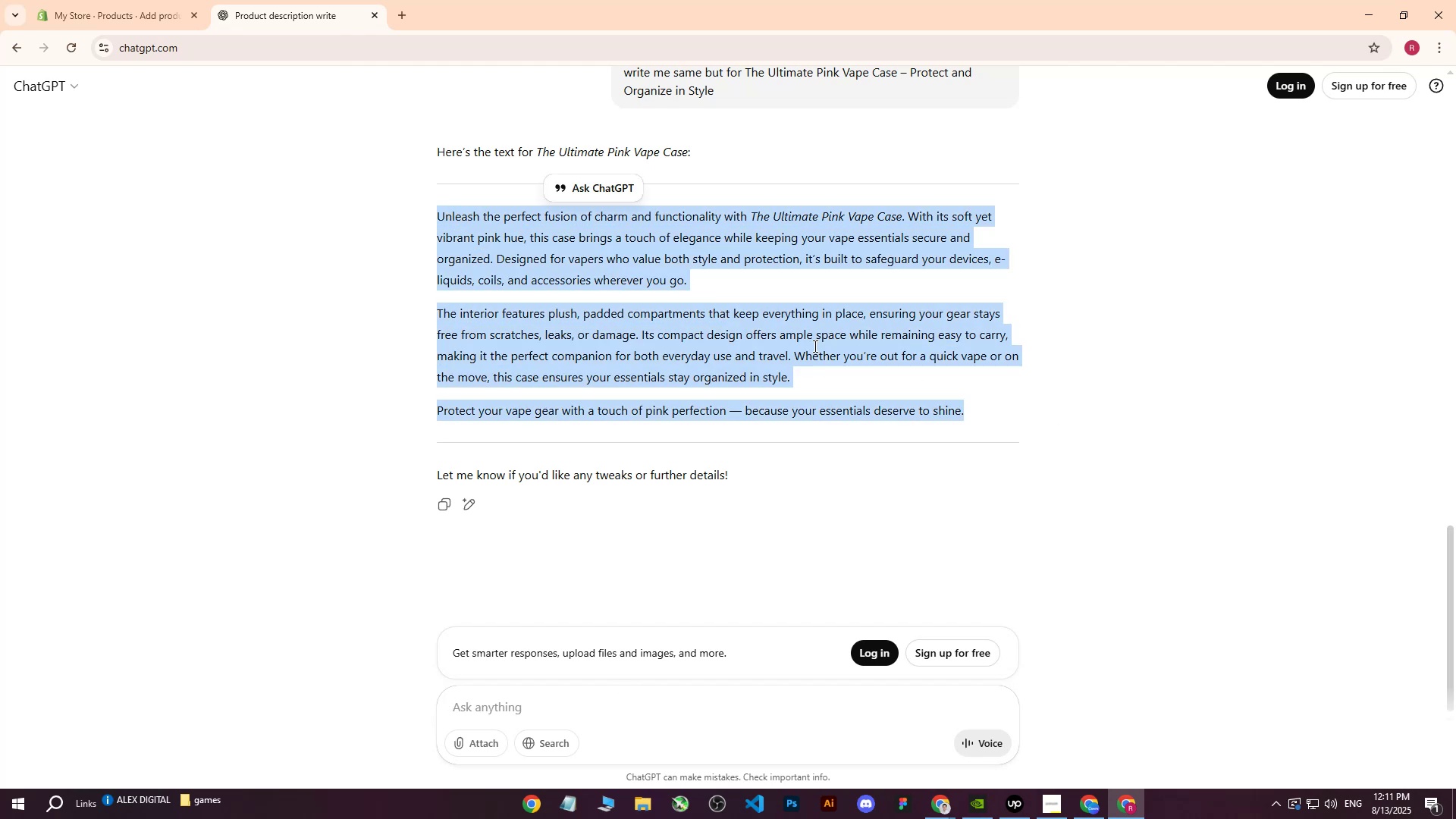 
key(Control+C)
 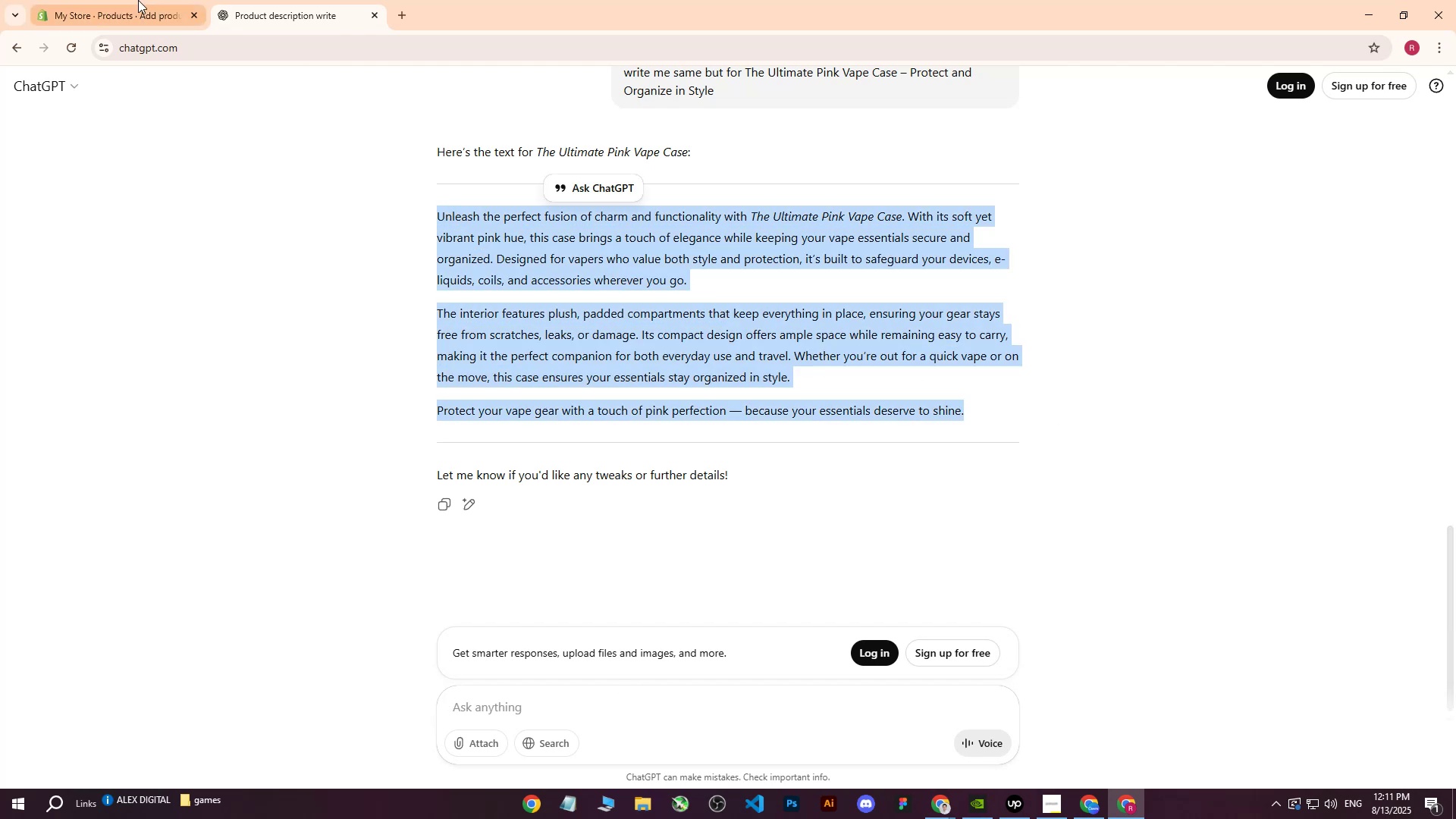 
left_click([138, 0])
 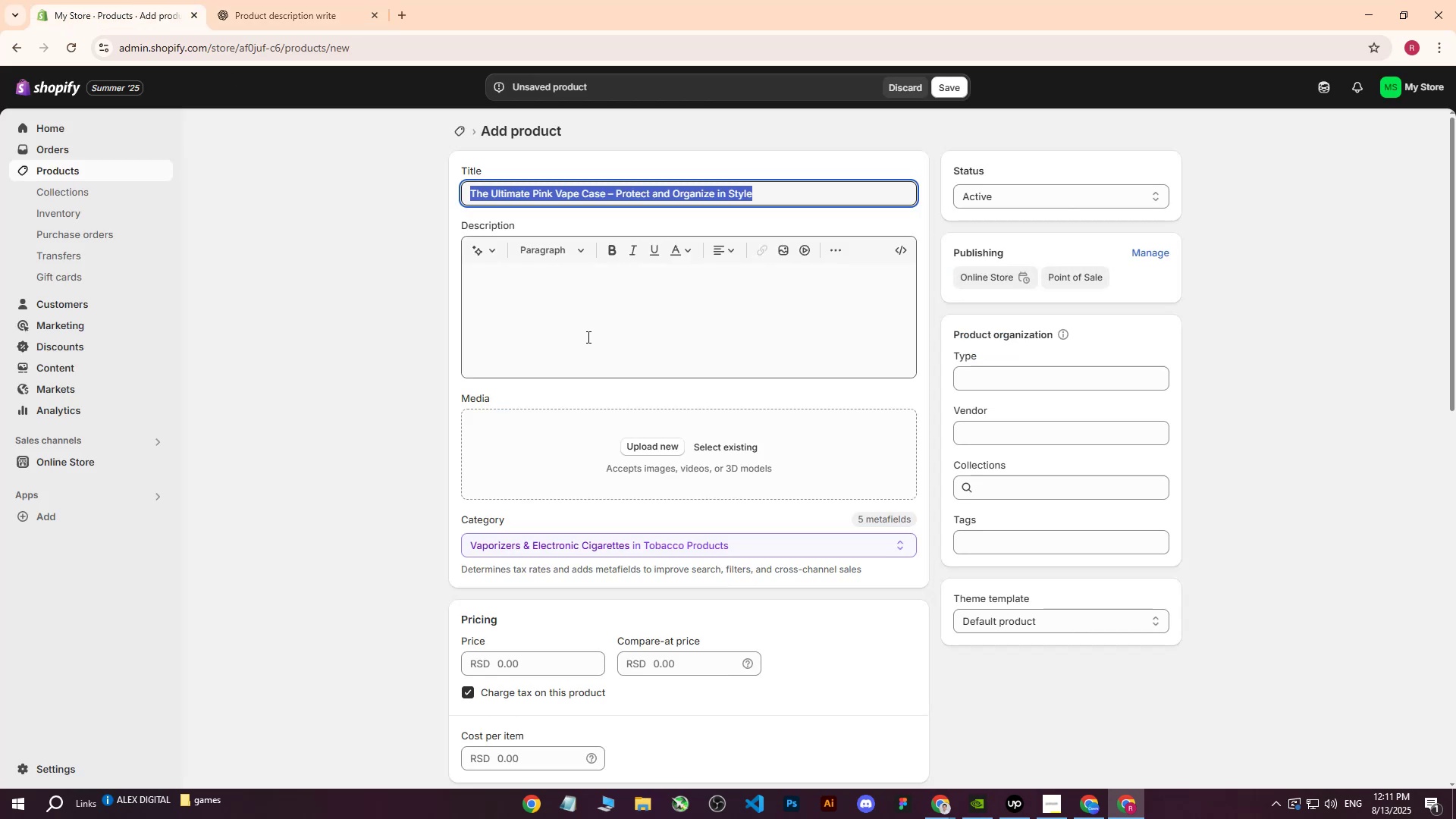 
left_click([587, 337])
 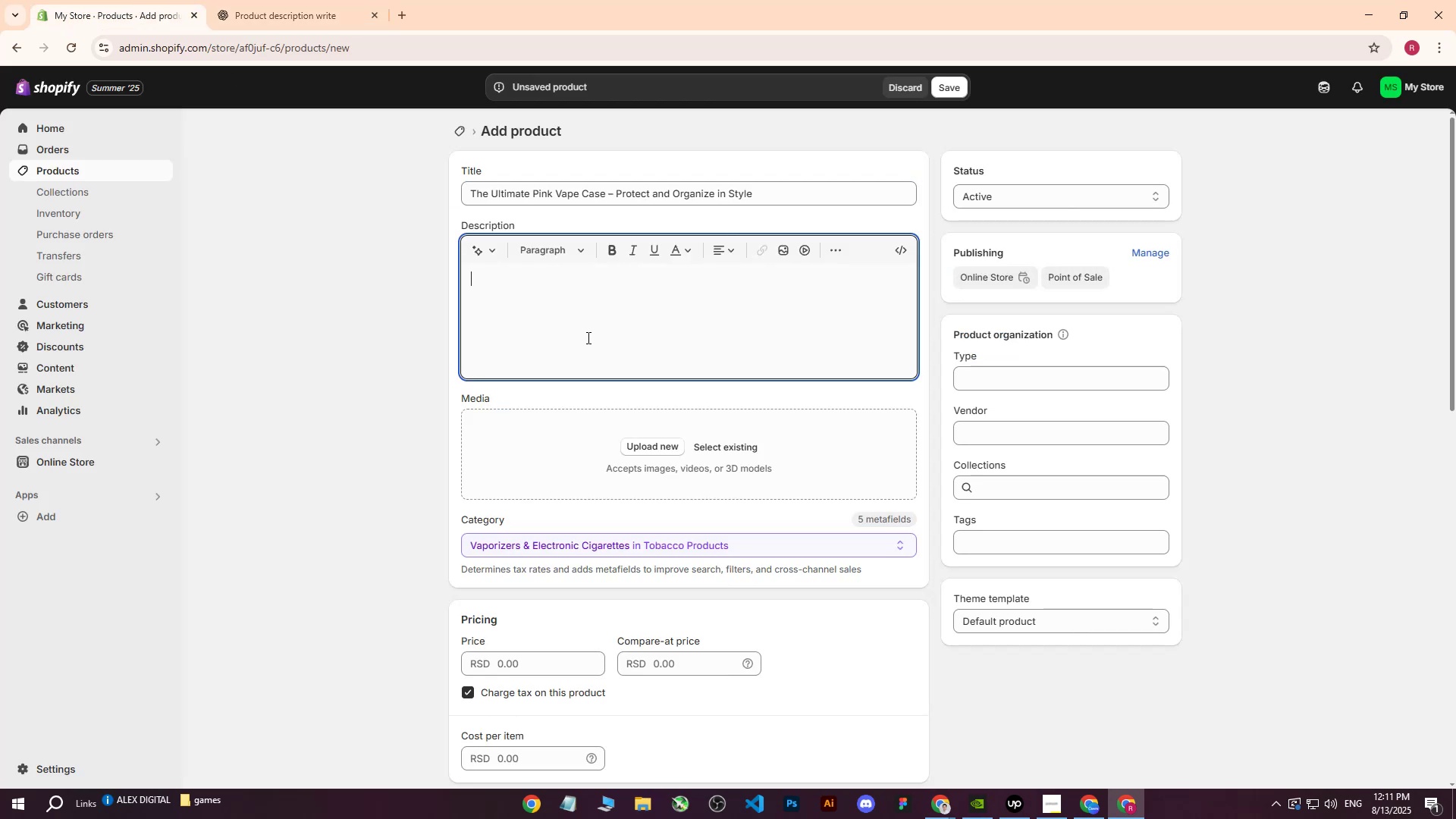 
key(Control+ControlLeft)
 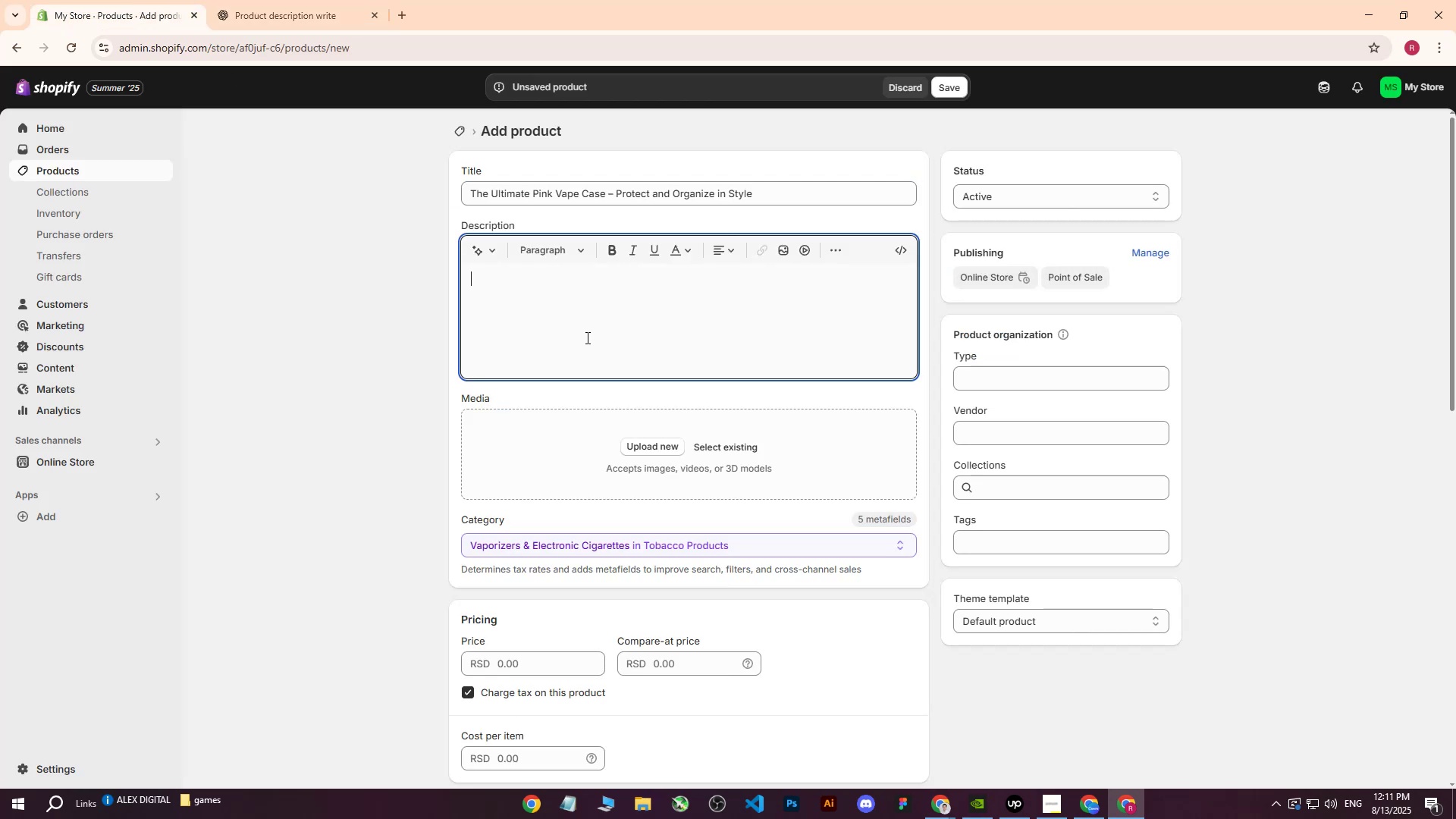 
key(Control+V)
 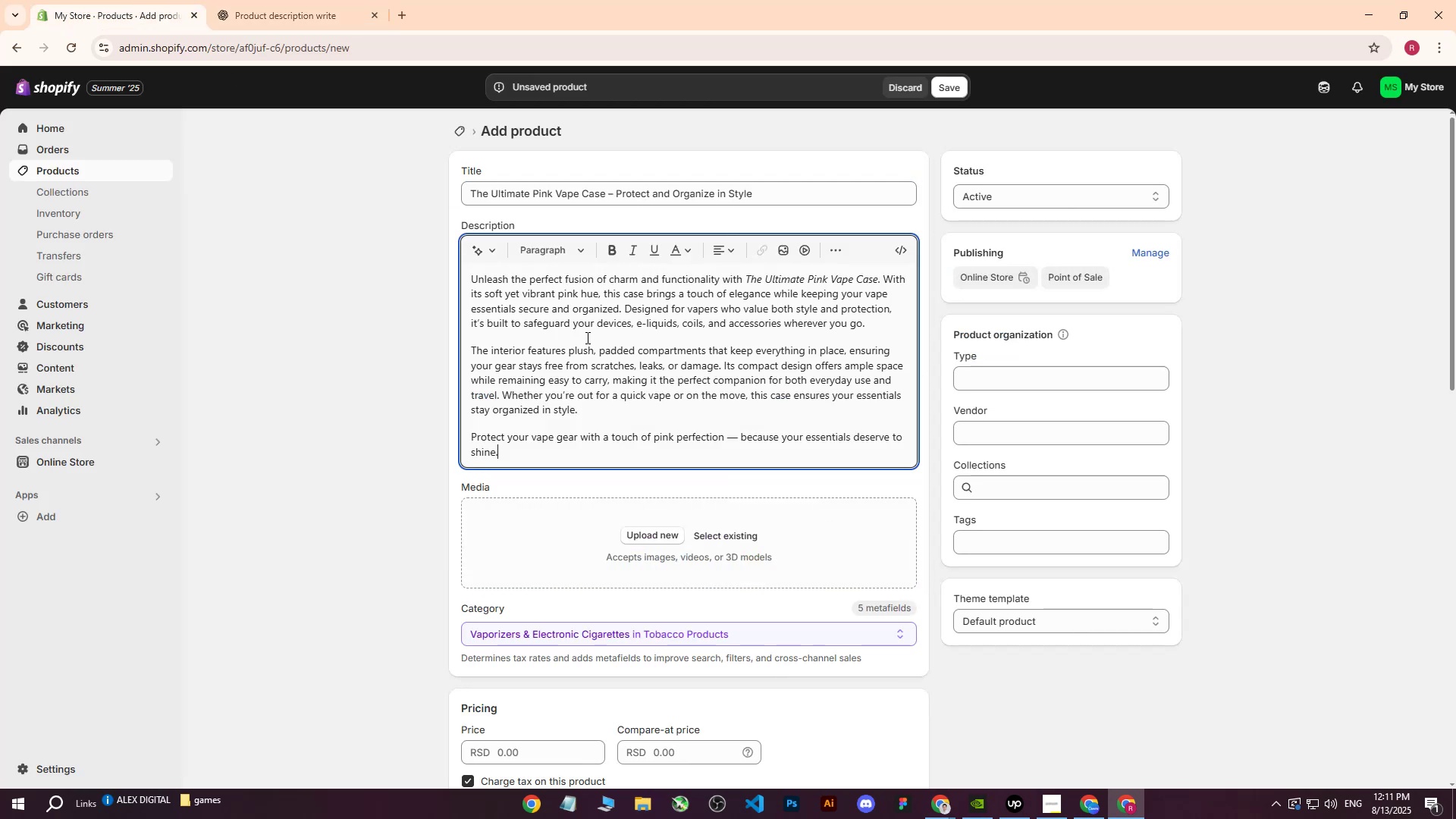 
scroll: coordinate [589, 339], scroll_direction: down, amount: 2.0
 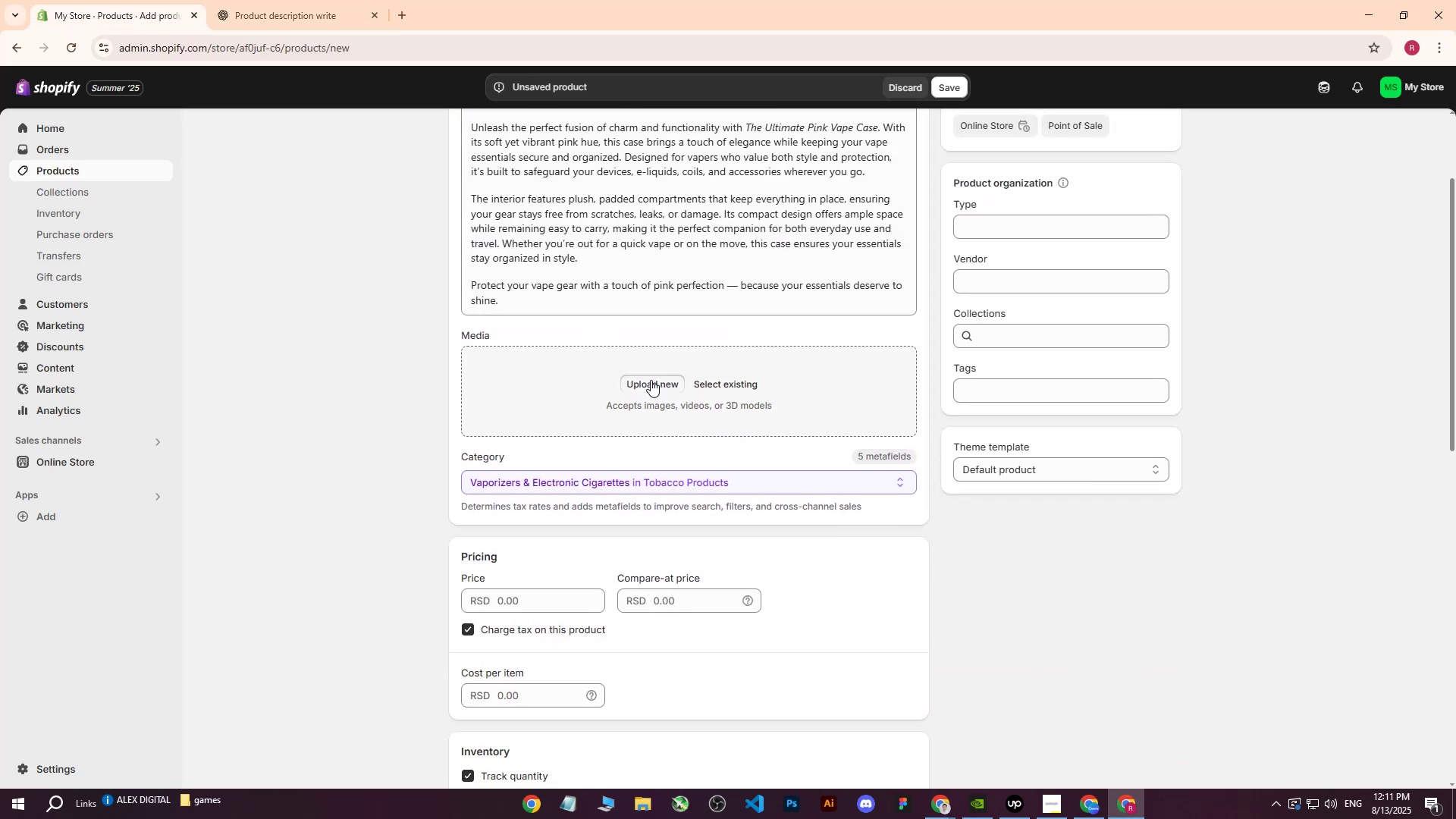 
left_click([651, 380])
 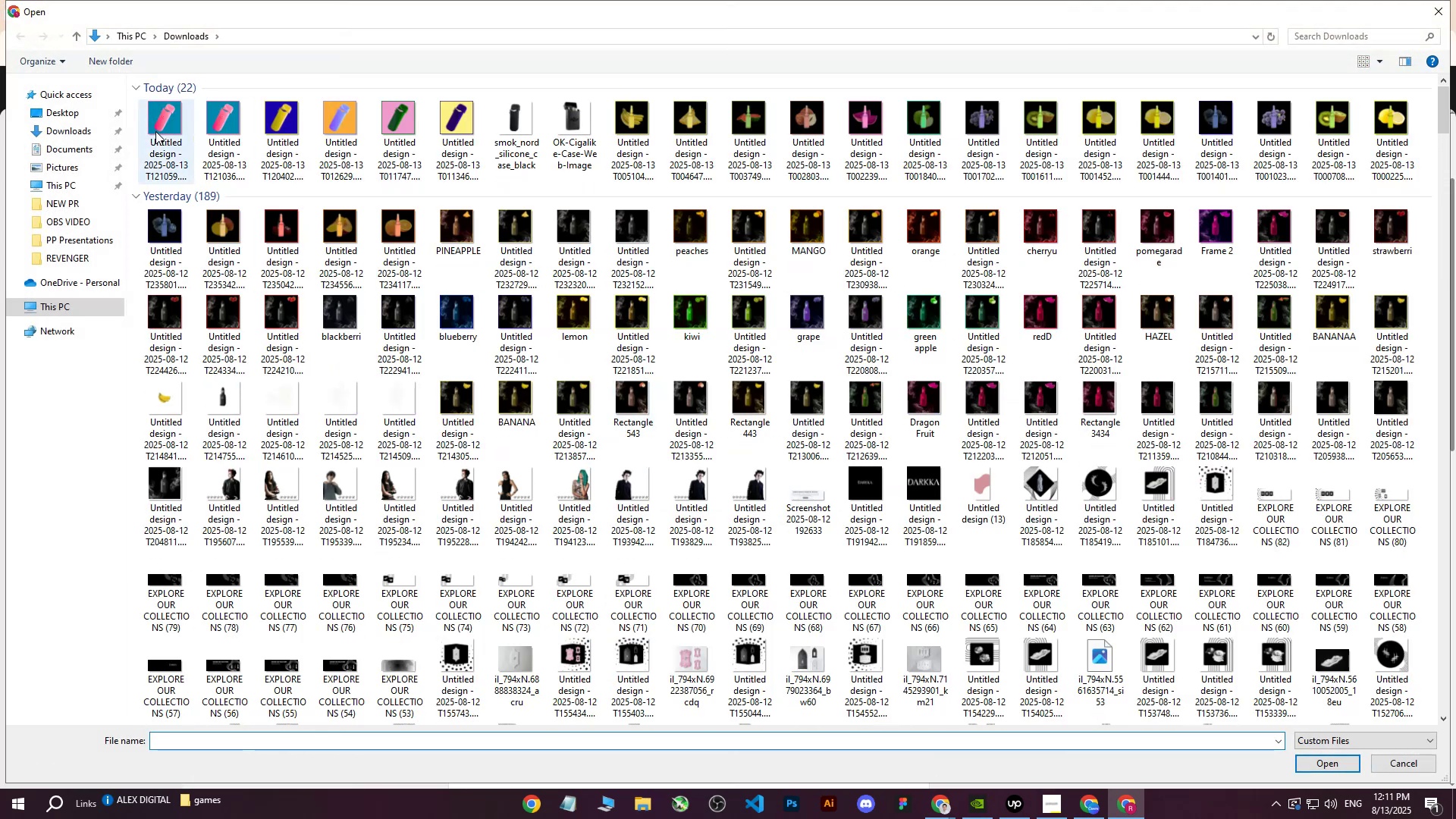 
left_click([155, 131])
 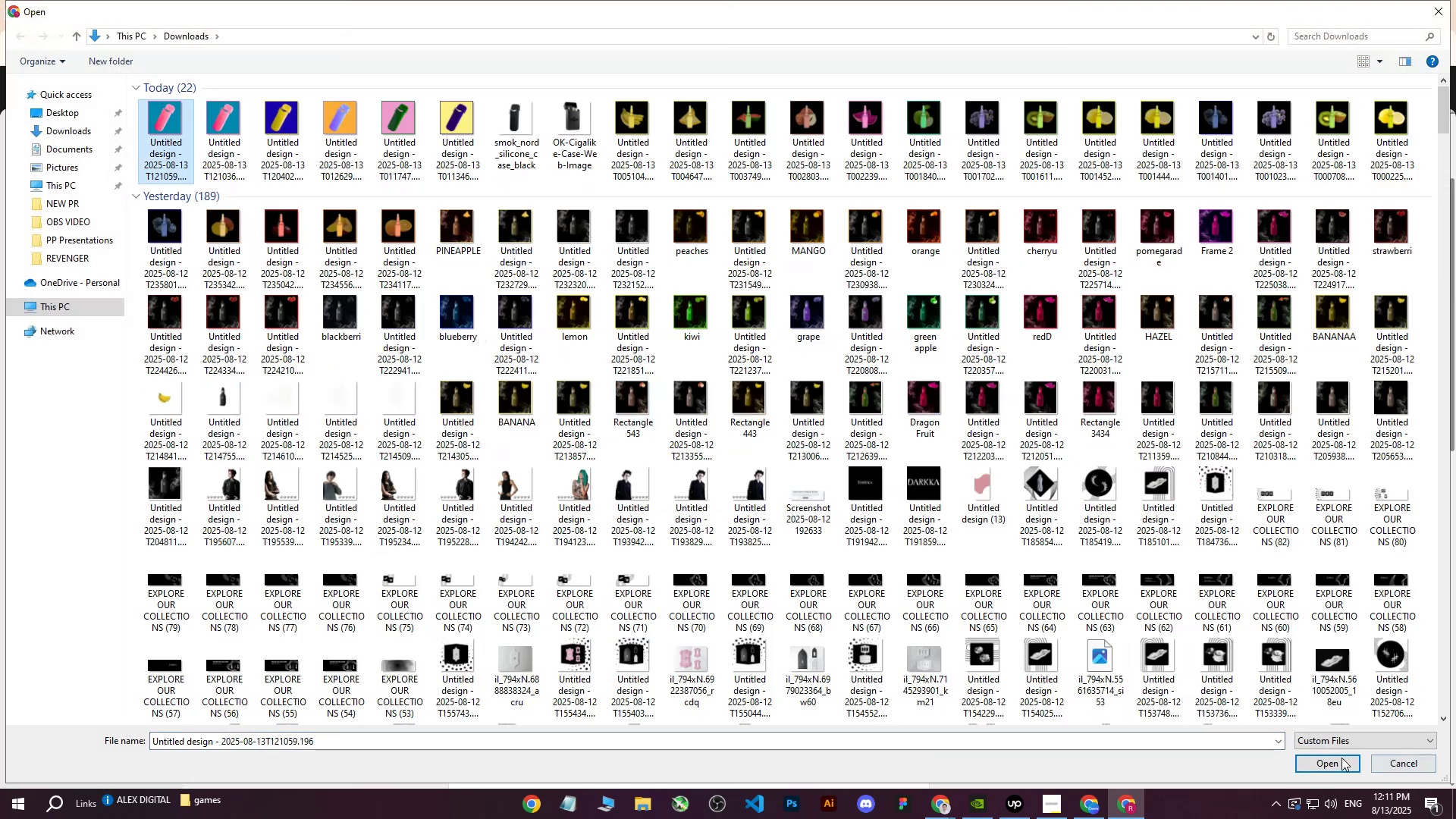 
left_click([1320, 758])
 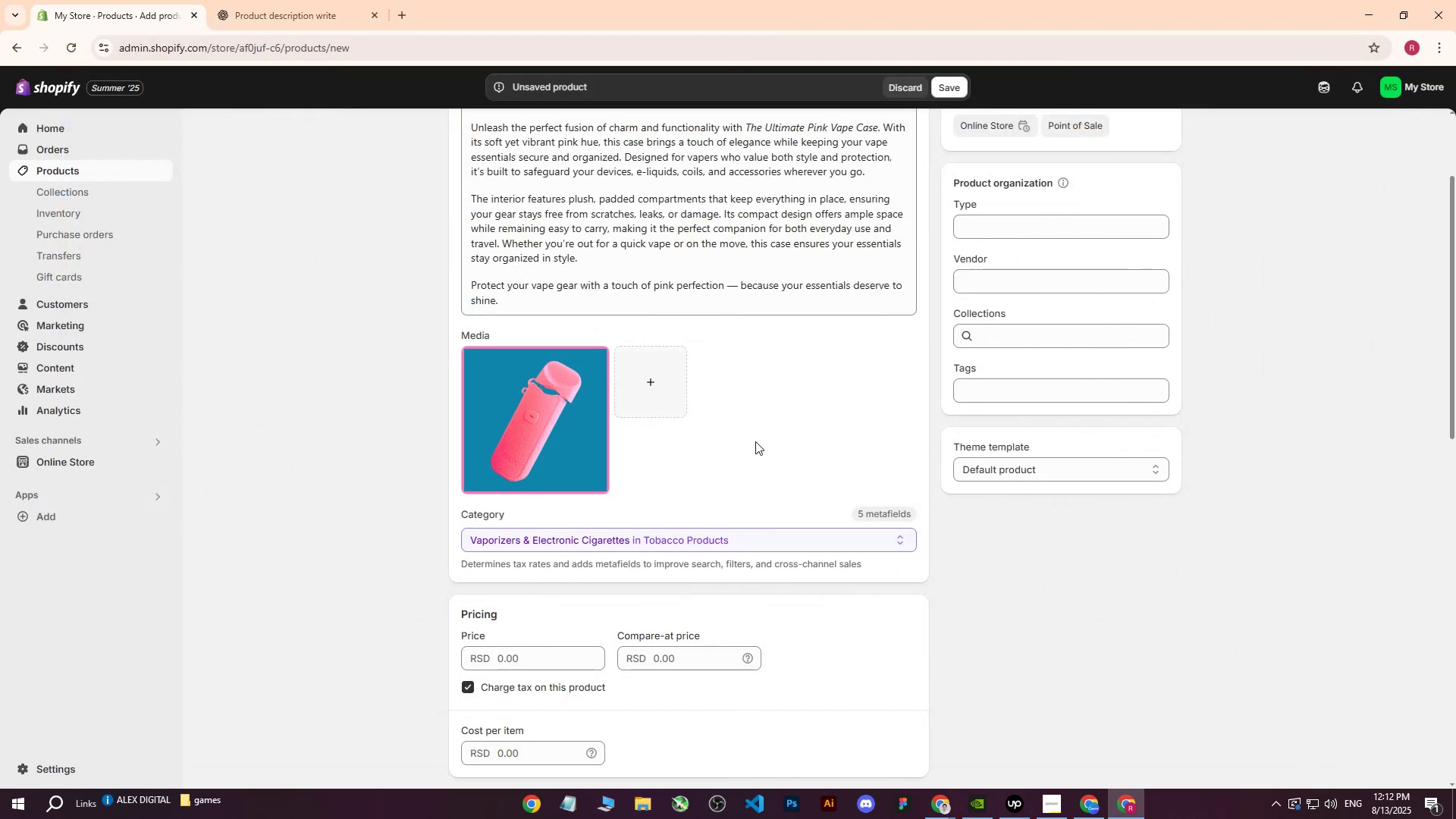 
wait(6.1)
 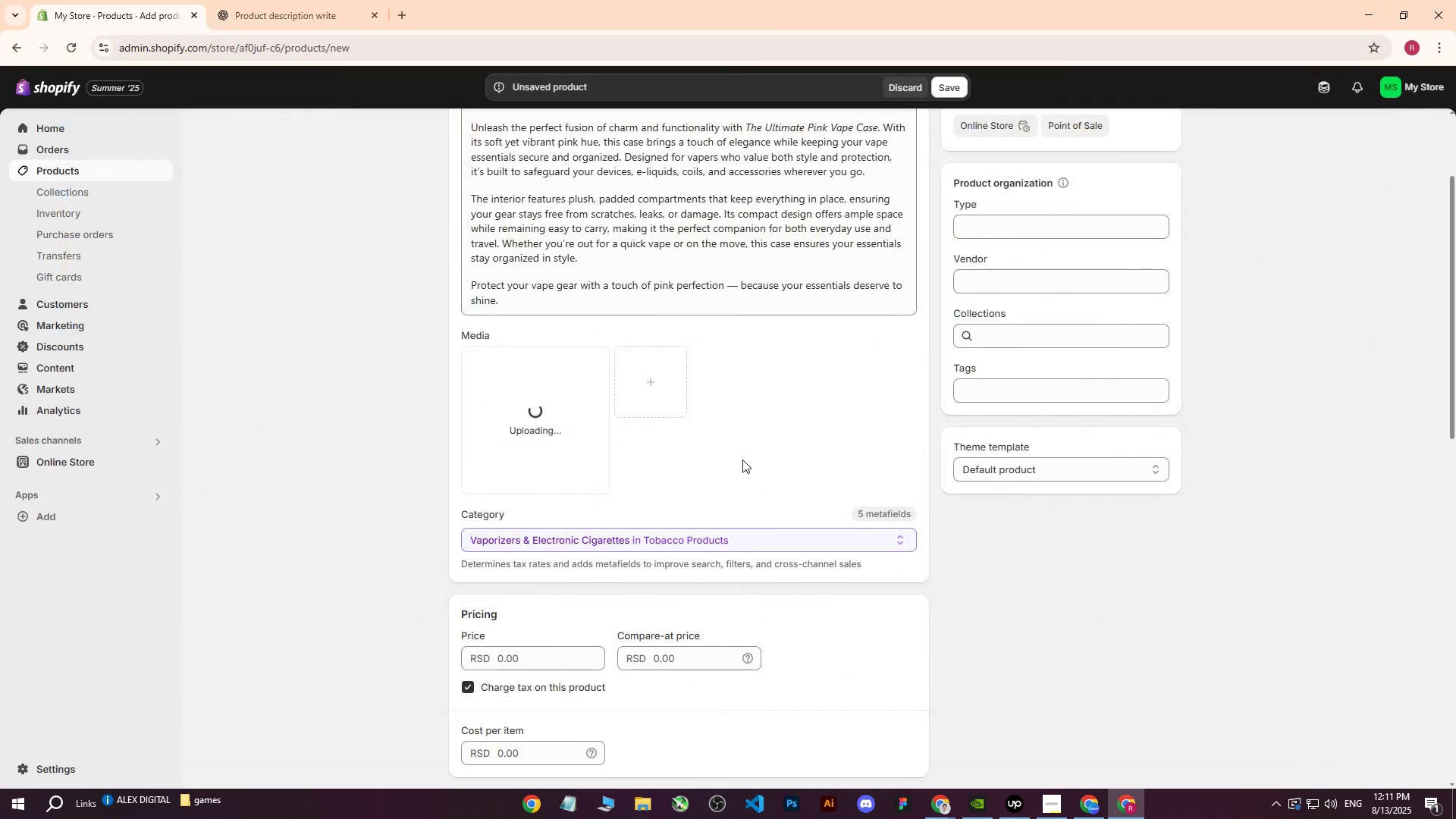 
left_click([559, 434])
 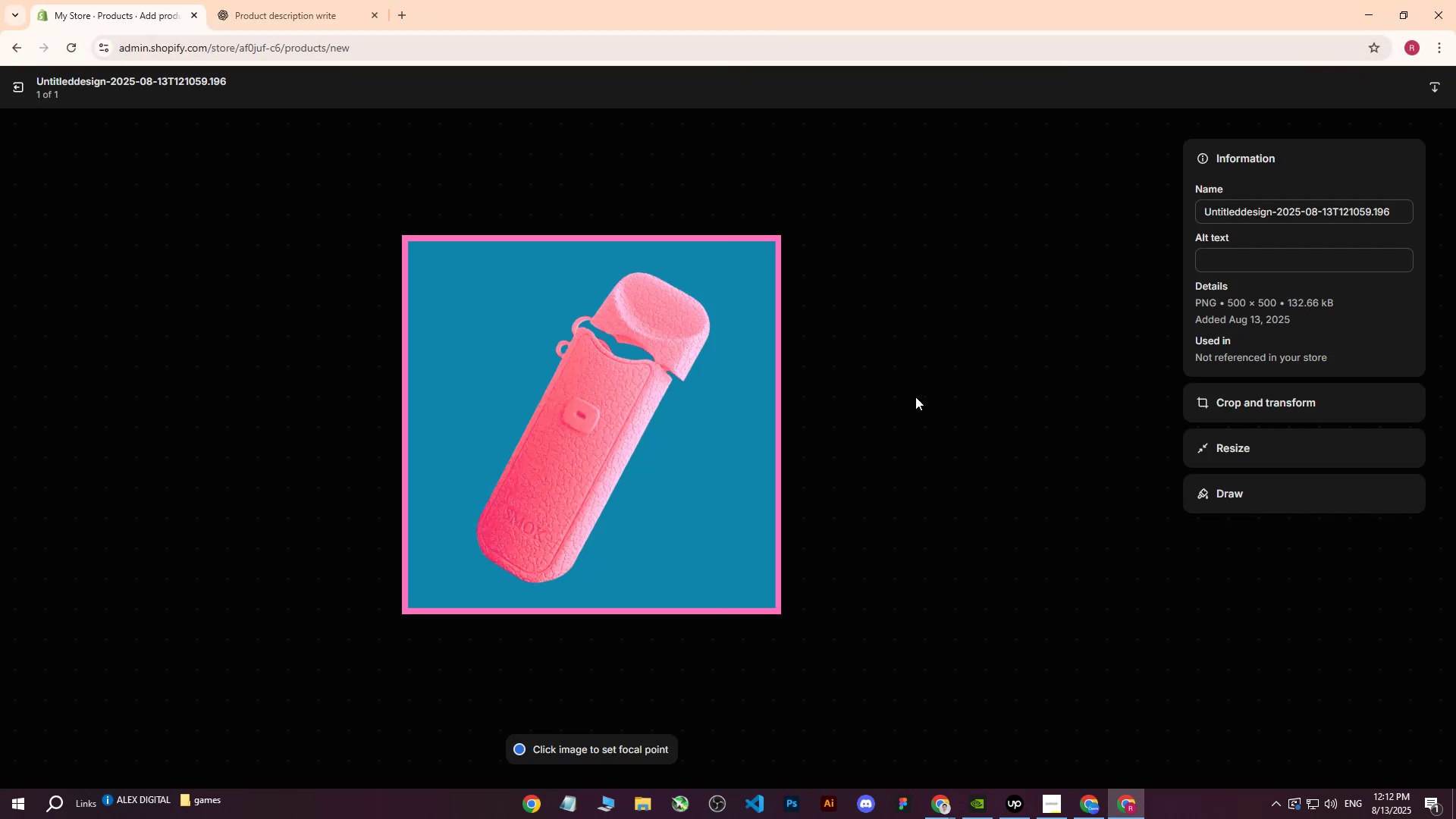 
left_click([1270, 251])
 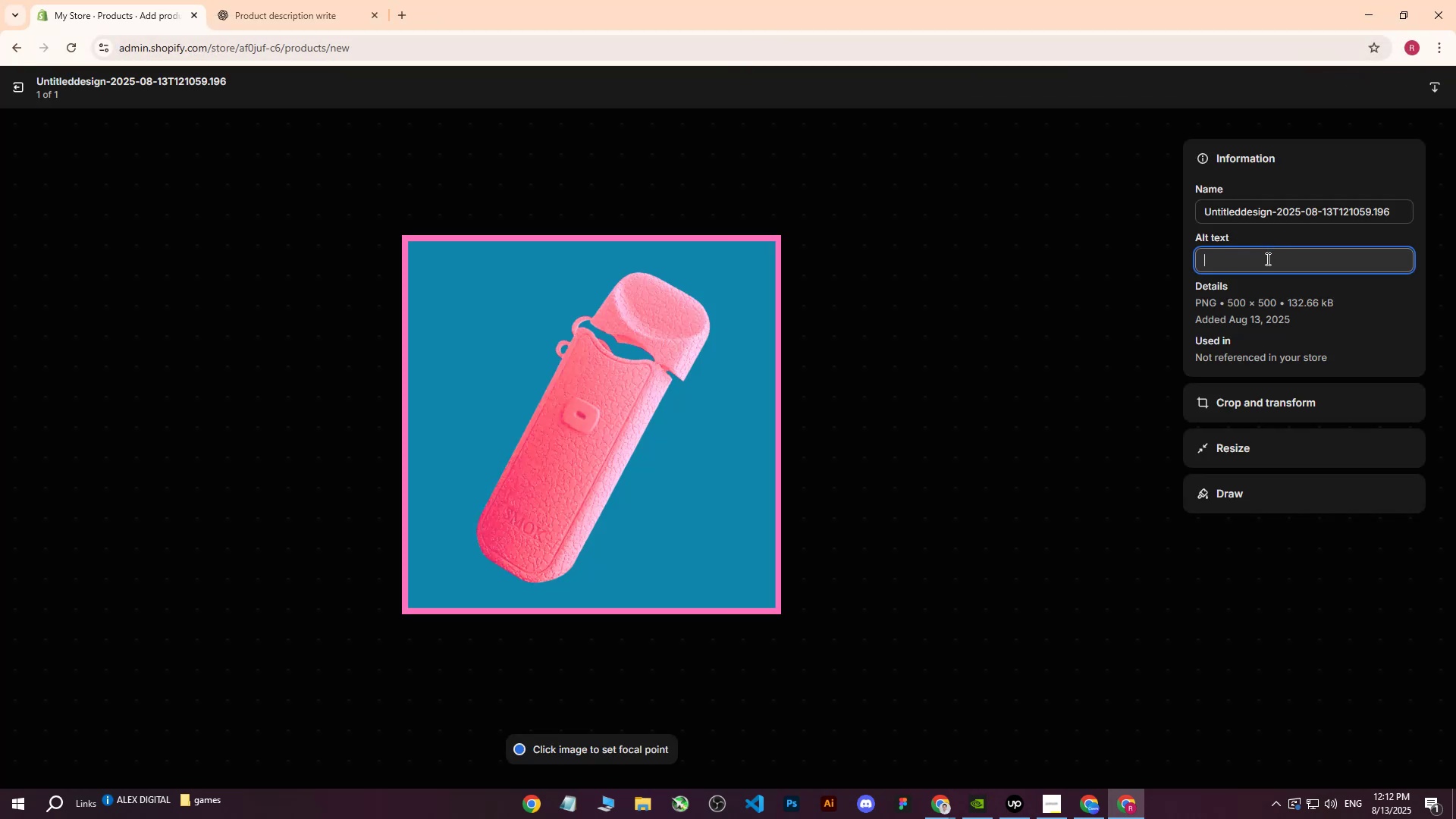 
key(Control+ControlLeft)
 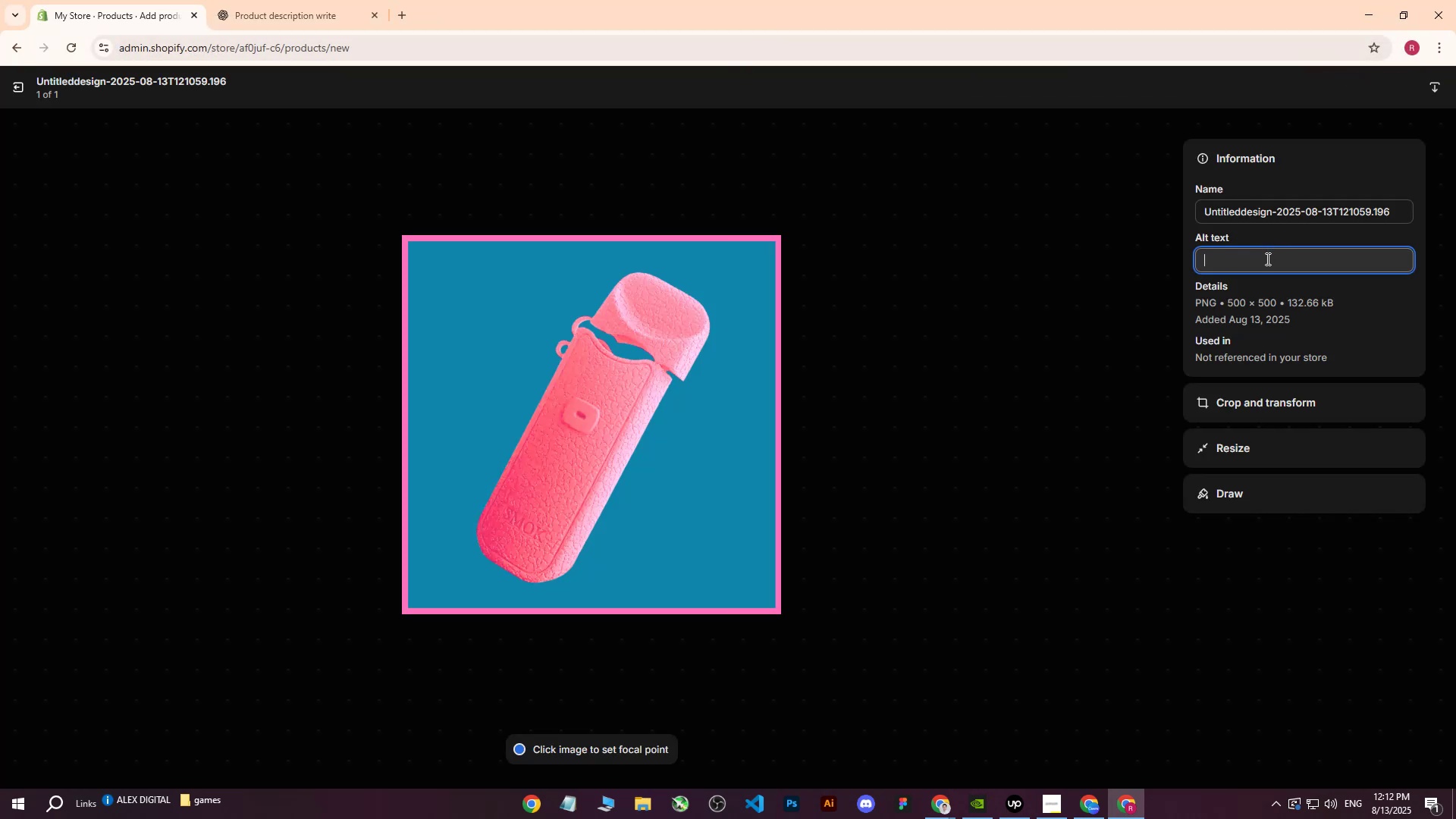 
key(Control+V)
 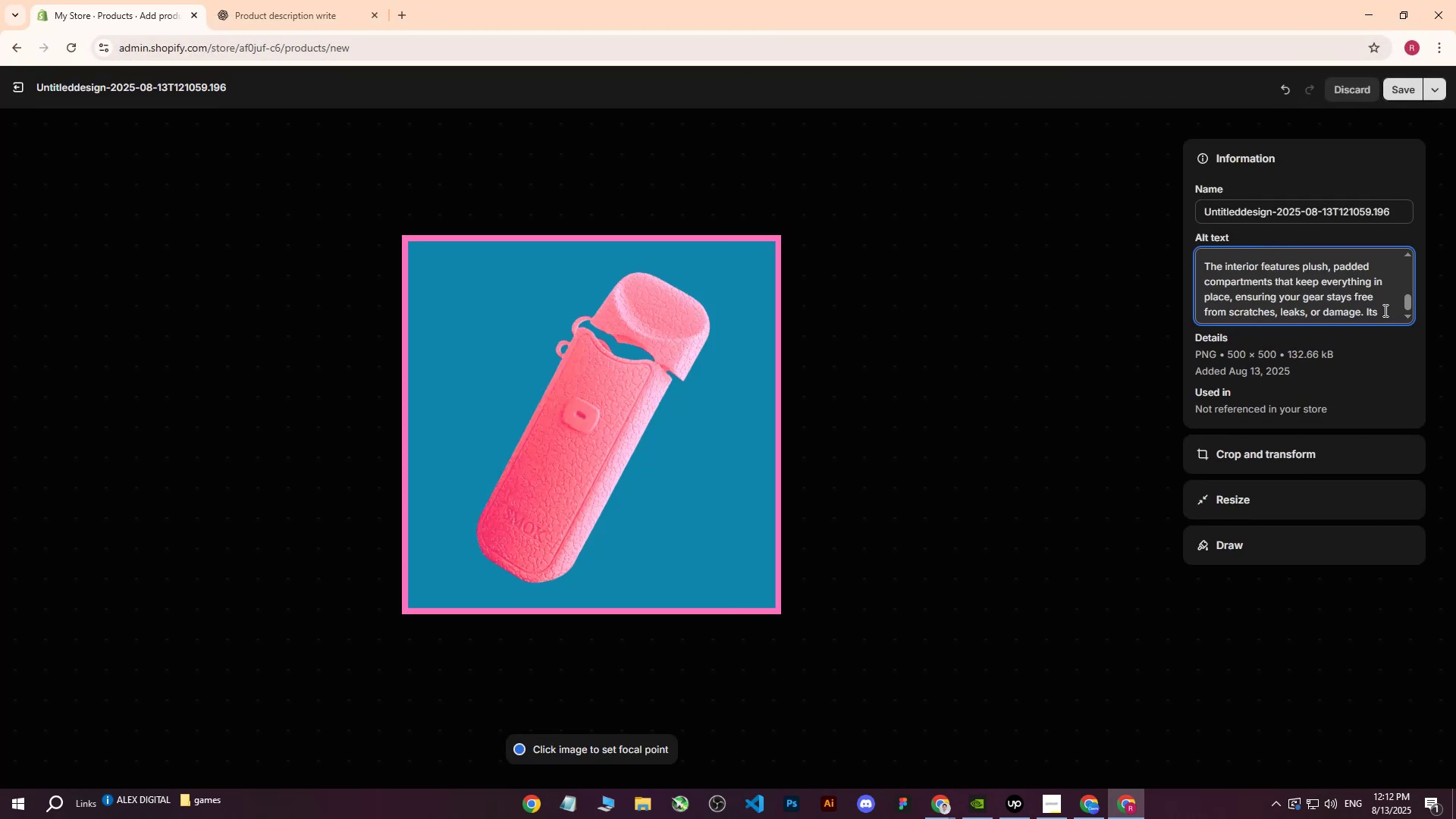 
left_click_drag(start_coordinate=[1384, 311], to_coordinate=[933, 162])
 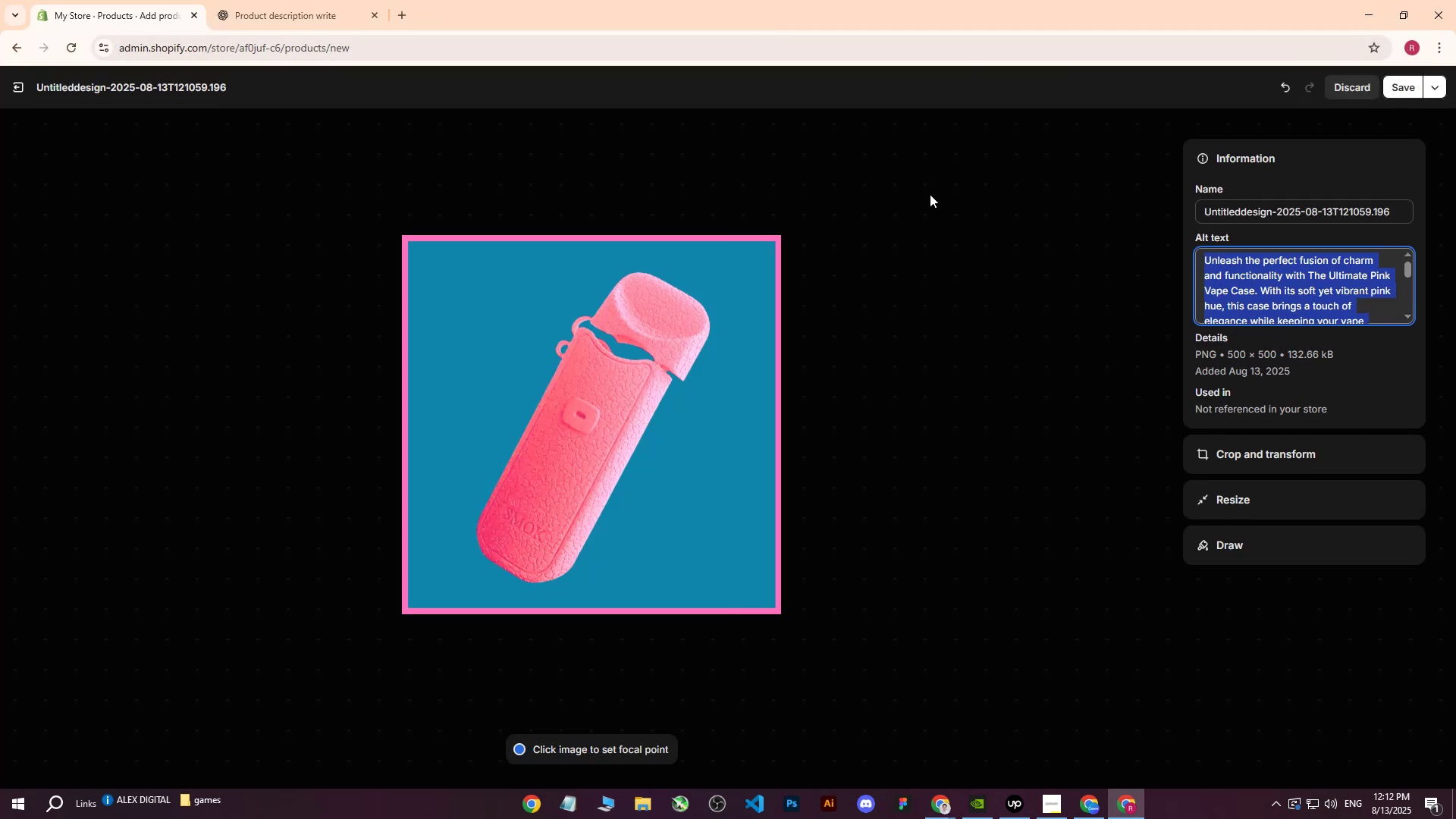 
key(Backspace)
 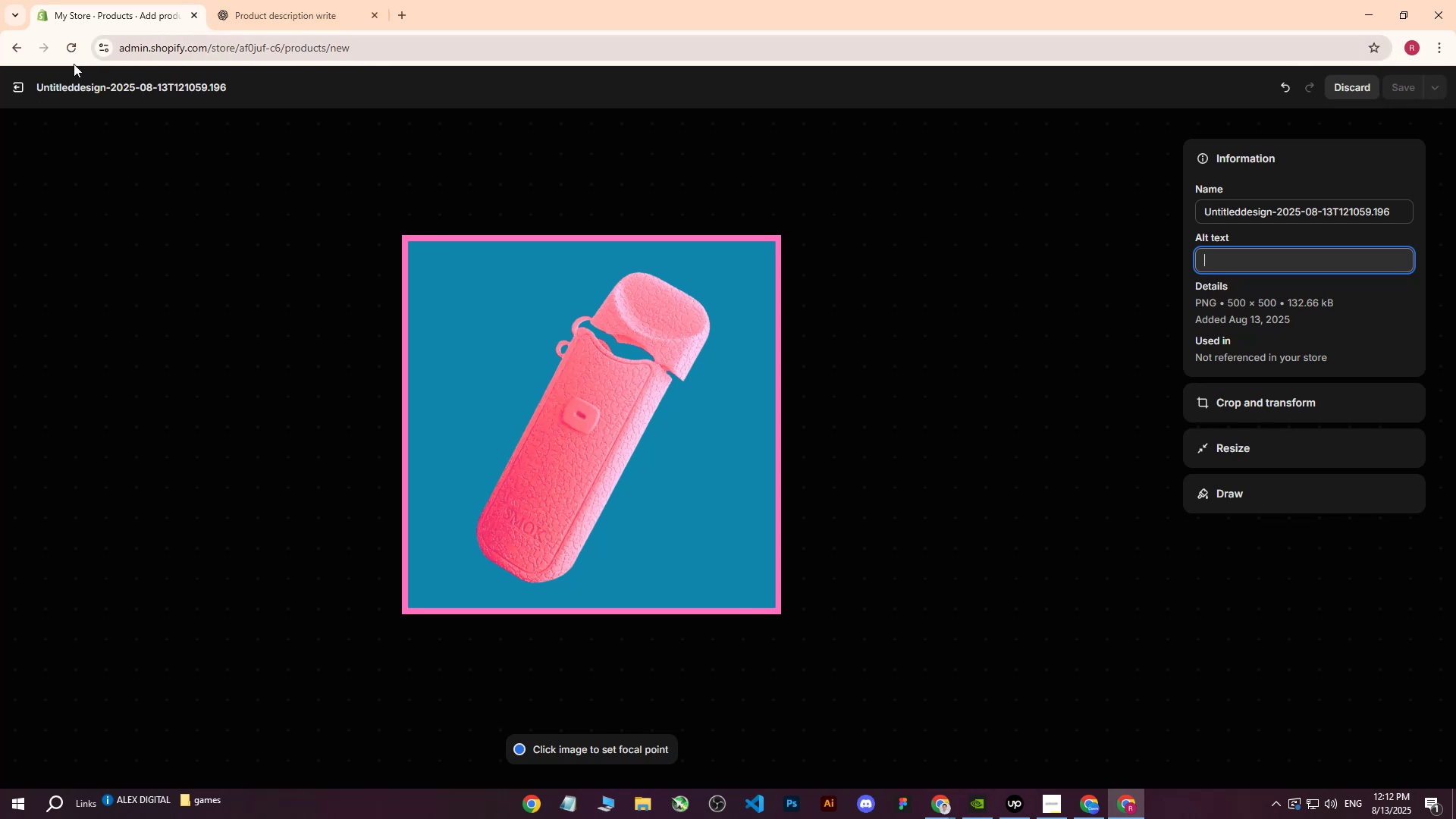 
left_click([20, 92])
 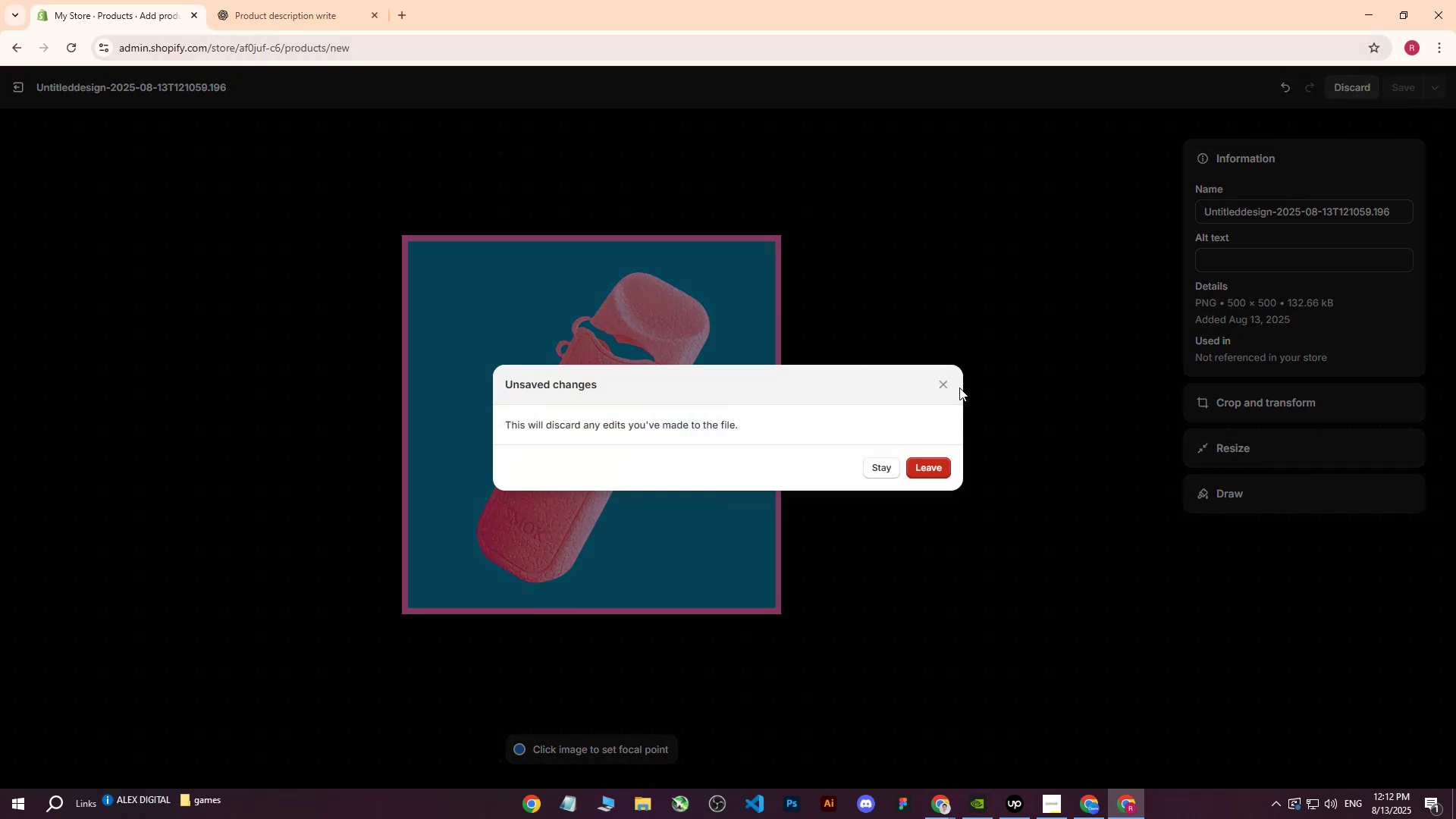 
left_click([948, 388])
 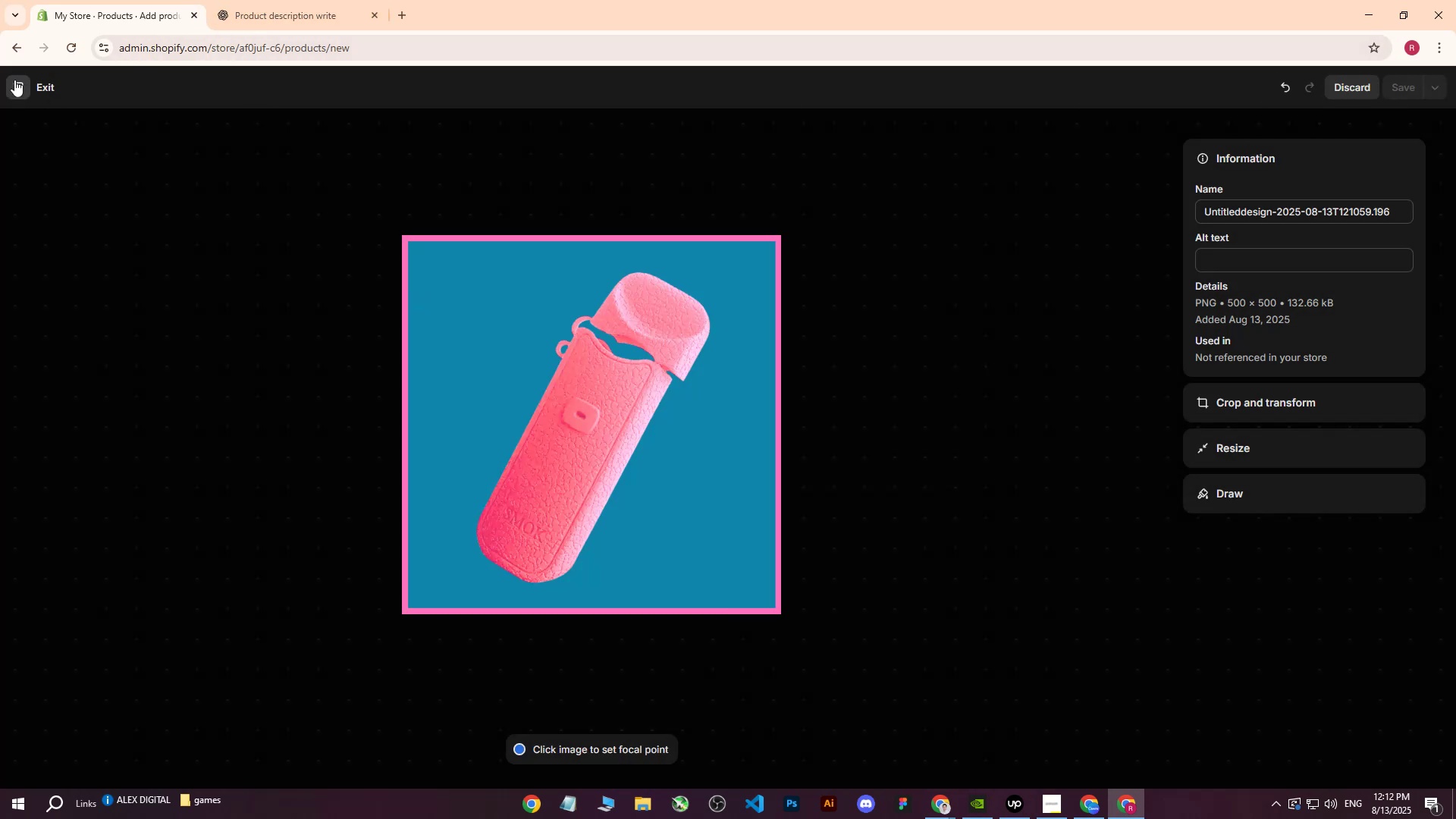 
left_click([14, 80])
 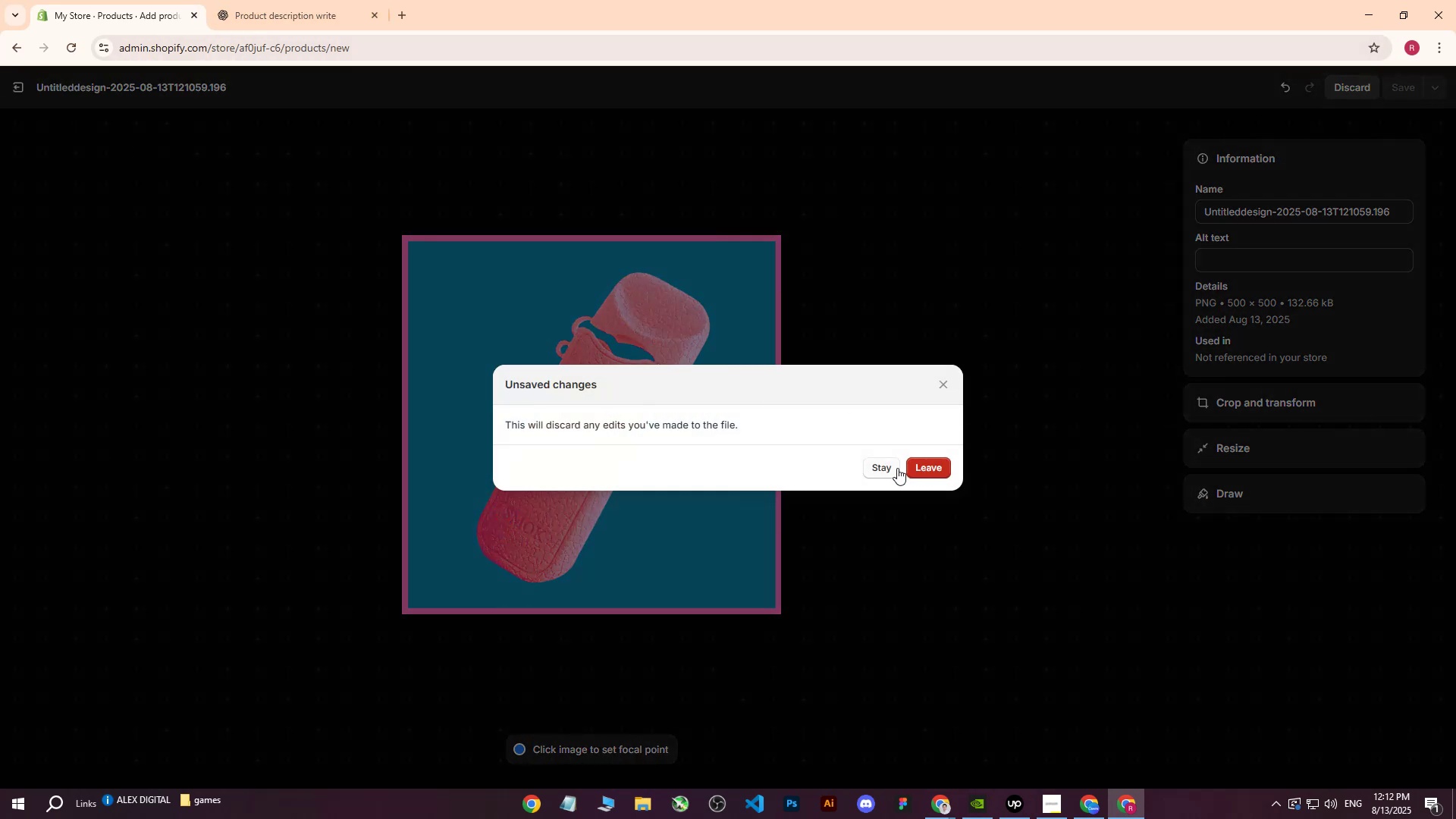 
left_click([928, 469])
 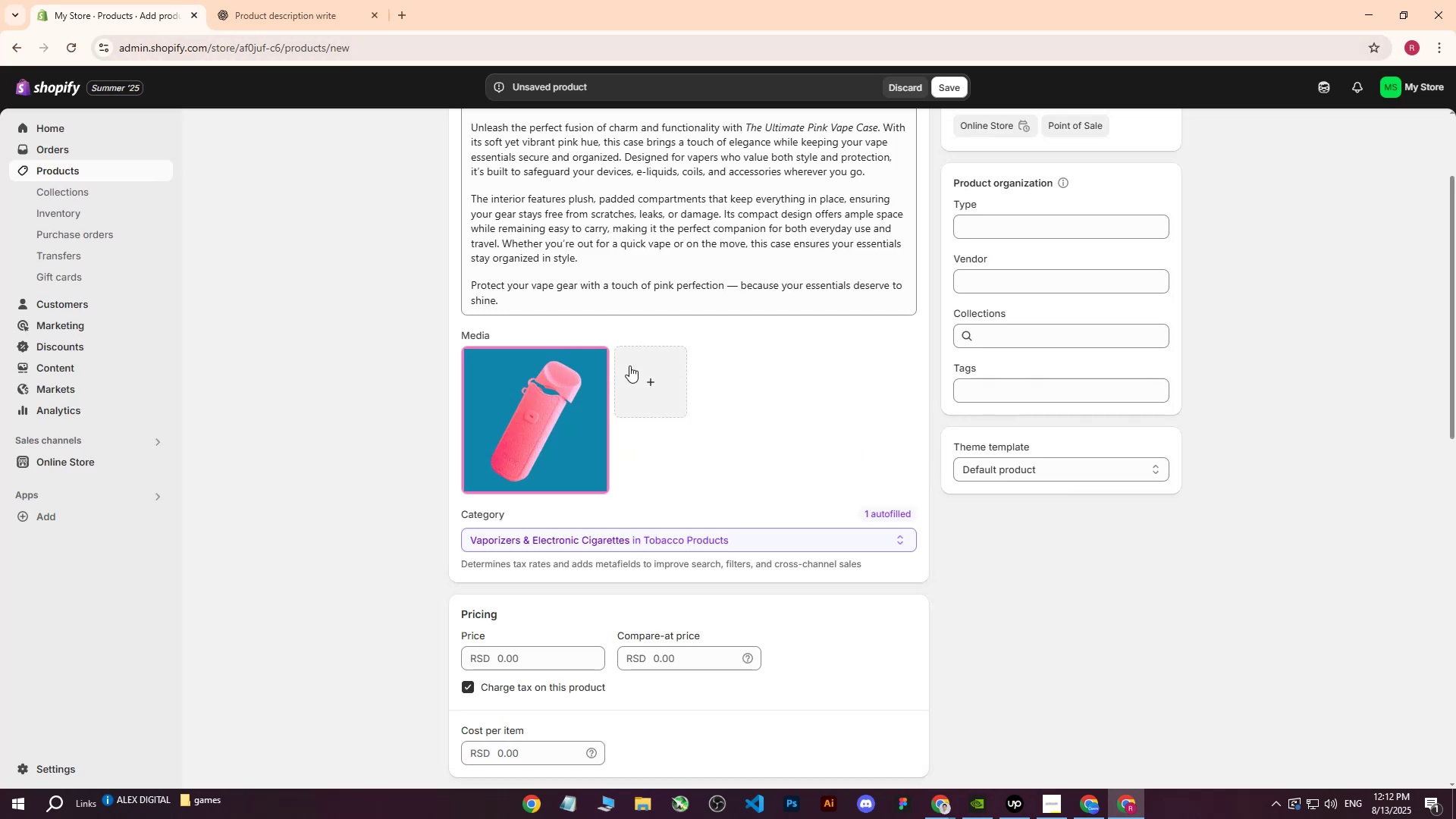 
scroll: coordinate [667, 286], scroll_direction: up, amount: 6.0
 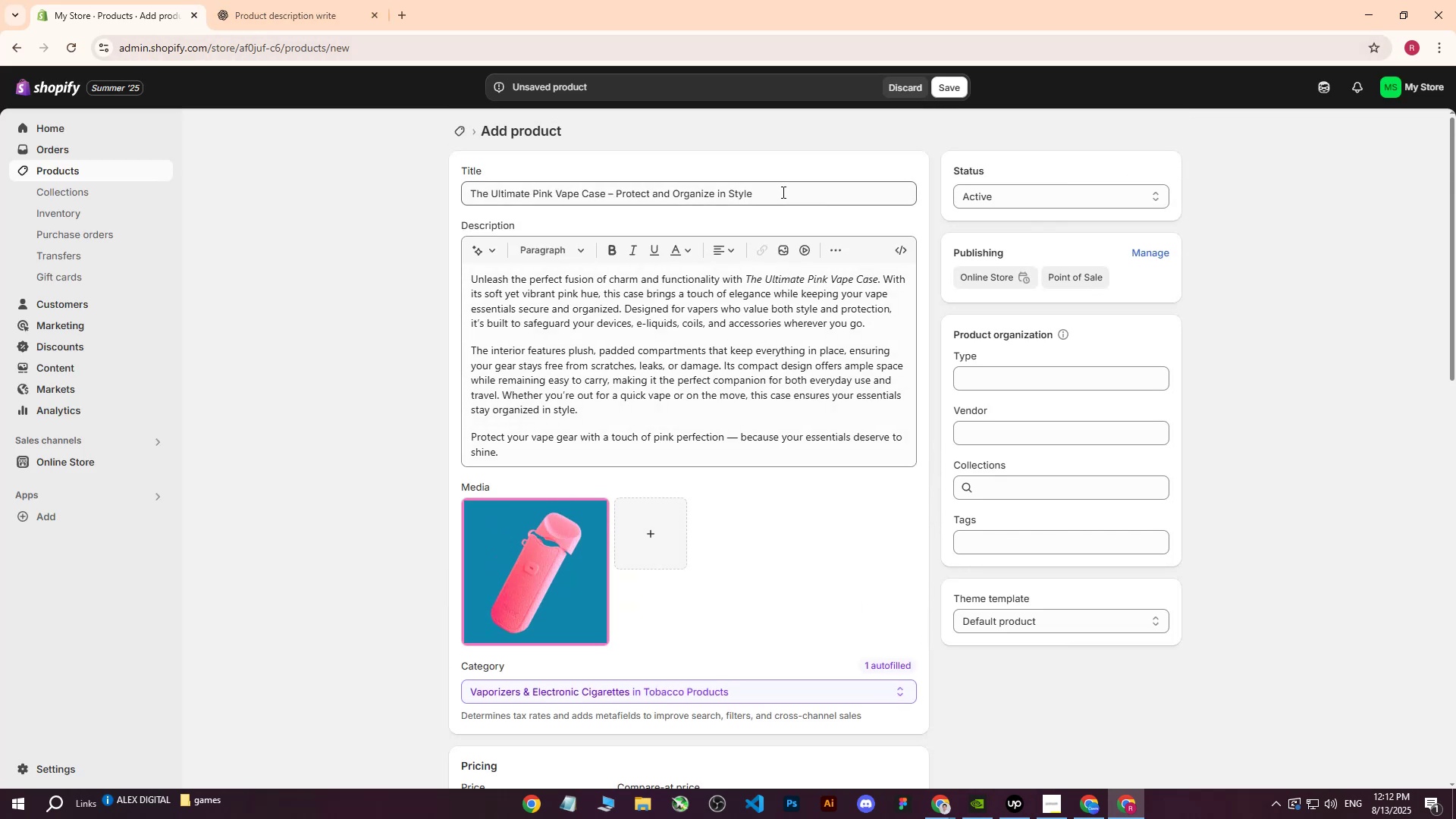 
left_click_drag(start_coordinate=[783, 193], to_coordinate=[345, 181])
 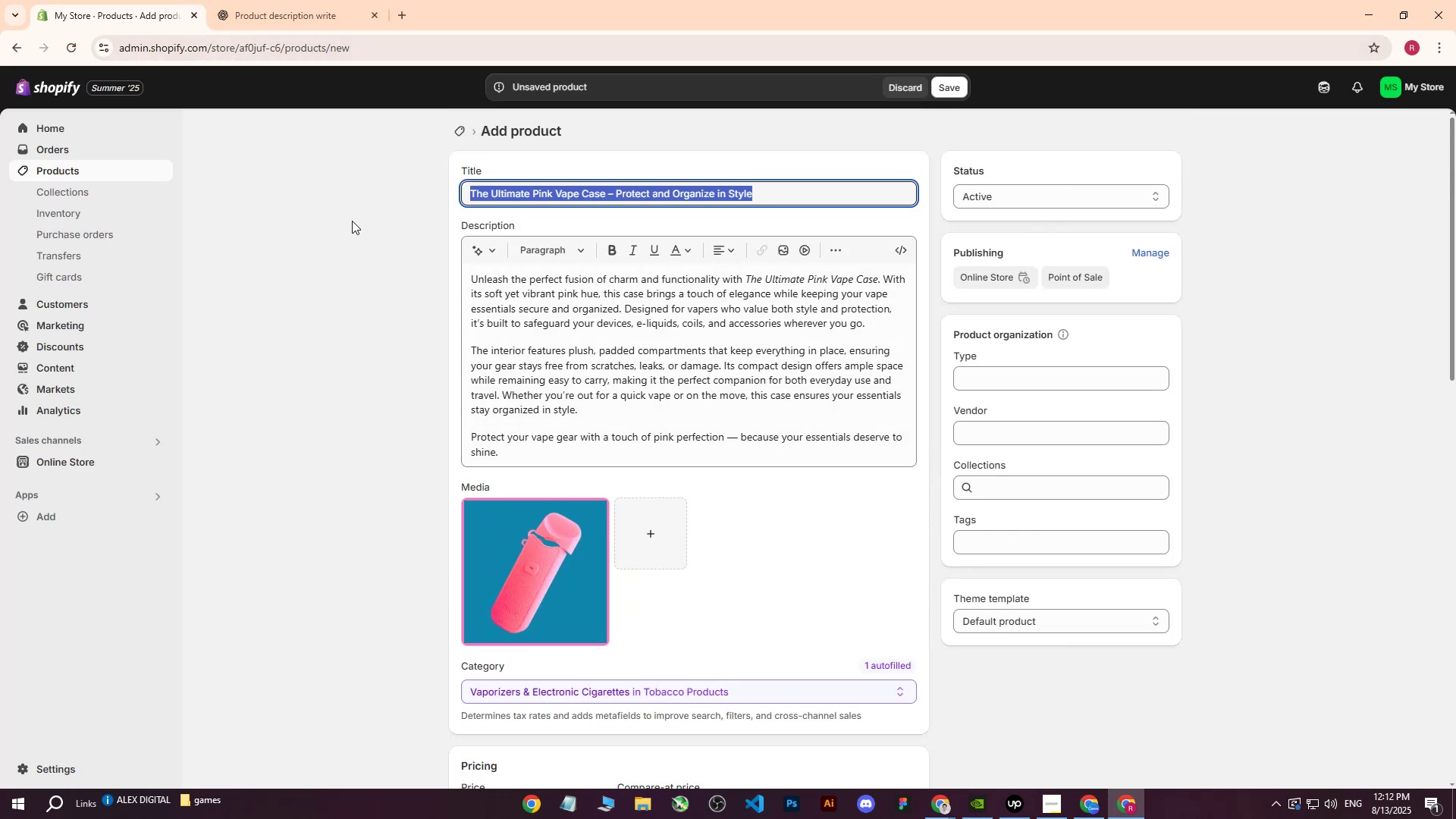 
key(Control+ControlLeft)
 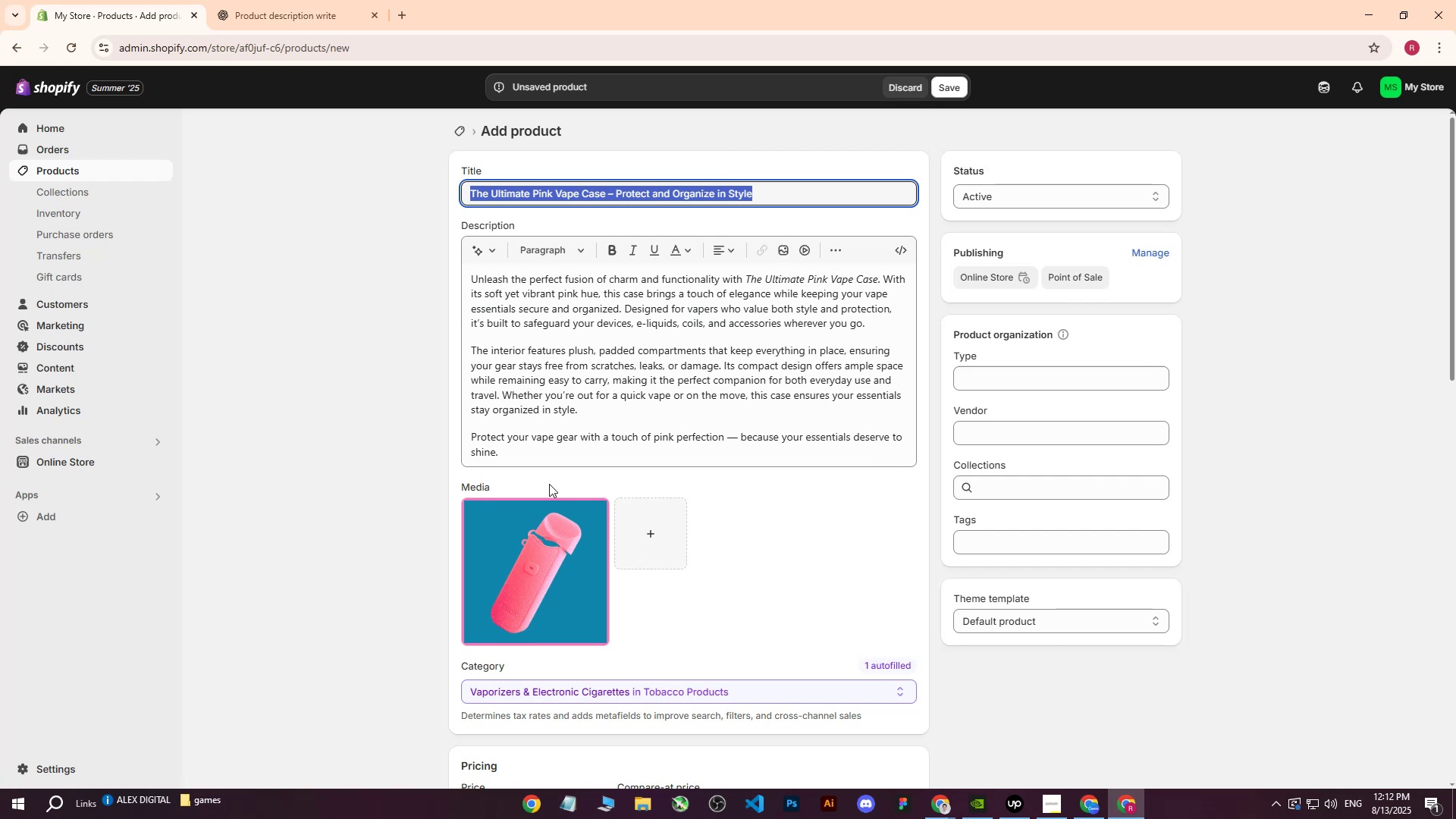 
key(Control+C)
 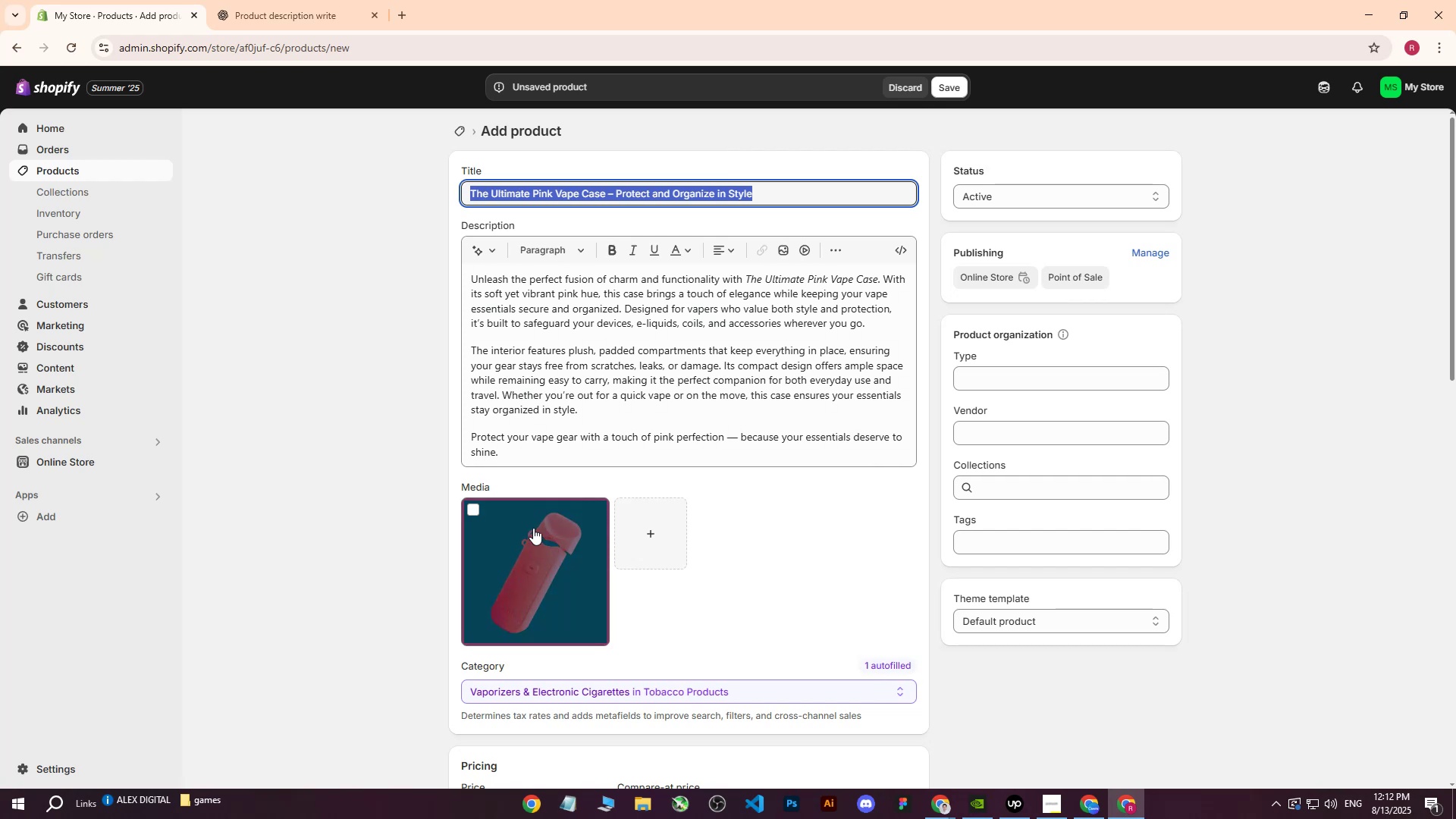 
left_click([533, 528])
 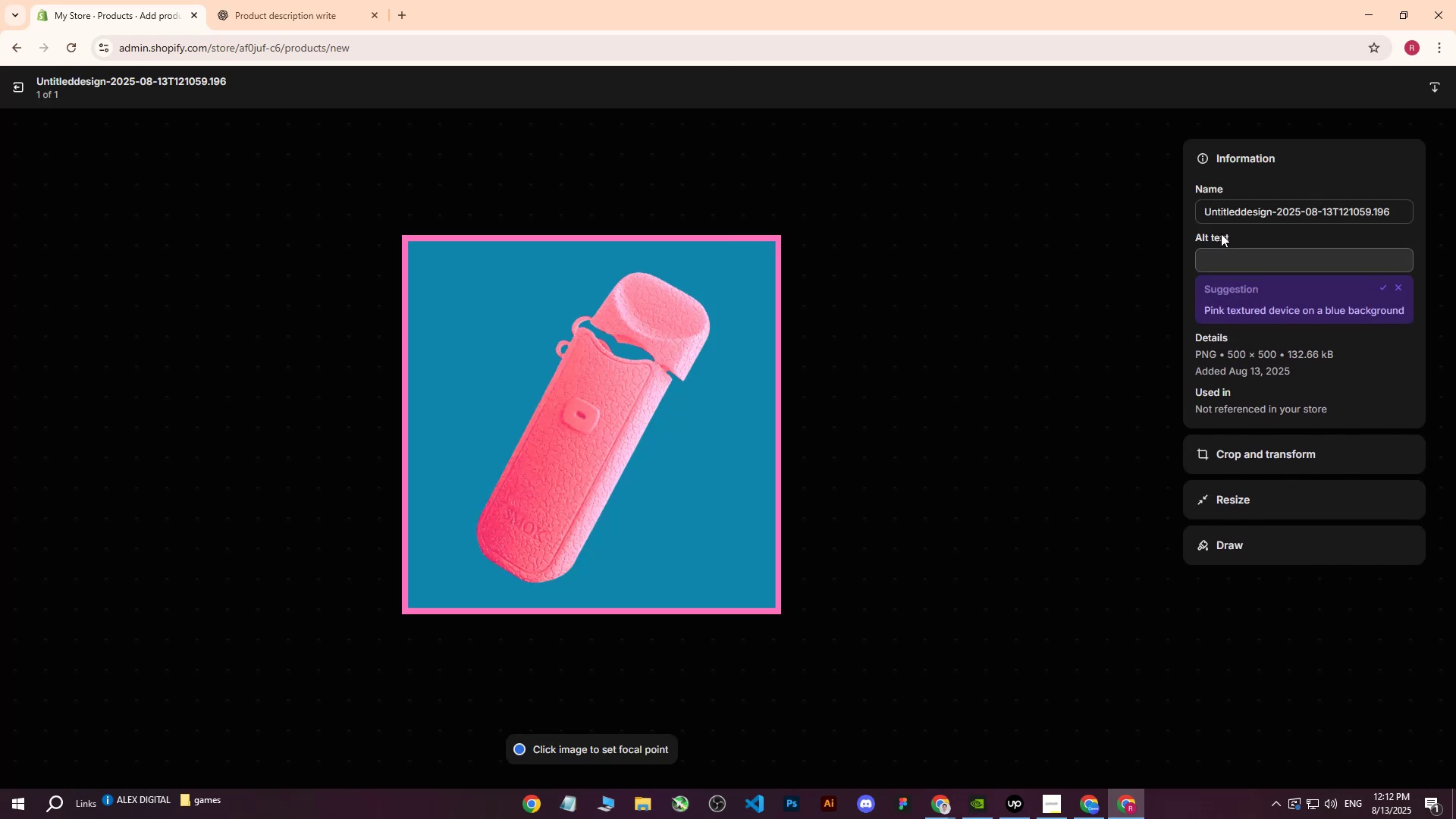 
left_click([1216, 264])
 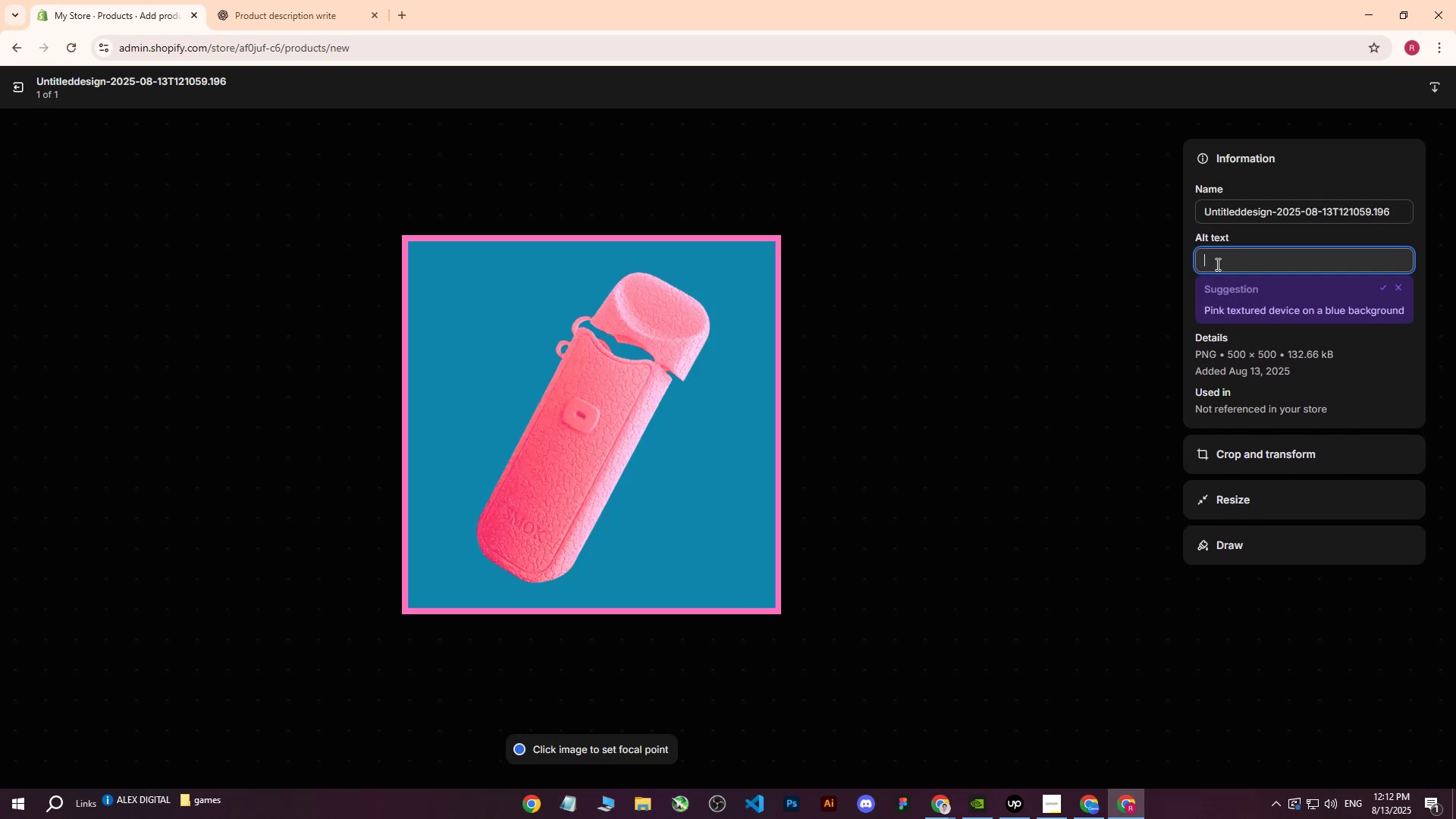 
key(Control+ControlLeft)
 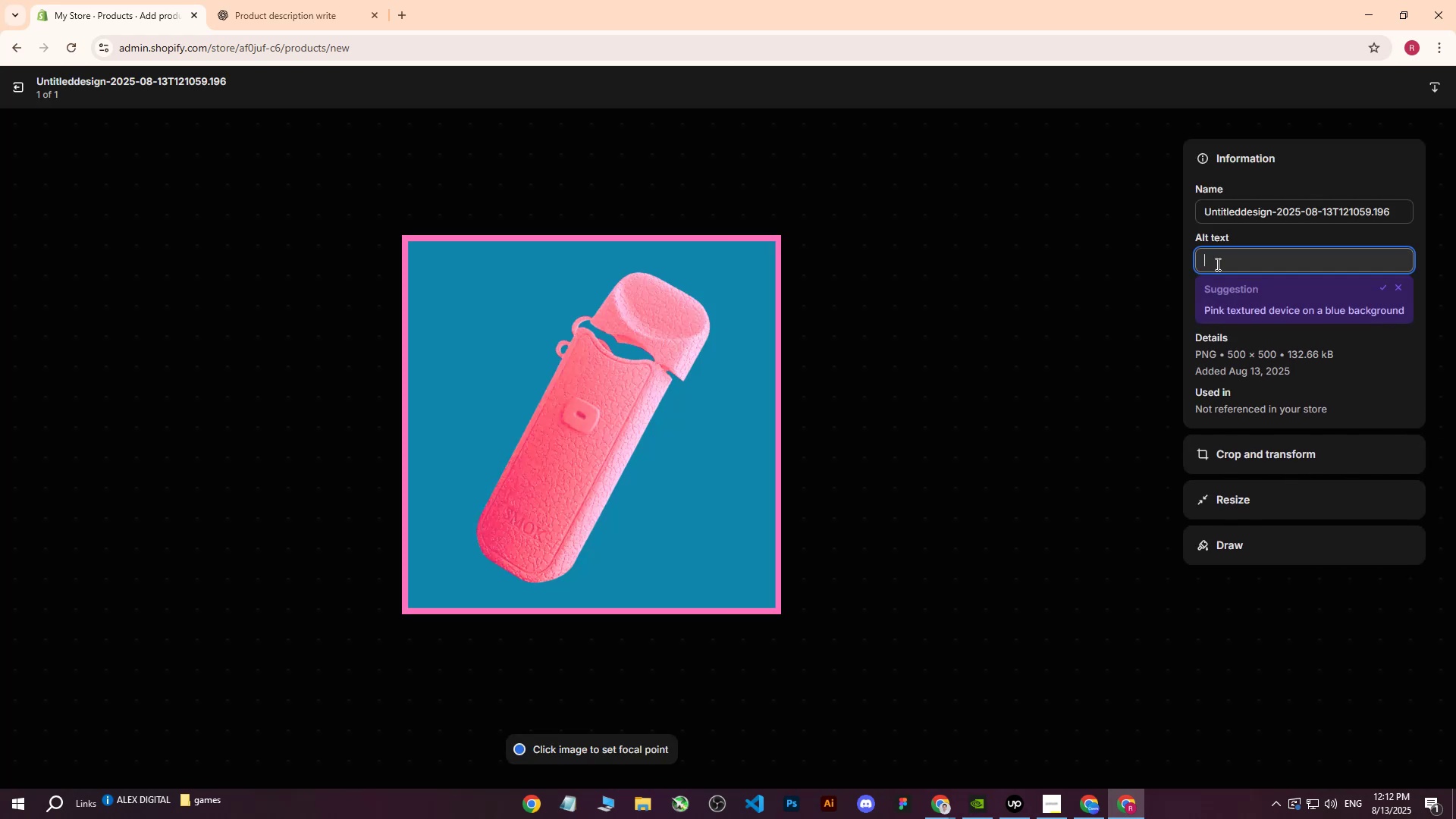 
key(Control+V)
 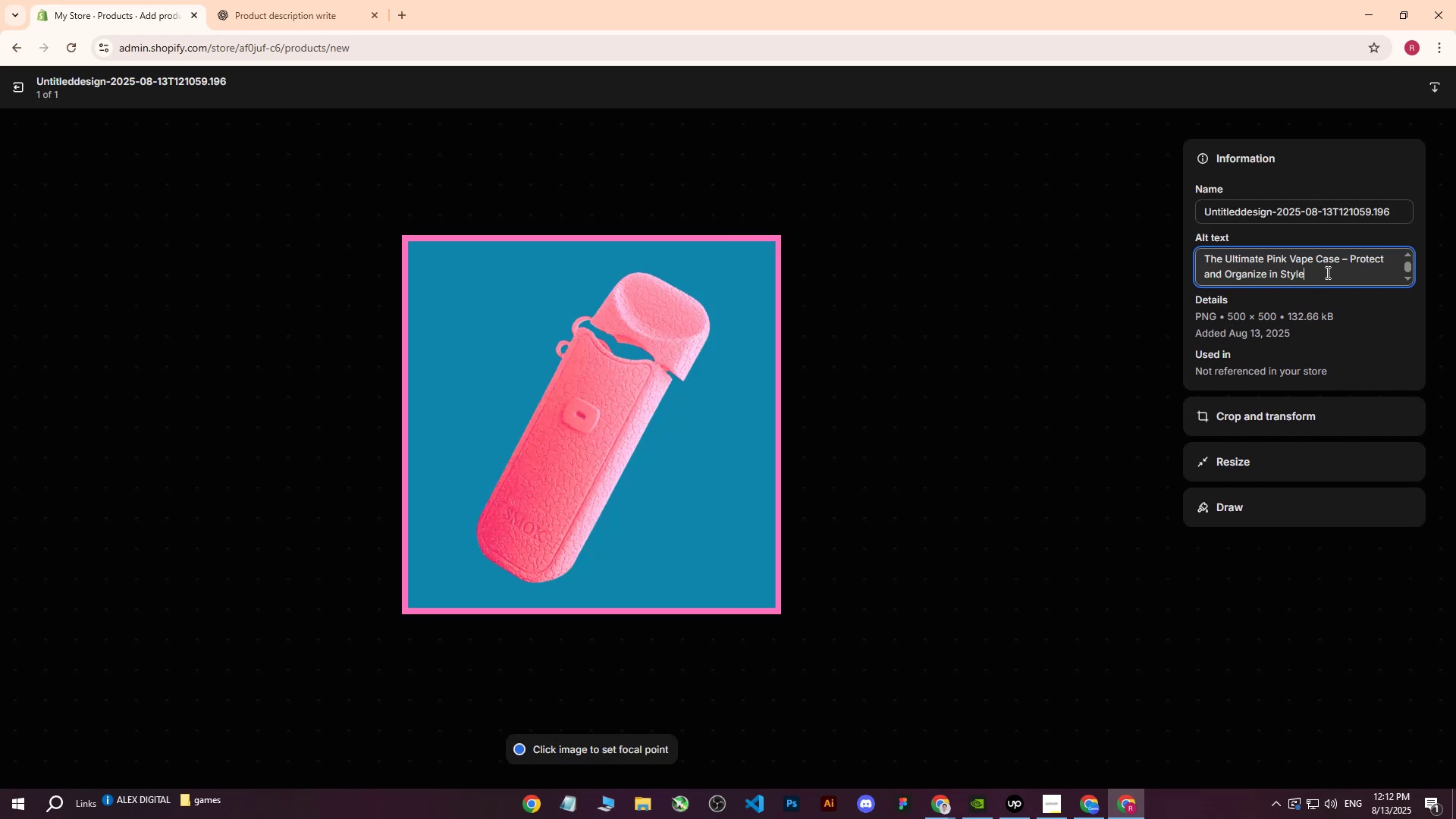 
left_click_drag(start_coordinate=[1332, 275], to_coordinate=[1343, 265])
 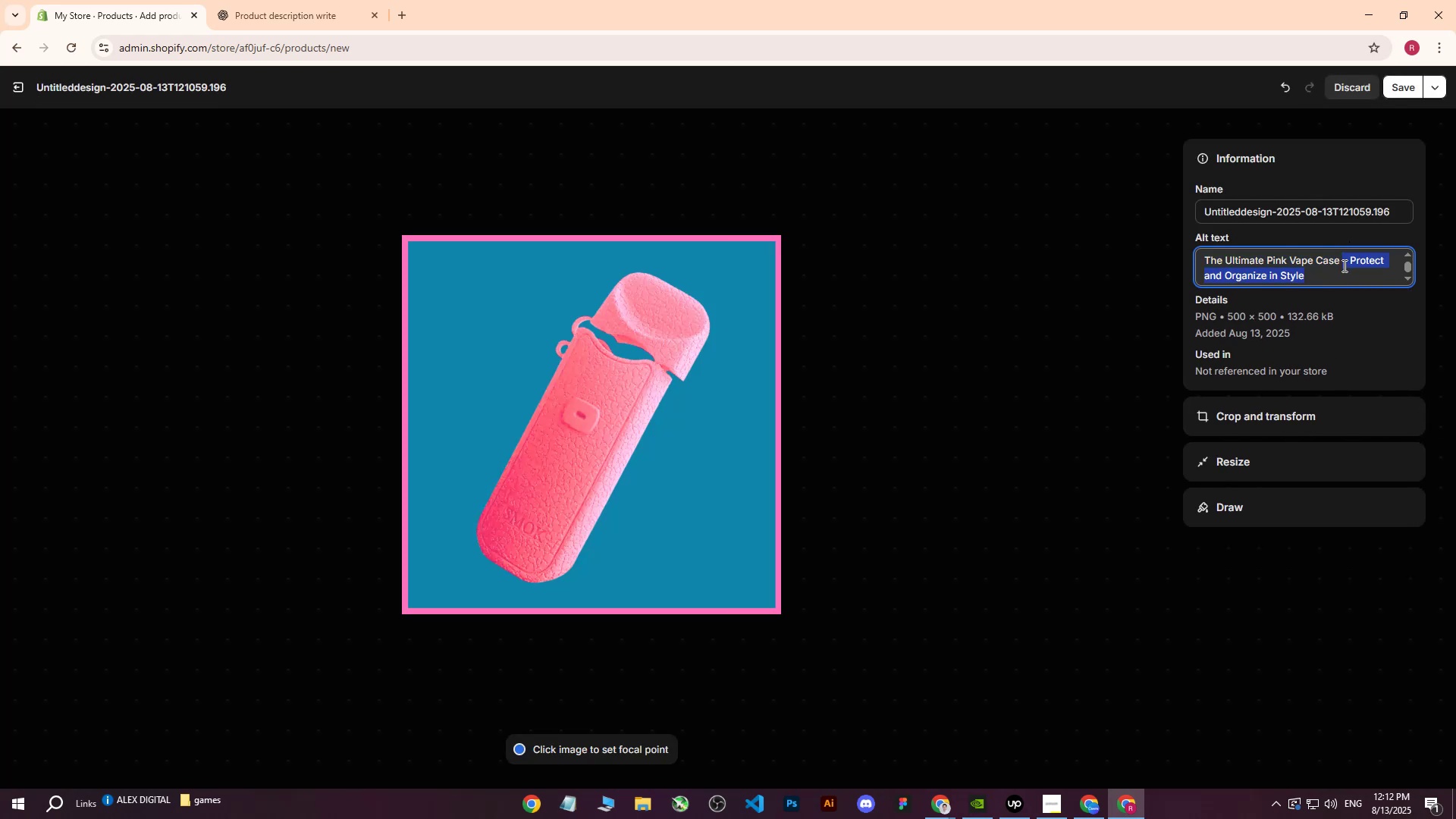 
type(on blue bakc)
key(Backspace)
key(Backspace)
type(ckground )
key(Backspace)
type(.)
 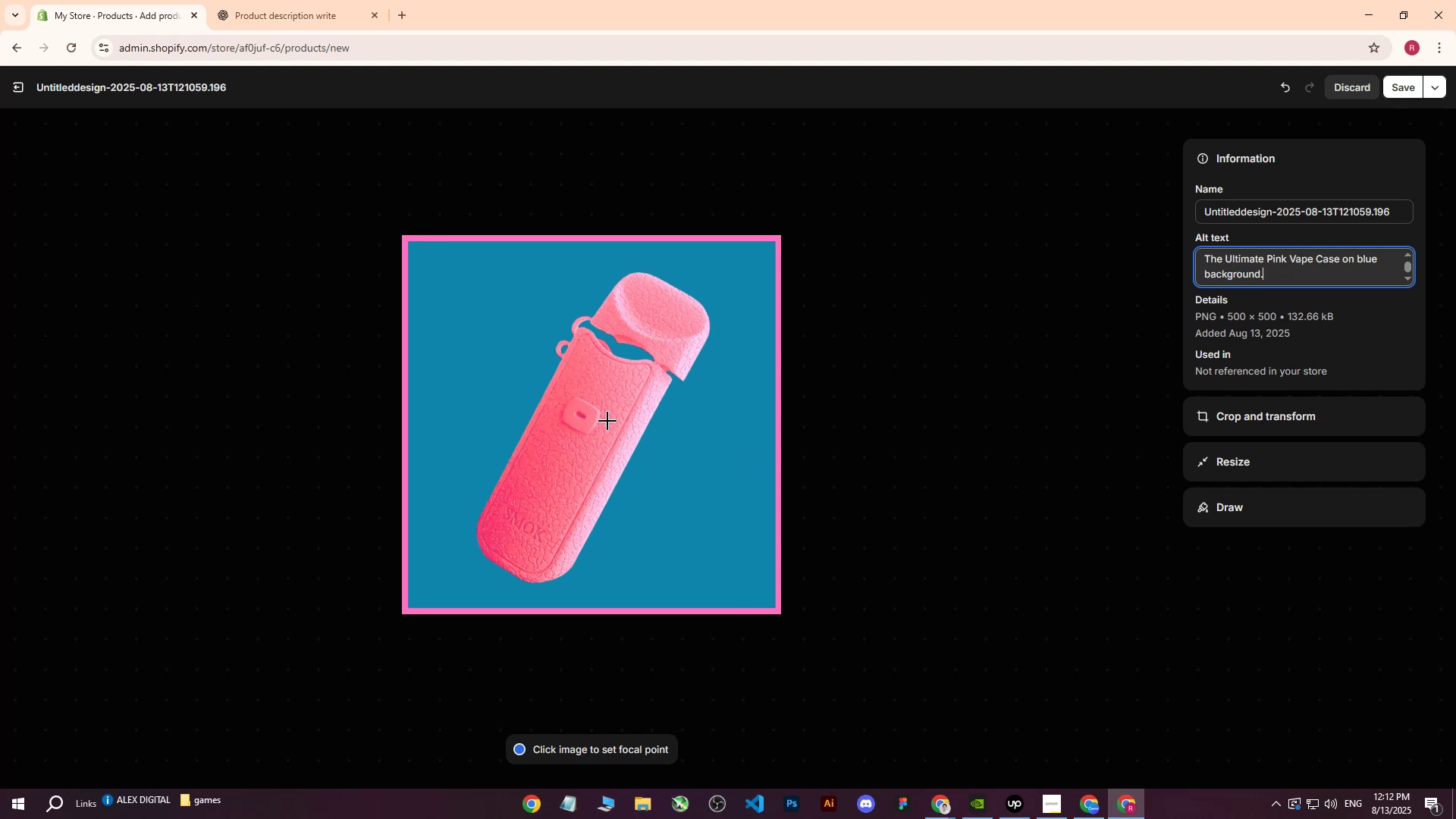 
left_click([605, 421])
 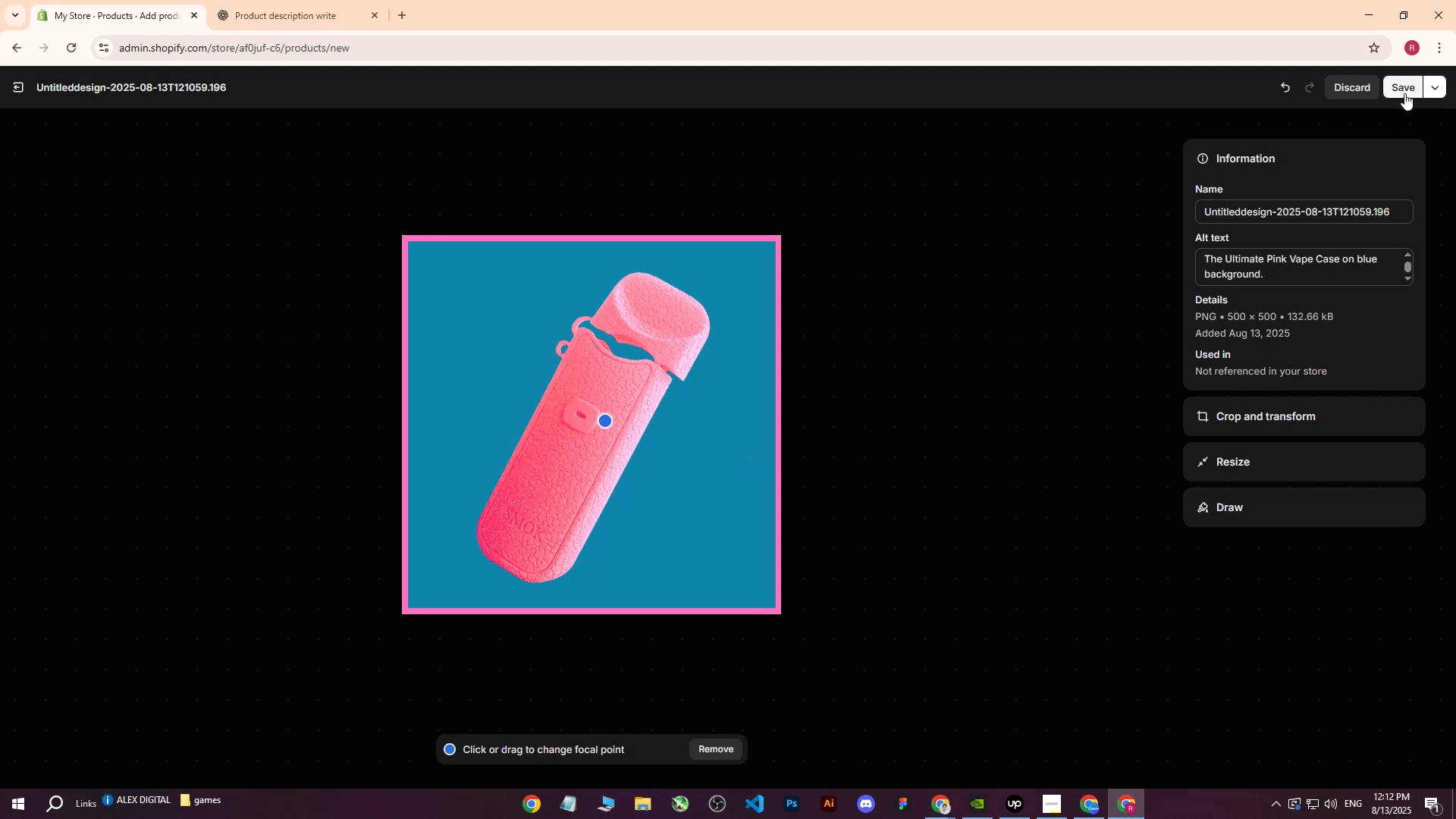 
left_click([1401, 88])
 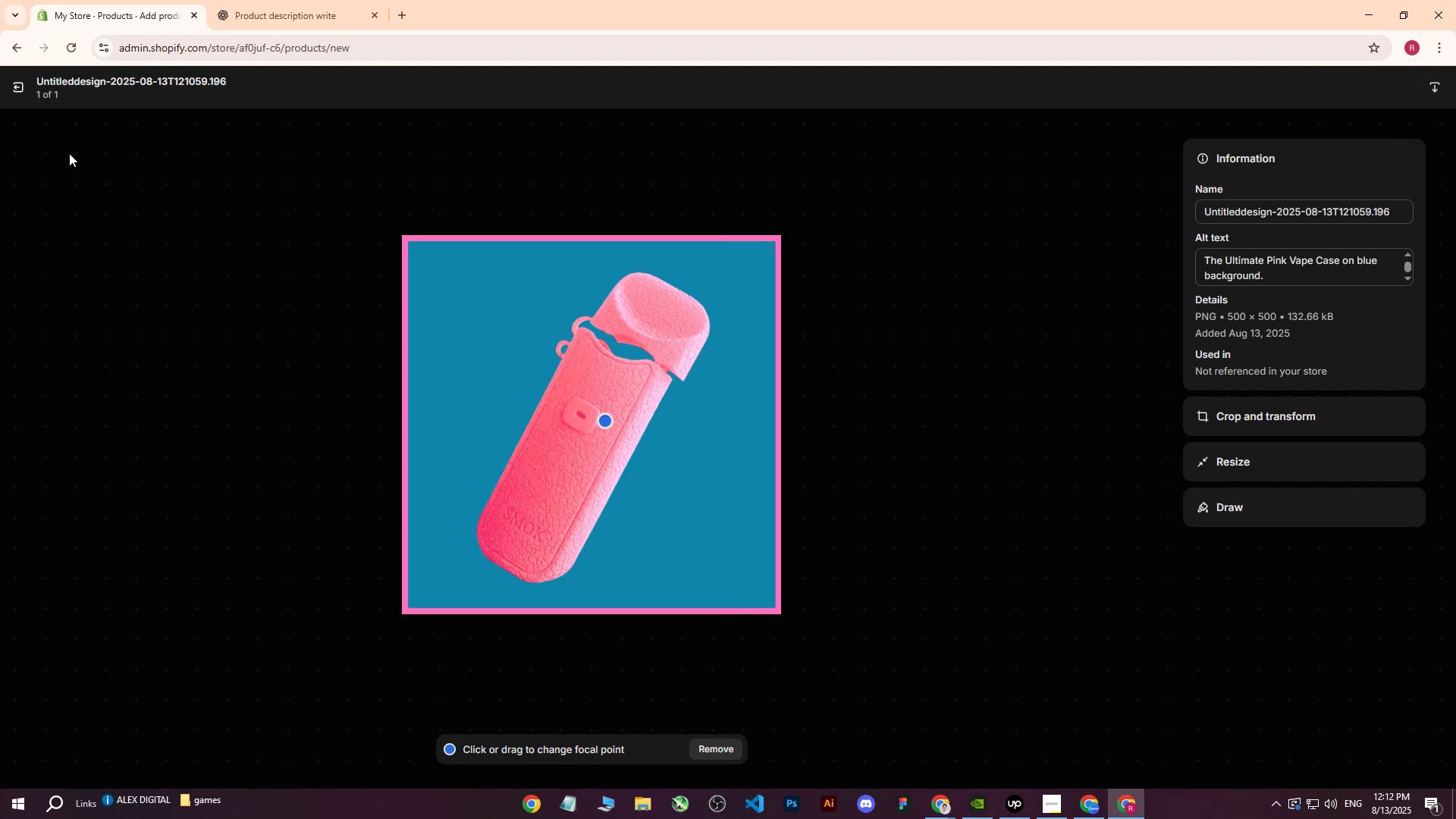 
left_click([20, 83])
 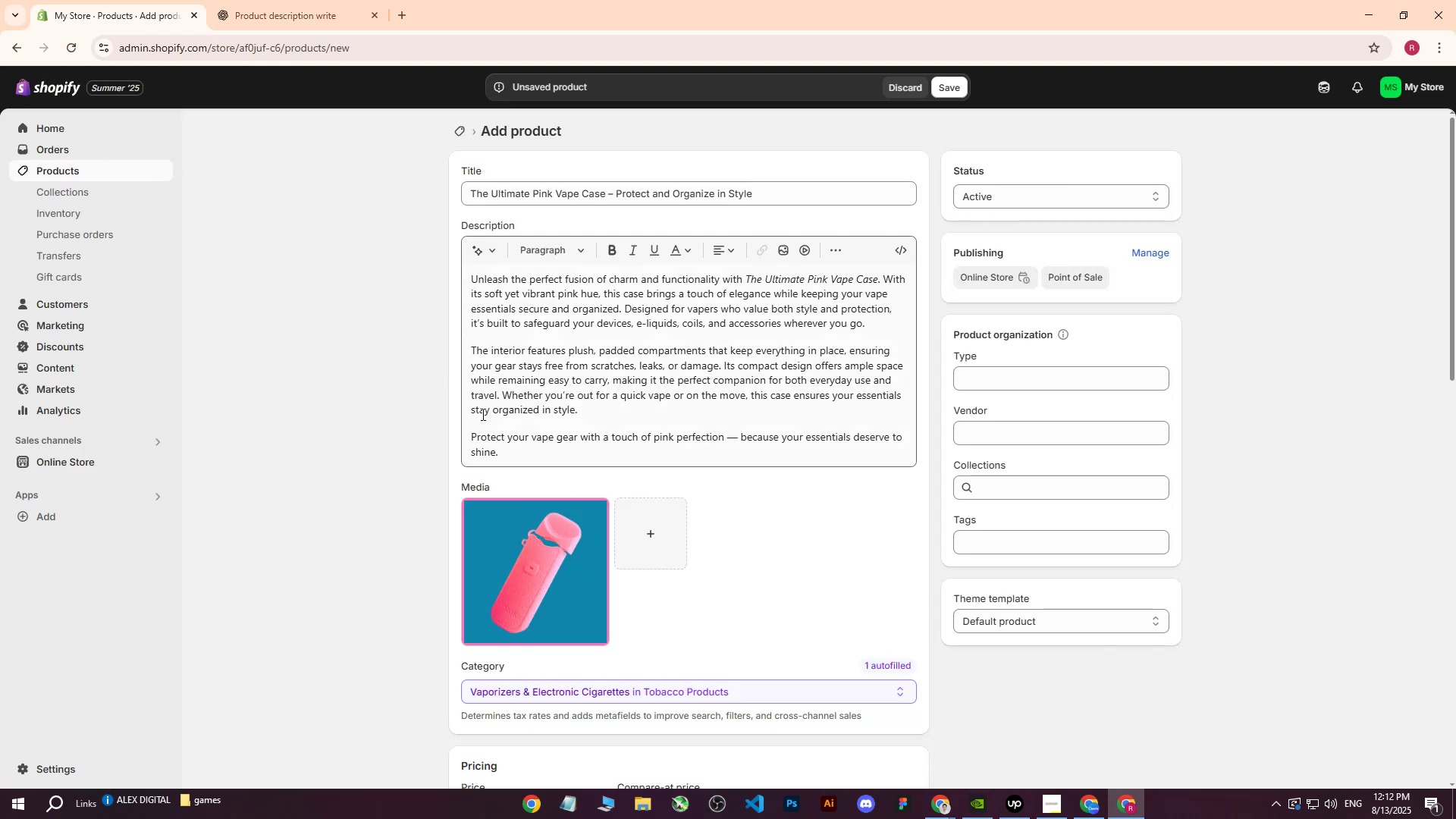 
scroll: coordinate [482, 415], scroll_direction: down, amount: 4.0
 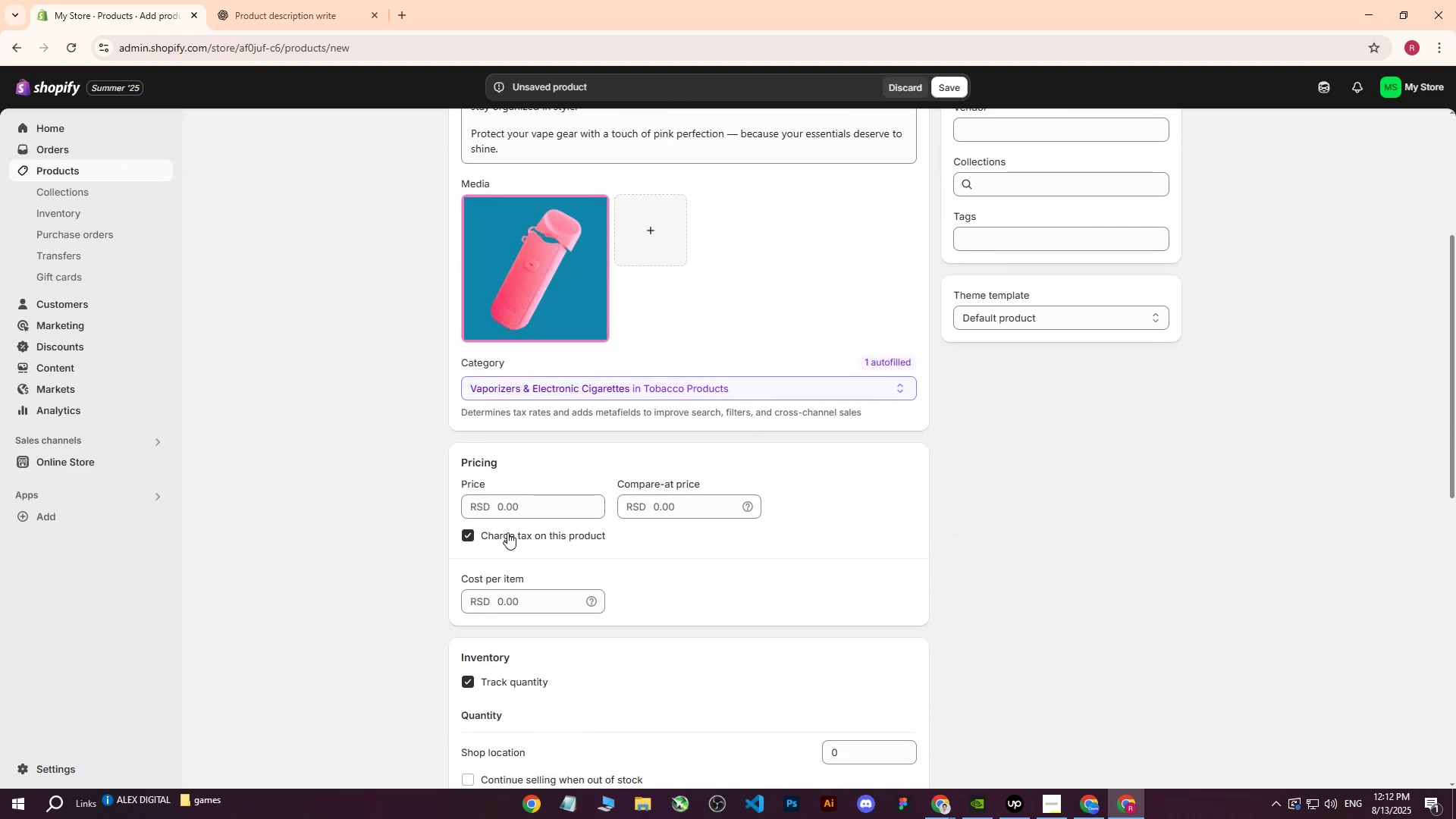 
left_click([513, 500])
 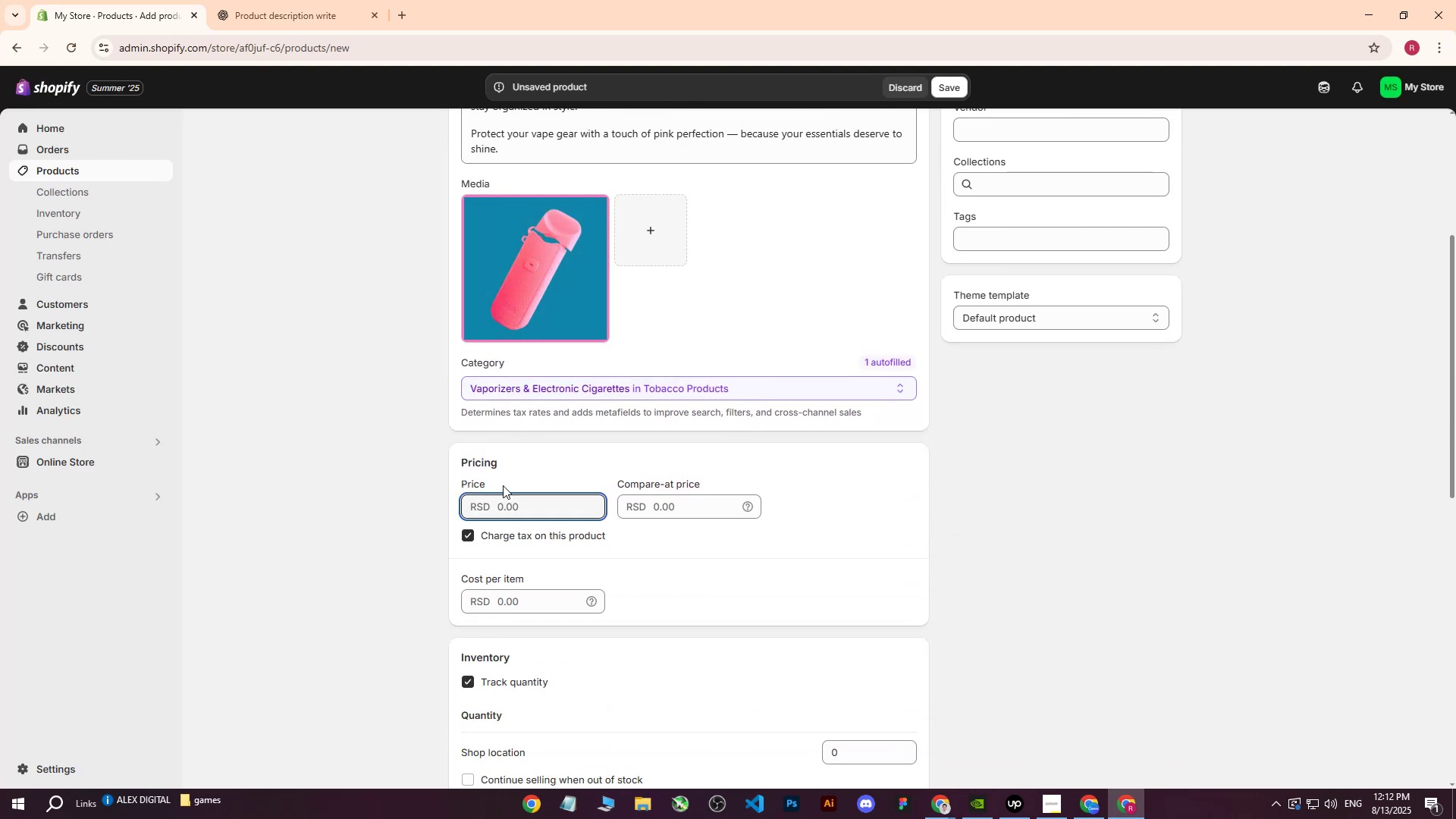 
type(2500)
key(Tab)
key(Tab)
key(Tab)
key(Tab)
type(1000)
 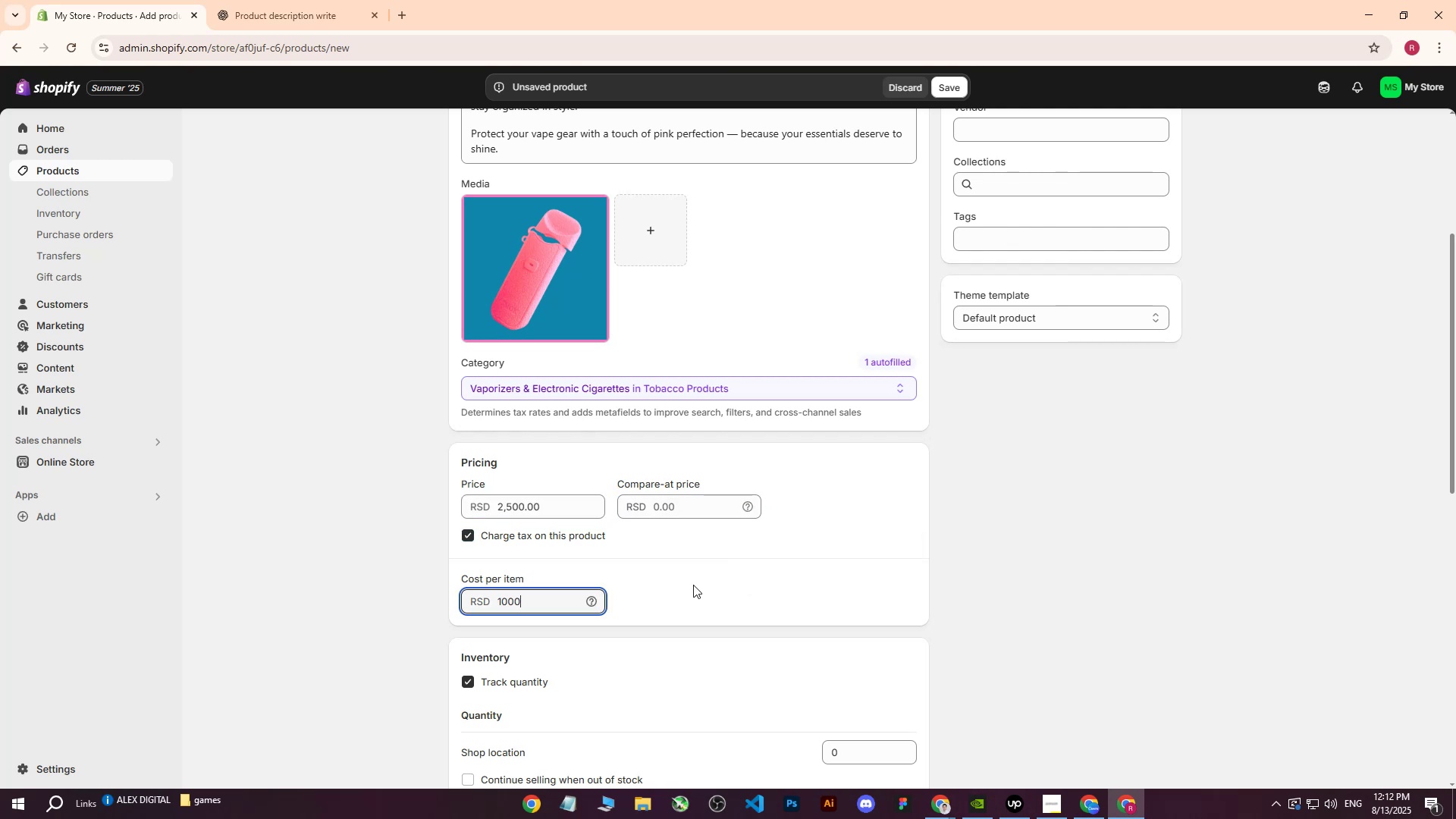 
left_click([693, 585])
 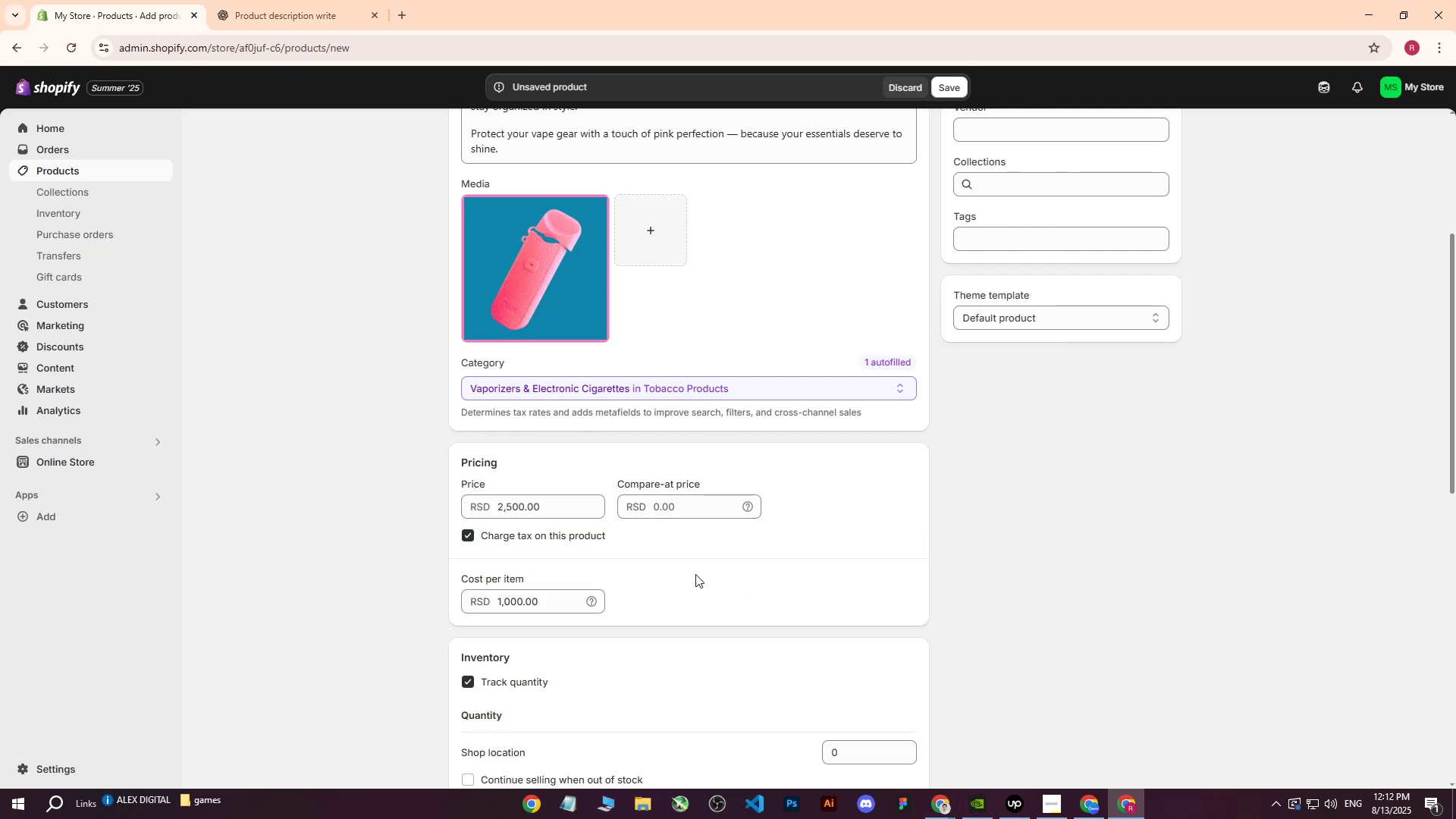 
scroll: coordinate [697, 572], scroll_direction: down, amount: 4.0
 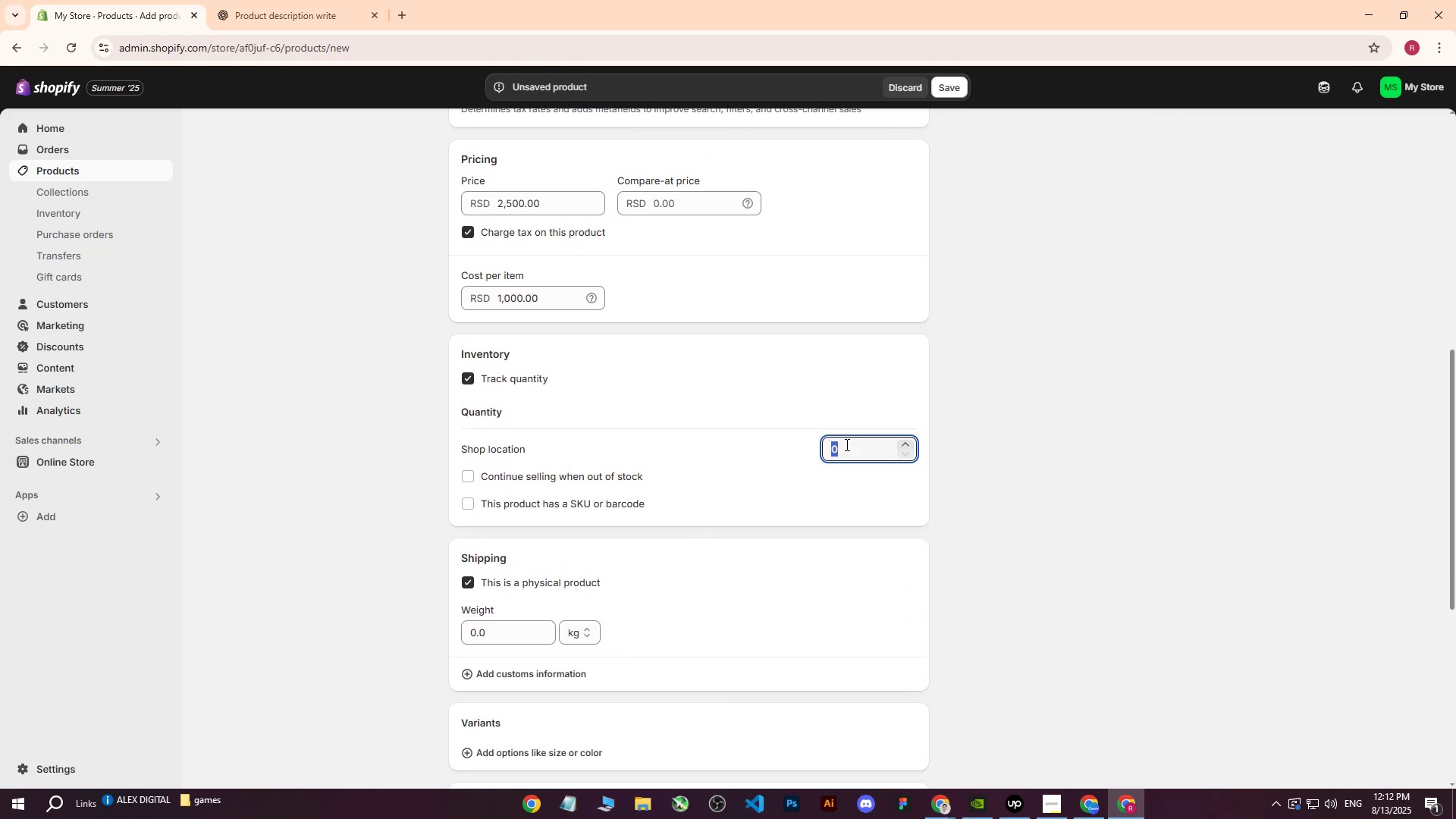 
type(150)
 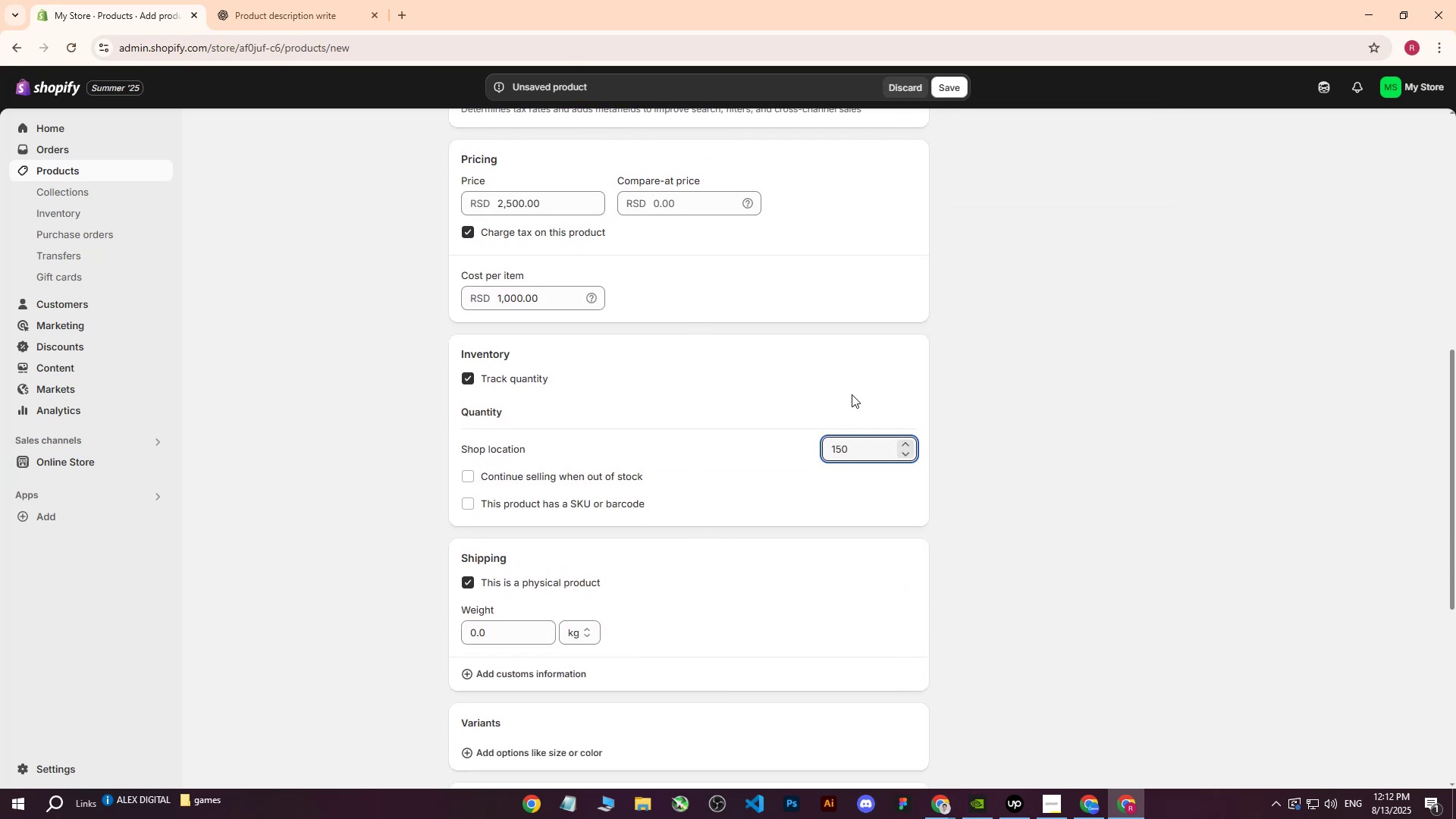 
left_click([852, 394])
 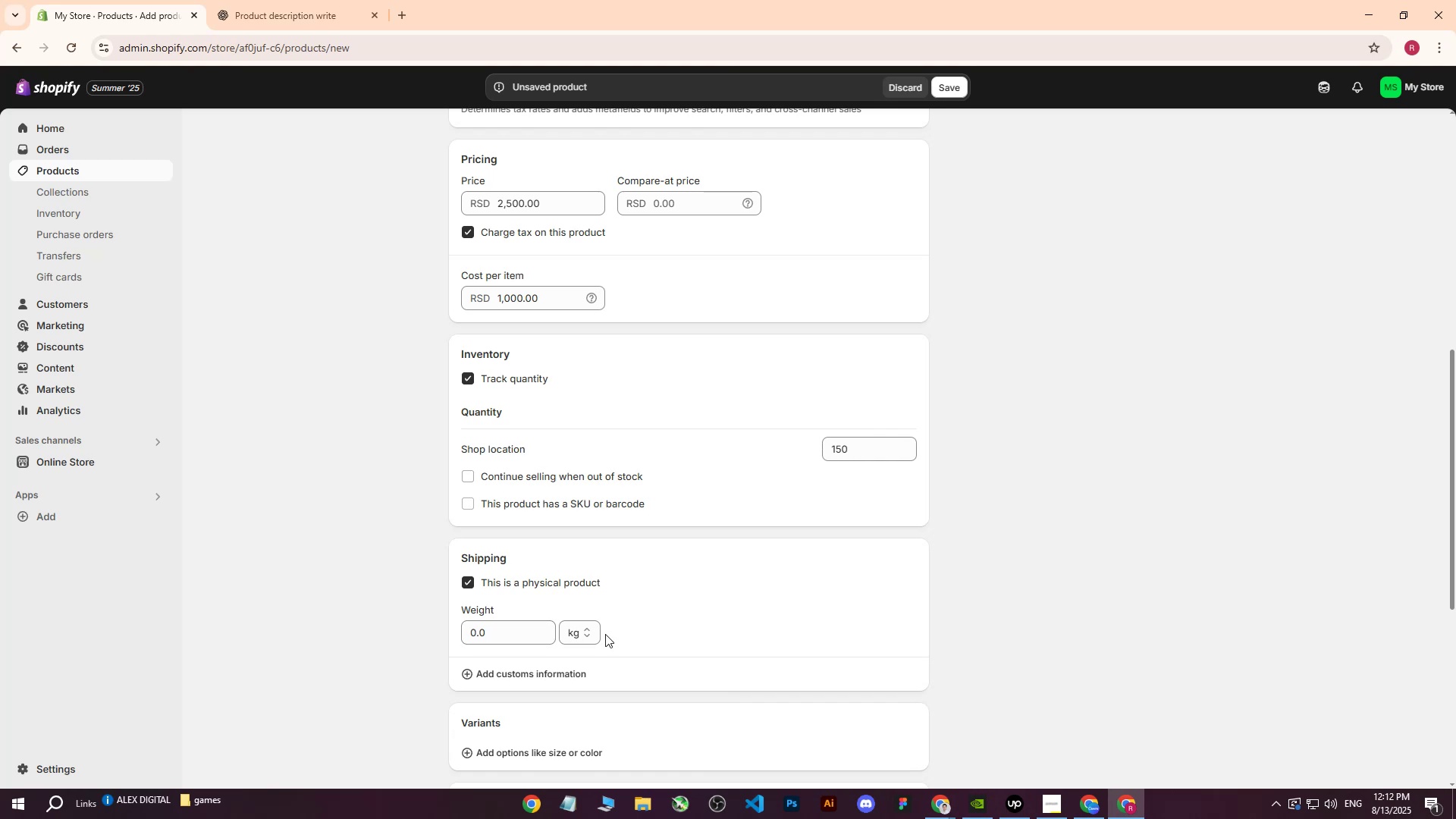 
left_click([585, 634])
 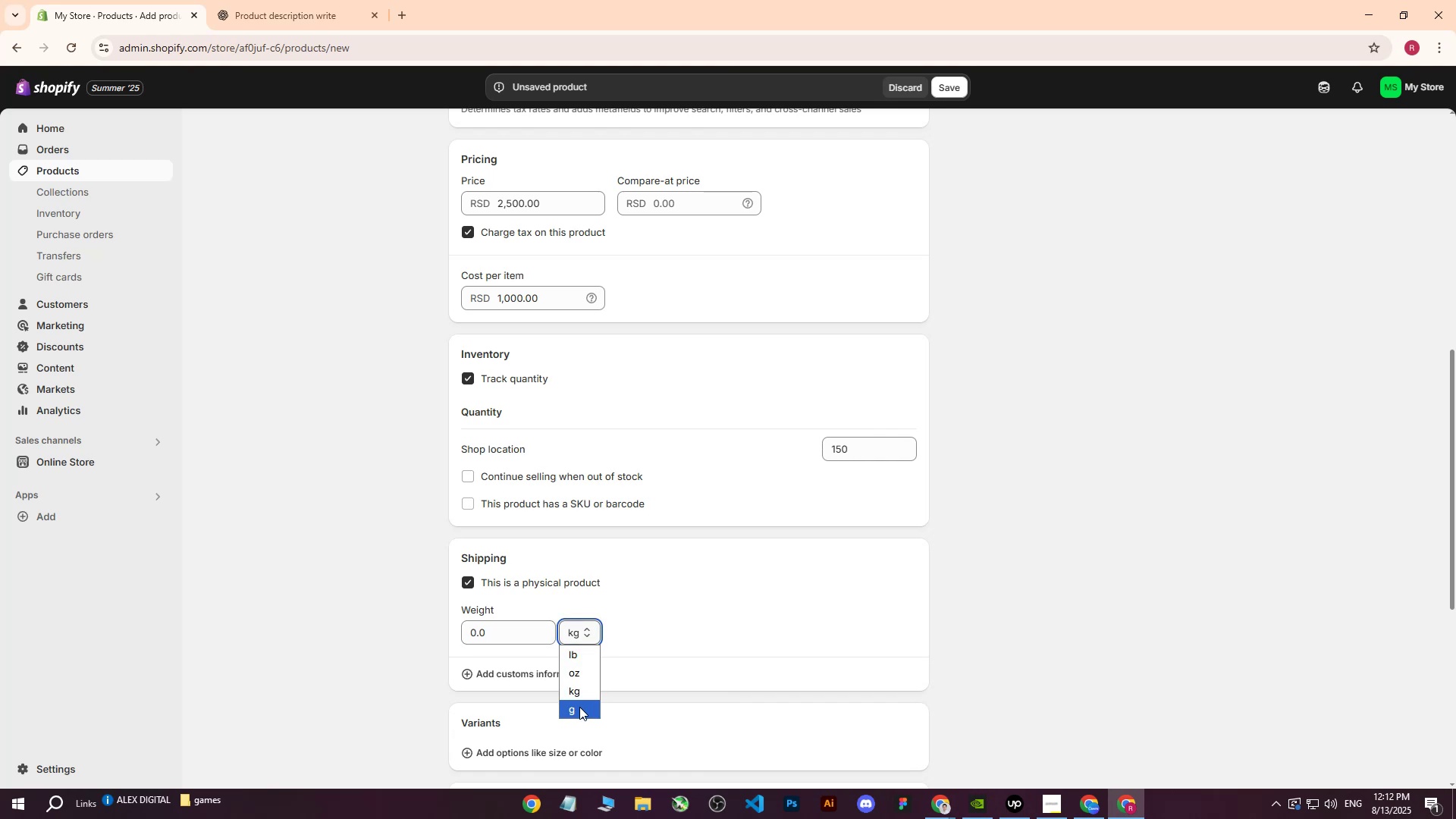 
left_click([579, 707])
 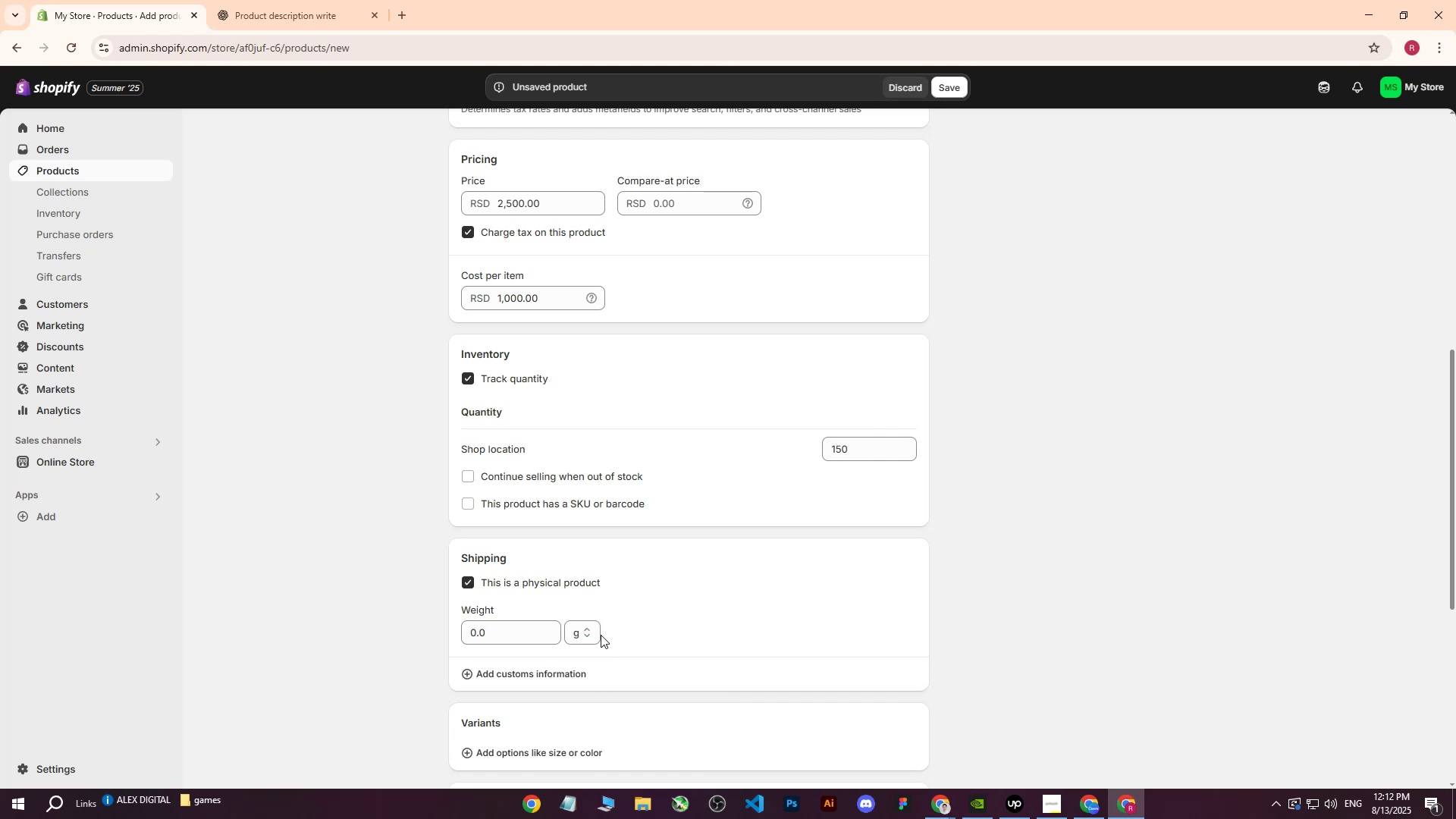 
double_click([585, 633])
 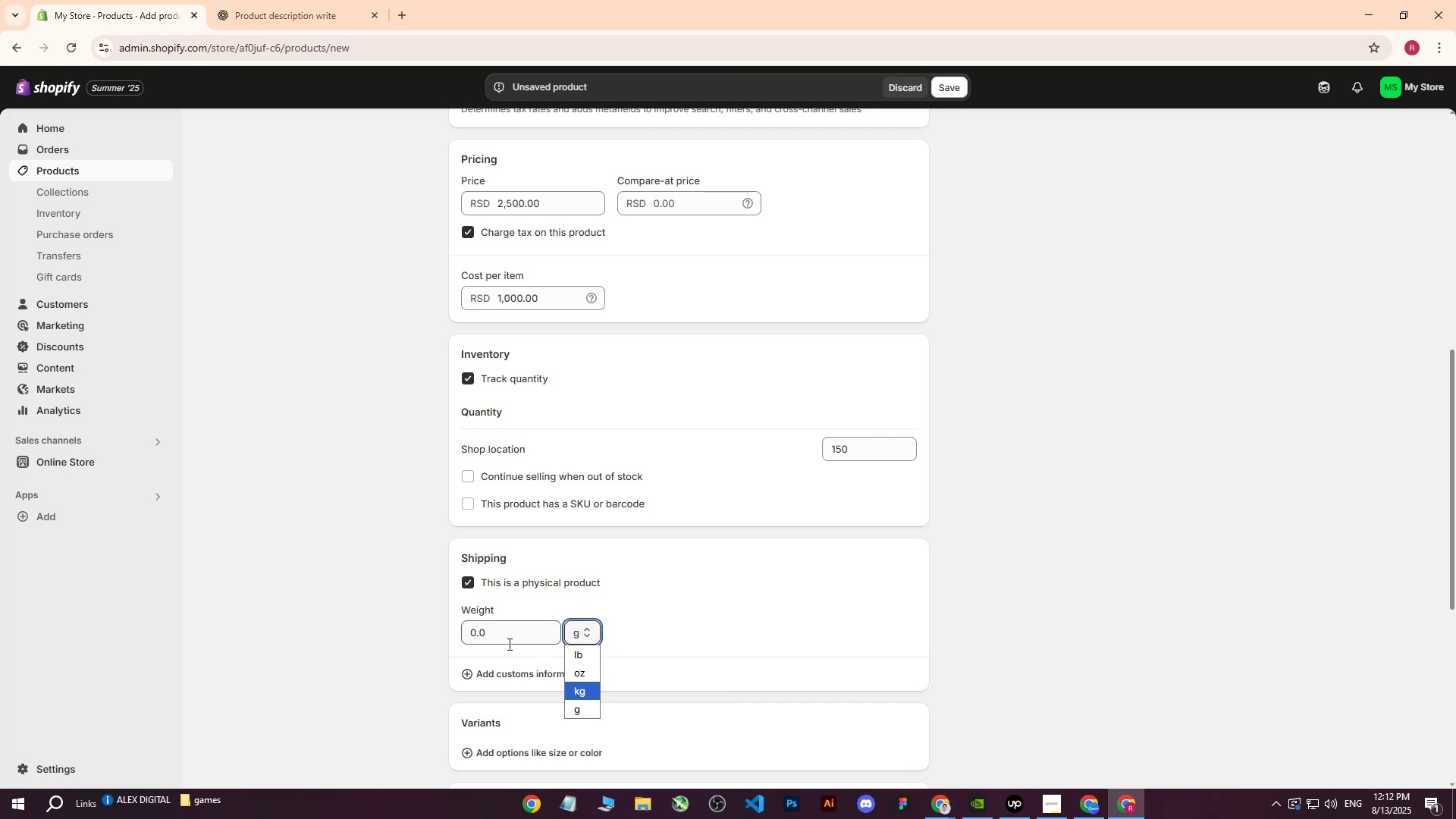 
left_click([504, 640])
 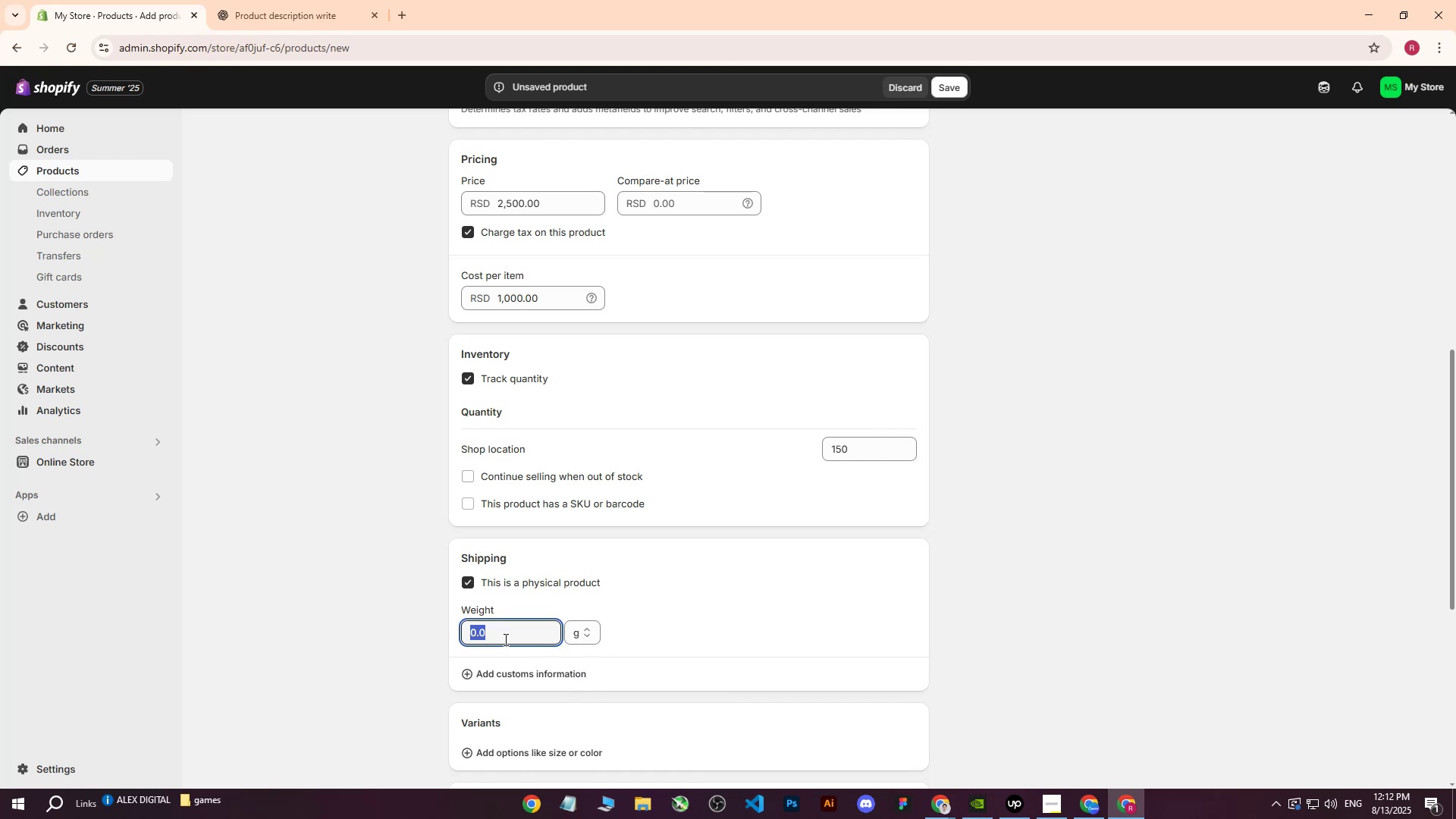 
type(200)
 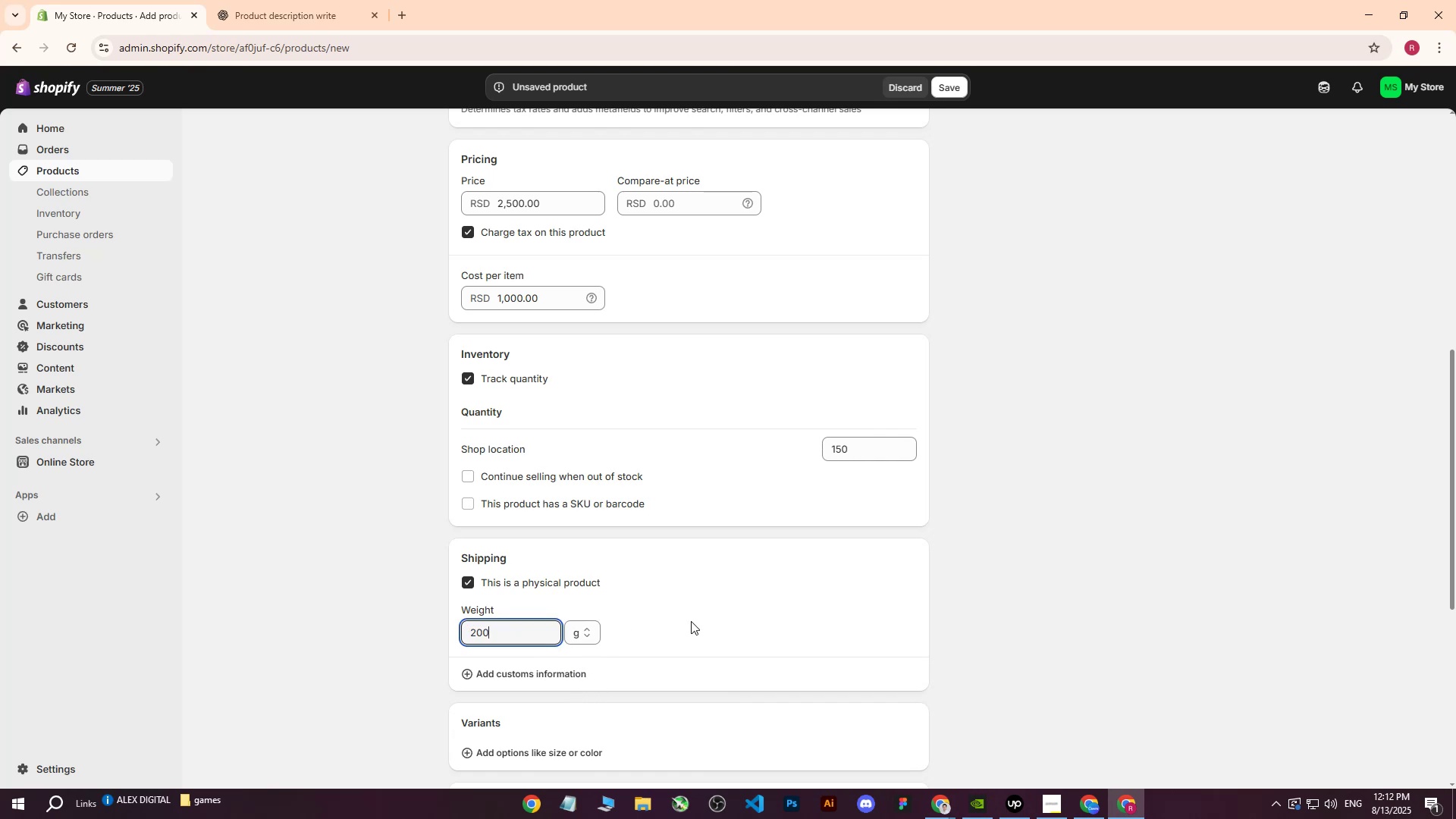 
left_click([691, 621])
 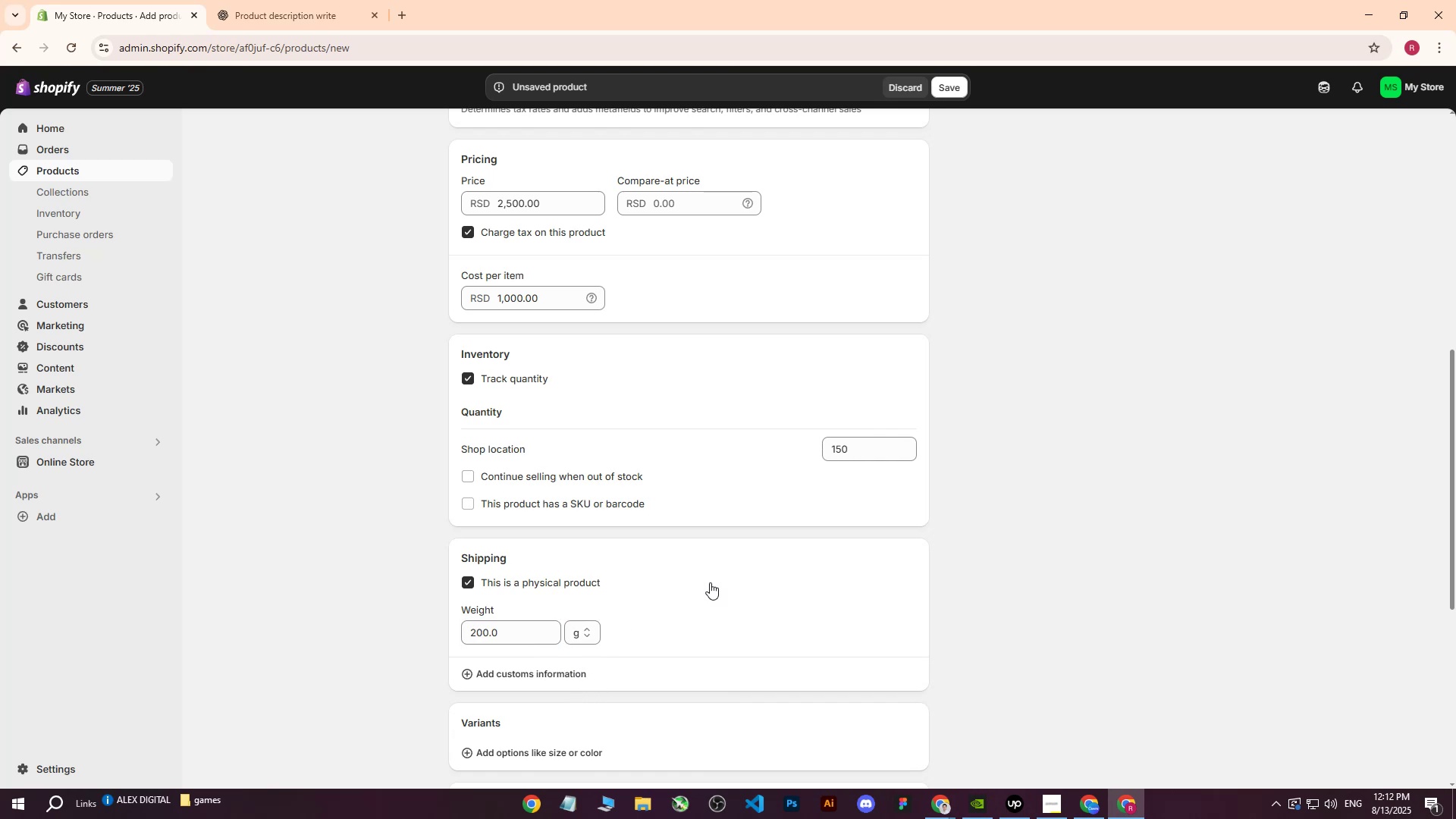 
scroll: coordinate [740, 543], scroll_direction: down, amount: 4.0
 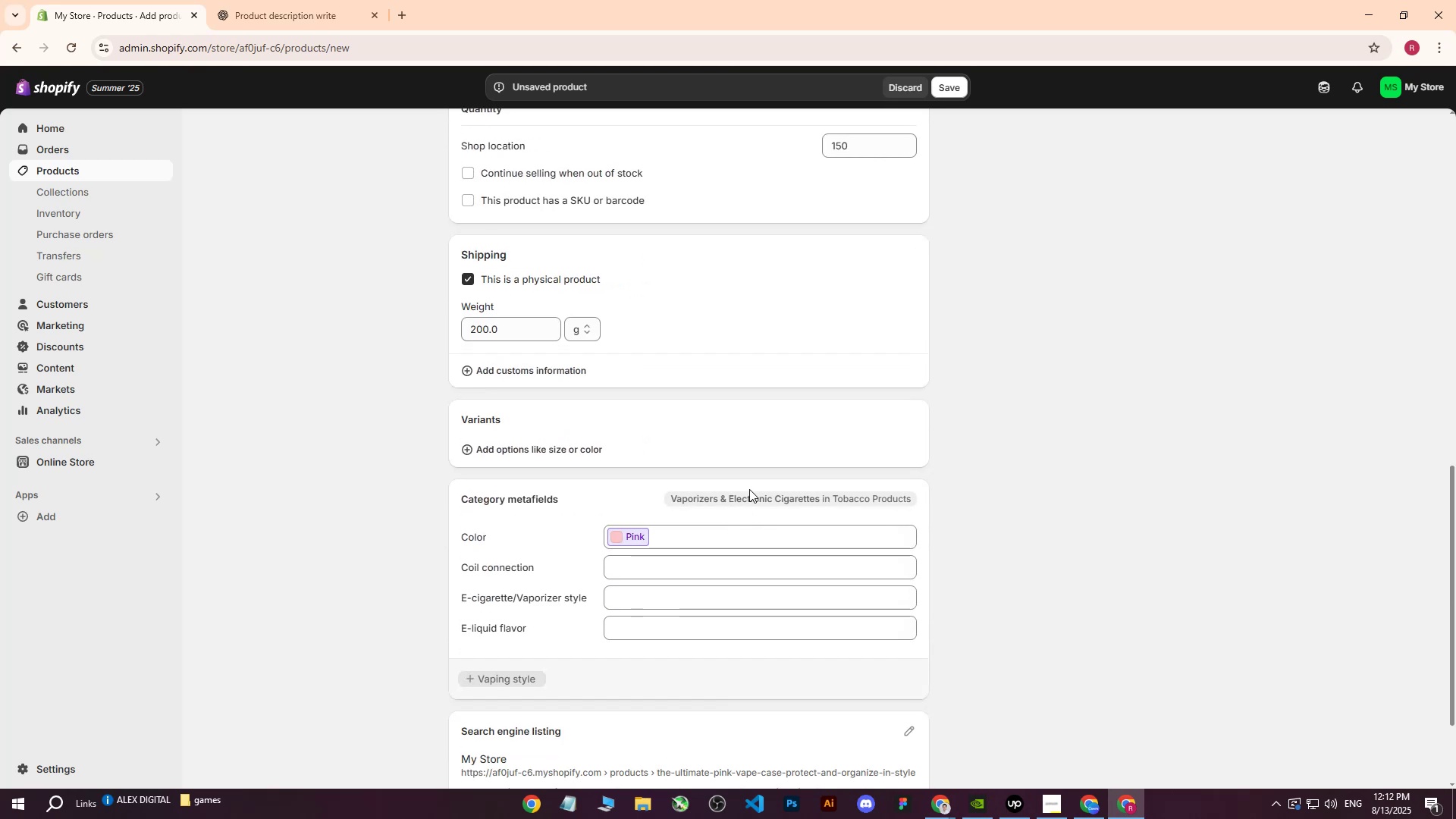 
left_click([498, 333])
 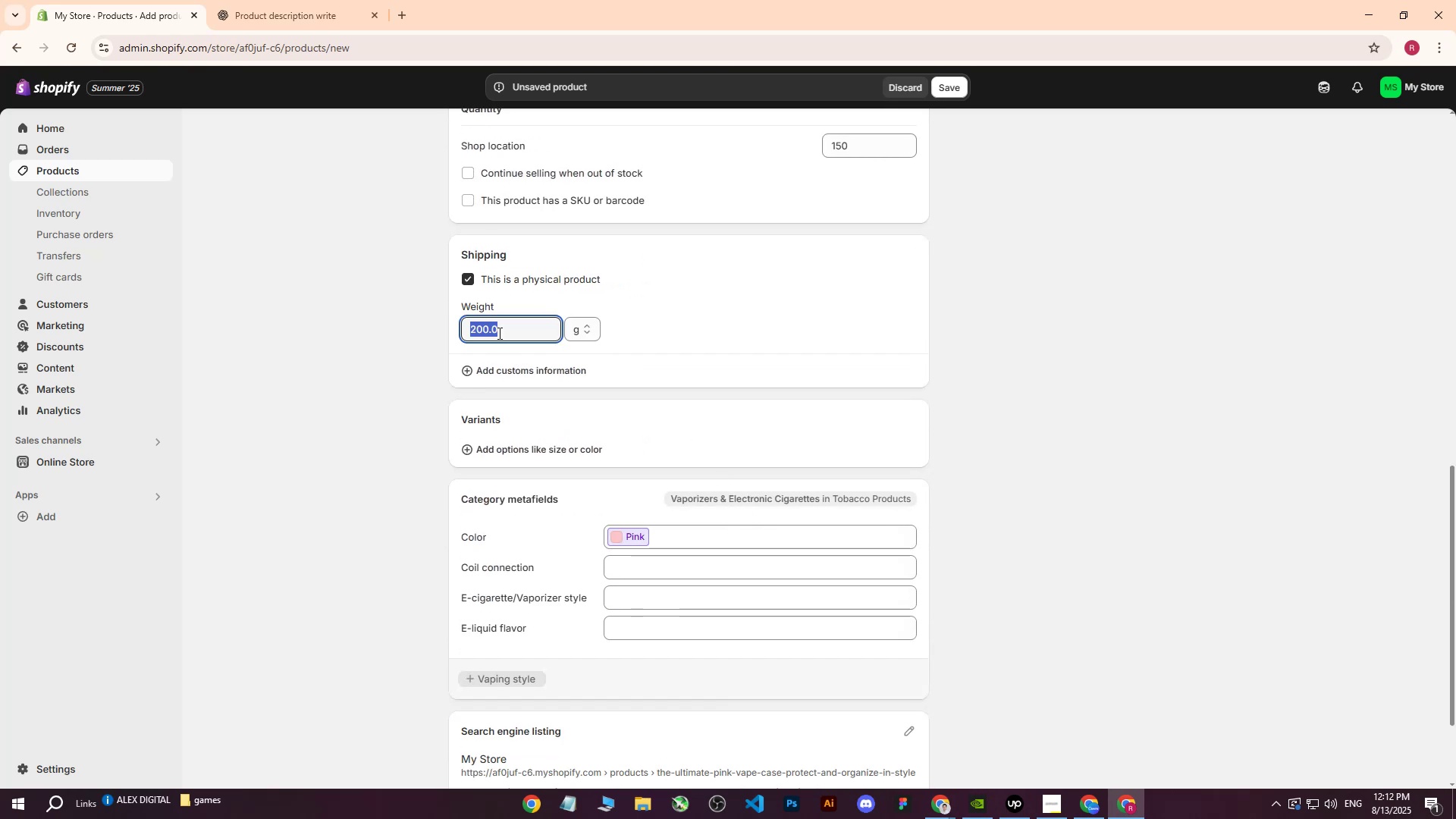 
type(100150)
 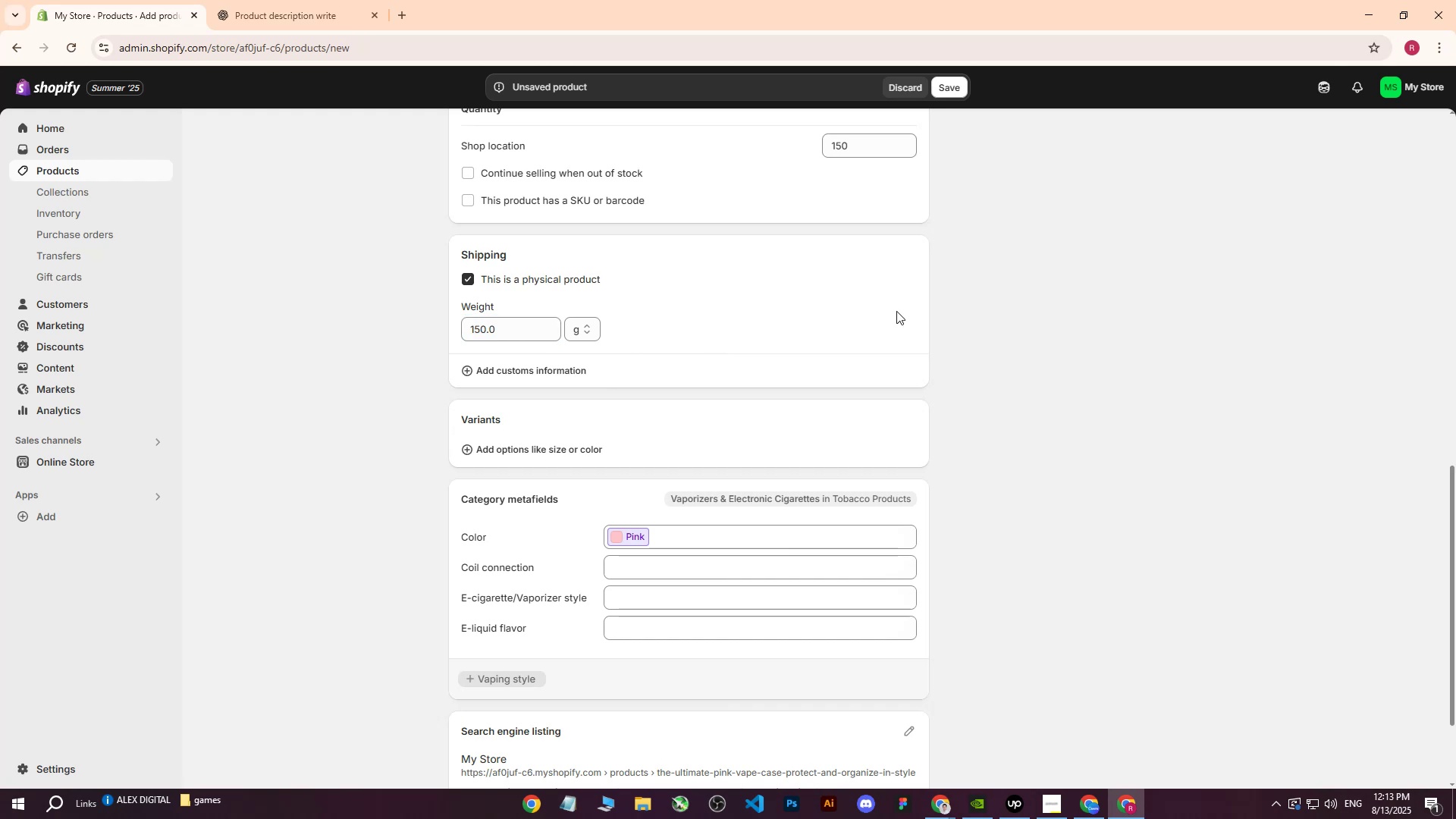 
left_click_drag(start_coordinate=[525, 337], to_coordinate=[401, 328])
 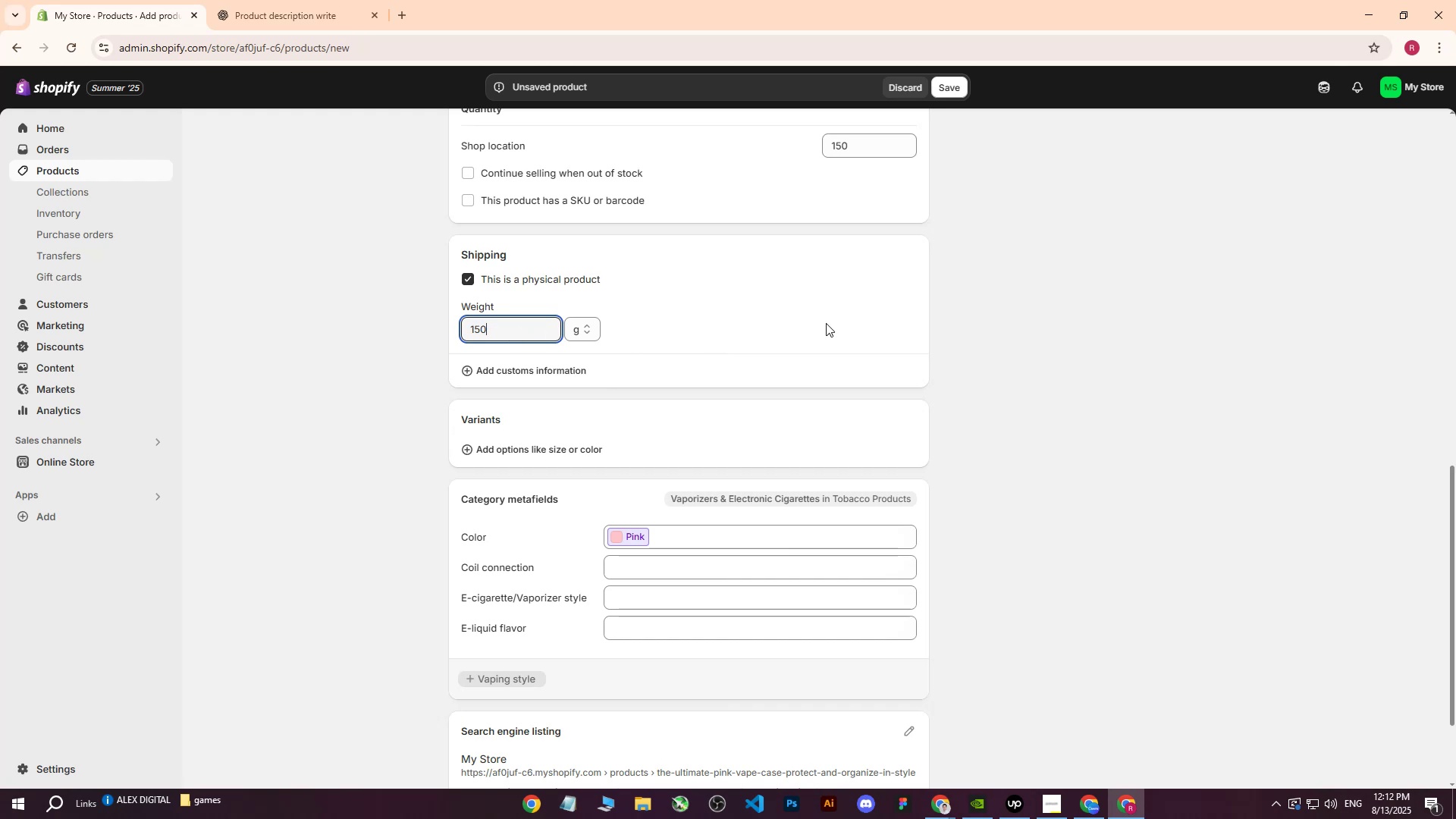 
left_click([896, 311])
 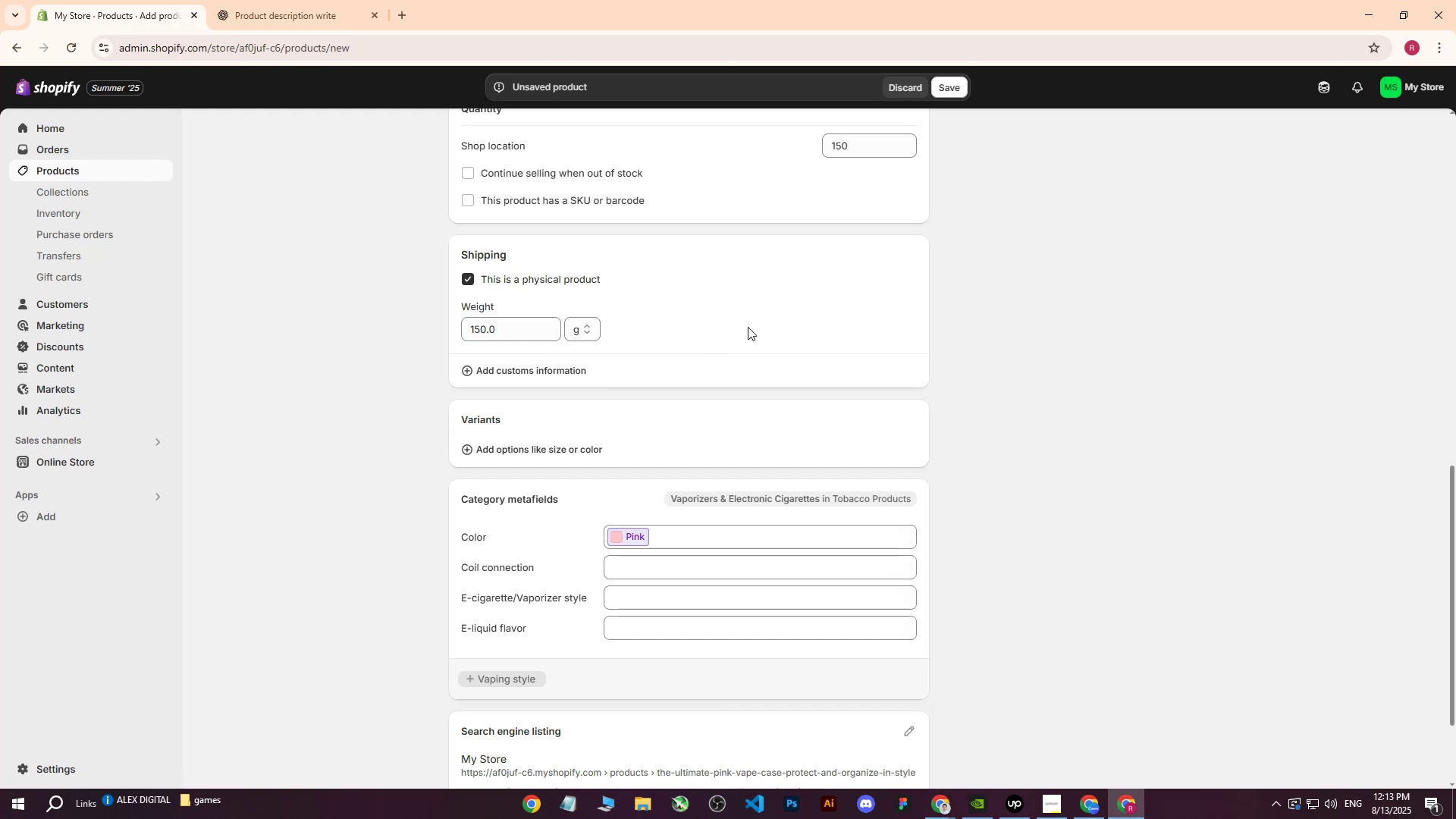 
scroll: coordinate [763, 356], scroll_direction: up, amount: 11.0
 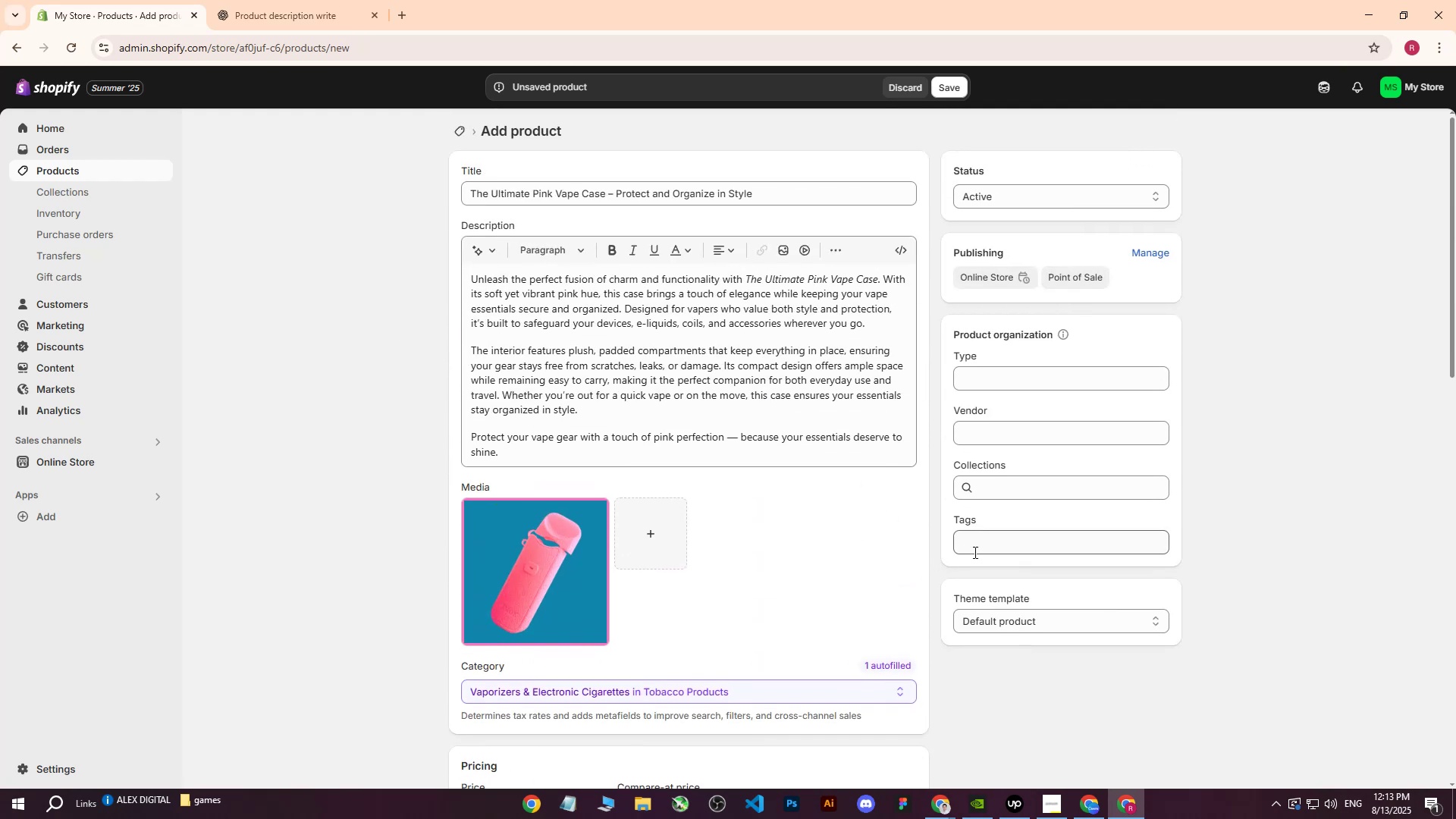 
left_click([984, 545])
 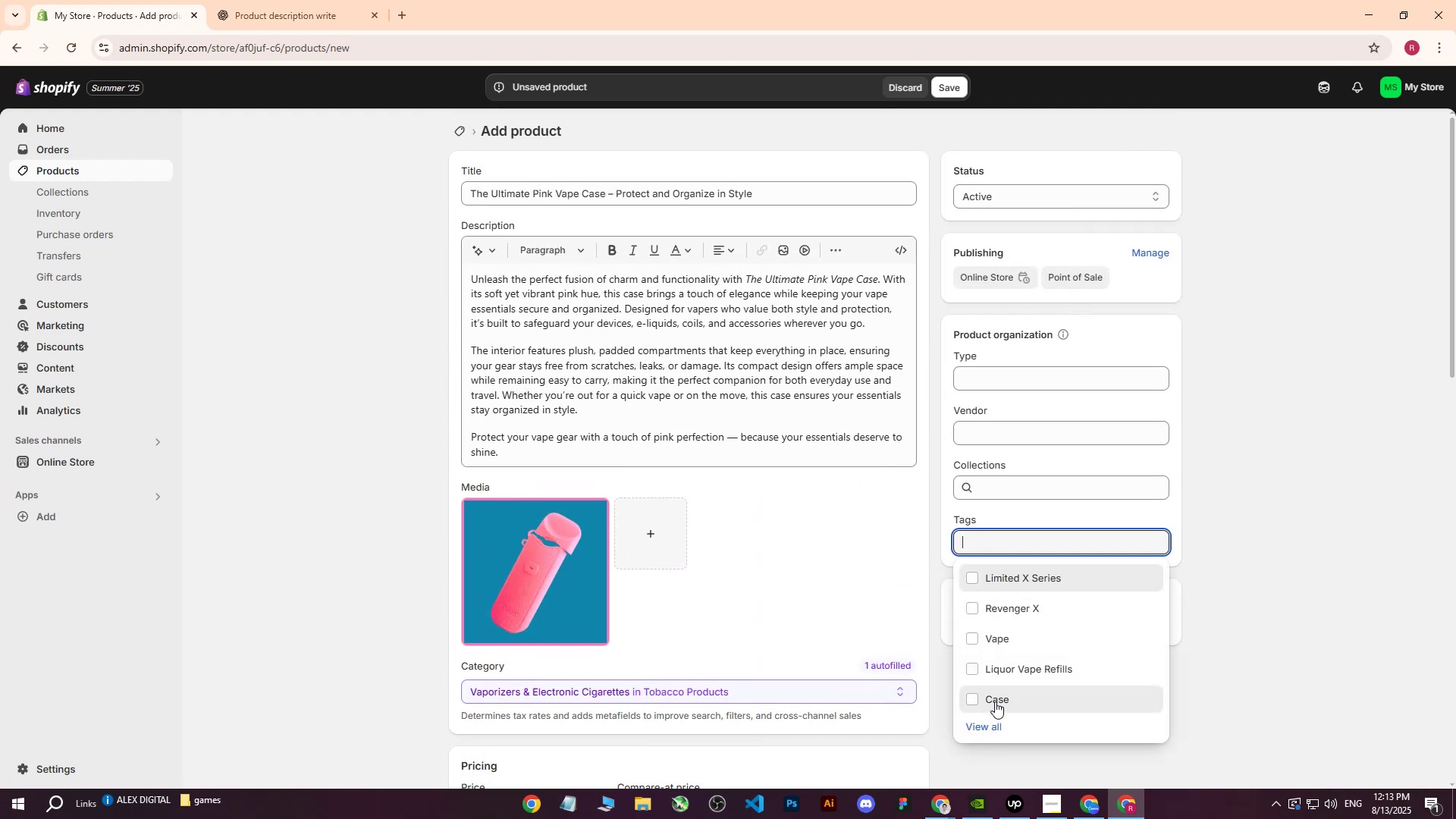 
double_click([987, 727])
 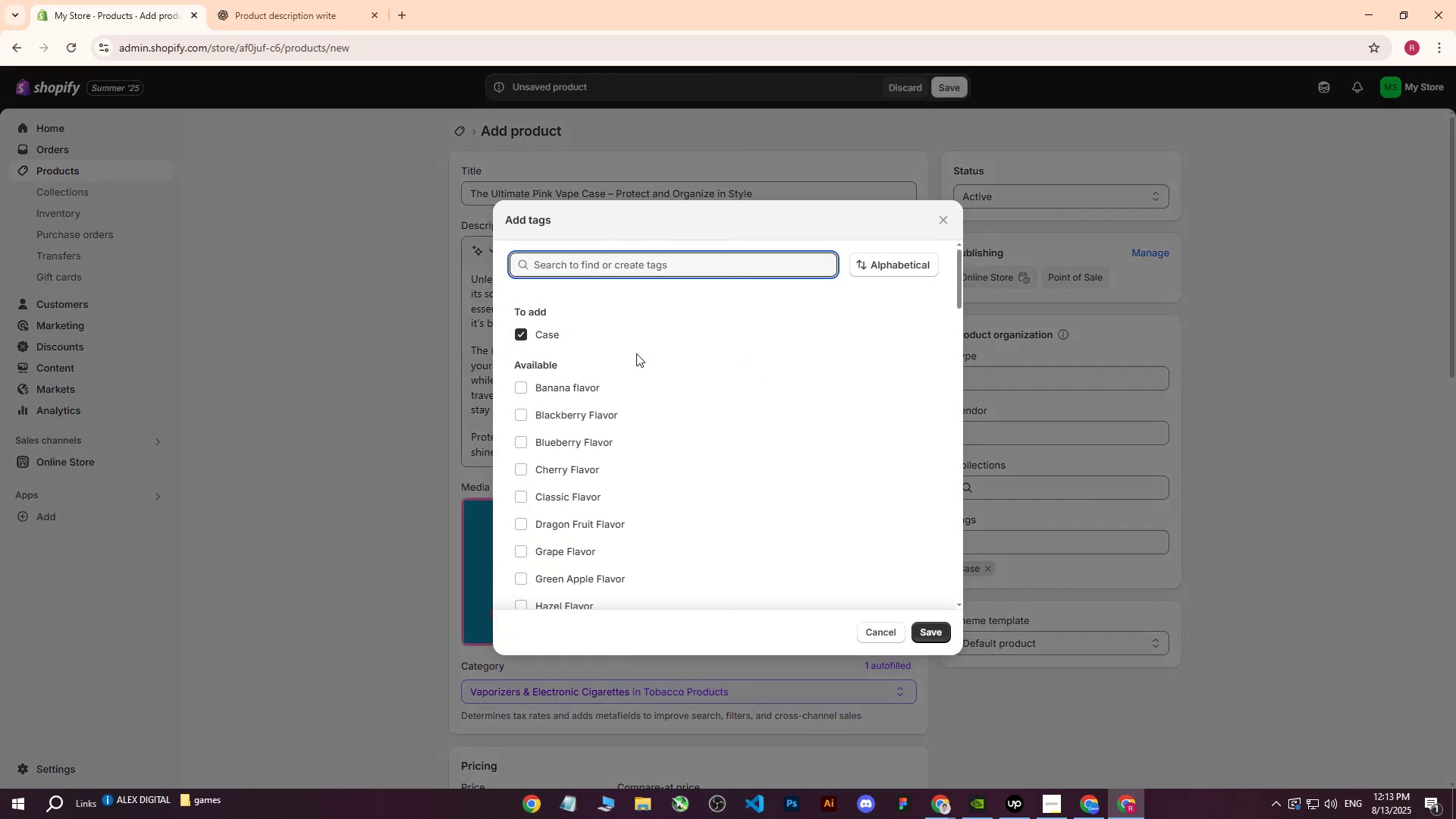 
scroll: coordinate [641, 415], scroll_direction: down, amount: 16.0
 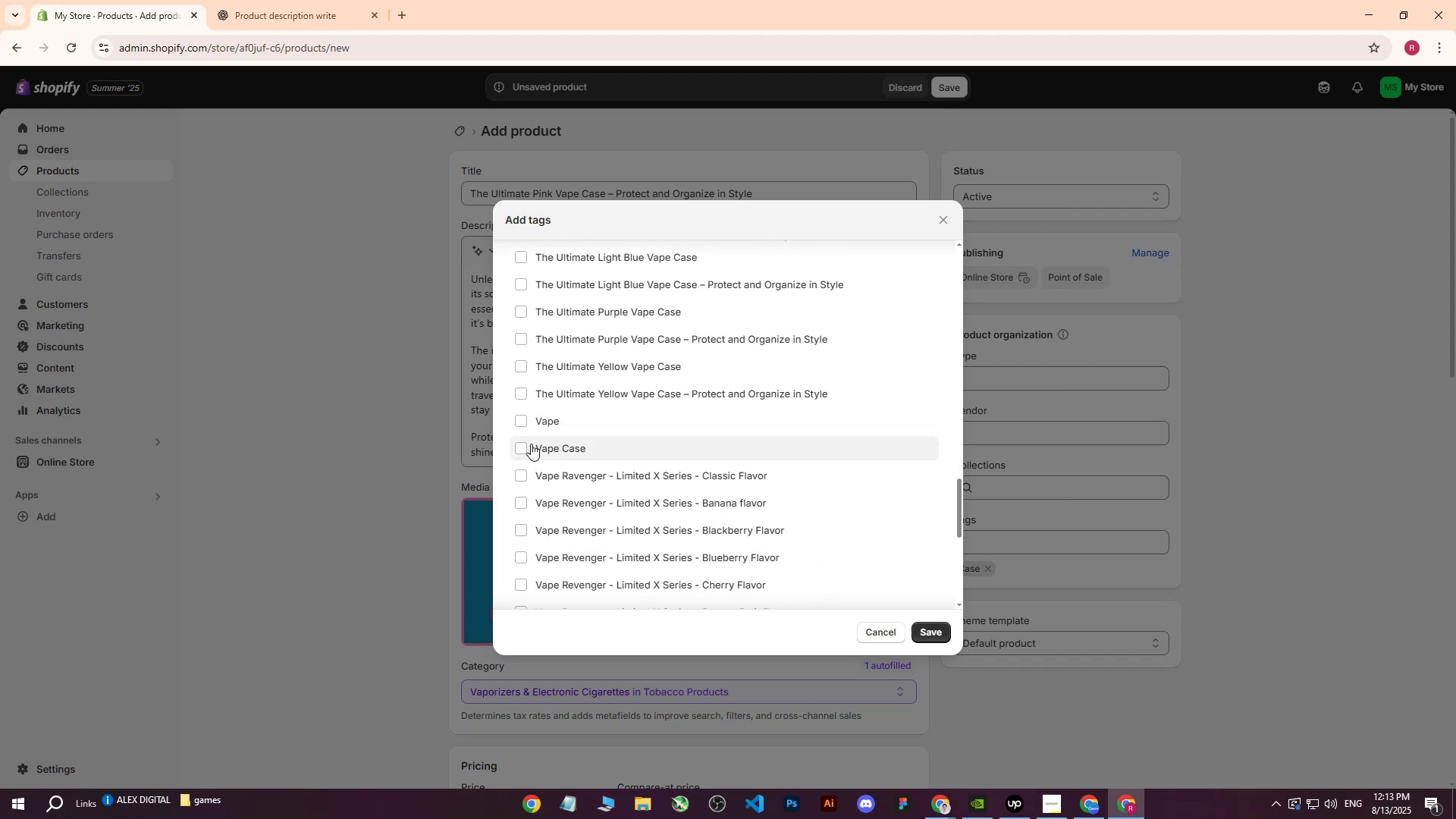 
left_click([529, 444])
 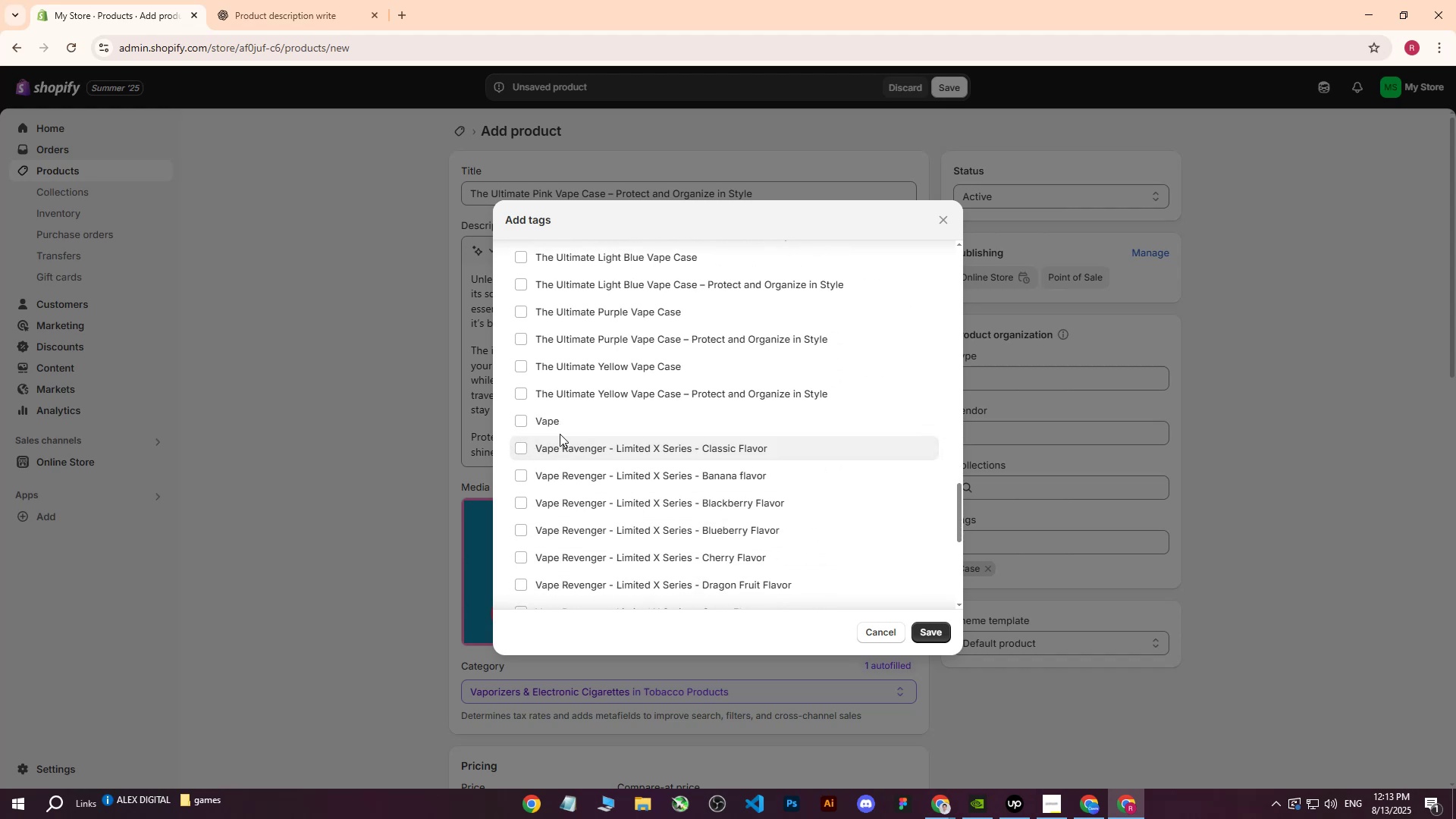 
scroll: coordinate [624, 419], scroll_direction: up, amount: 21.0
 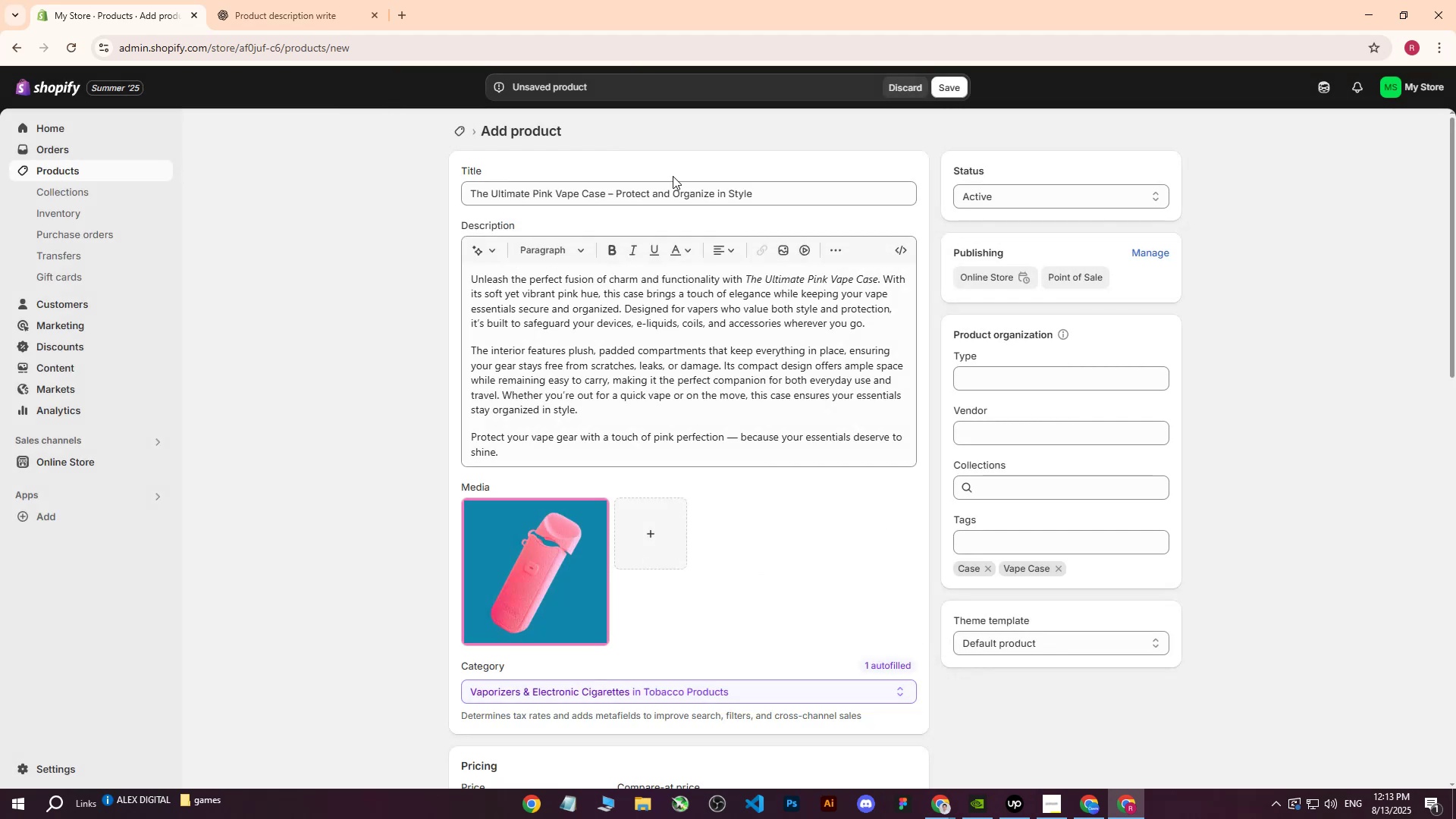 
left_click_drag(start_coordinate=[807, 196], to_coordinate=[297, 202])
 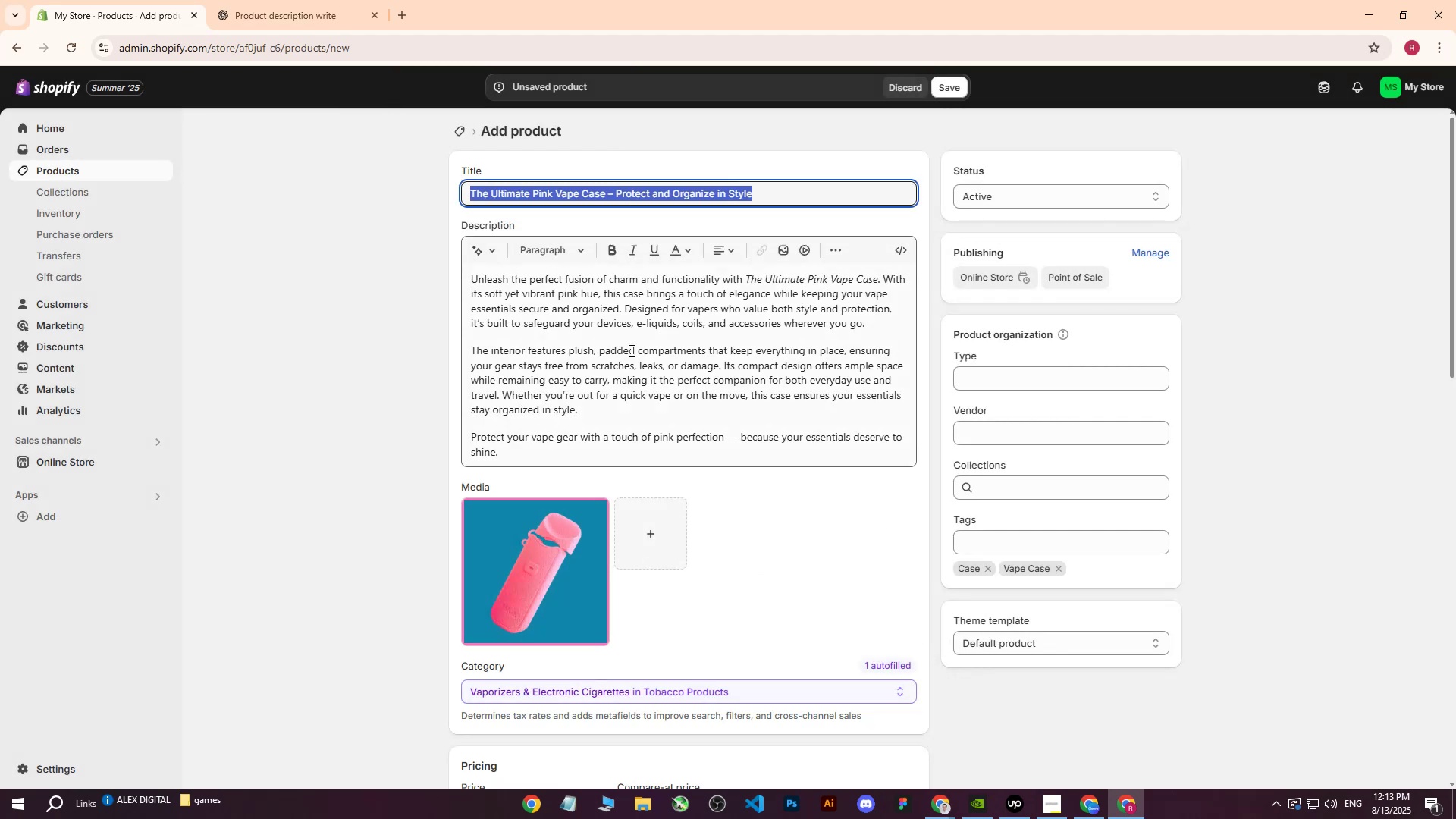 
key(Control+C)
 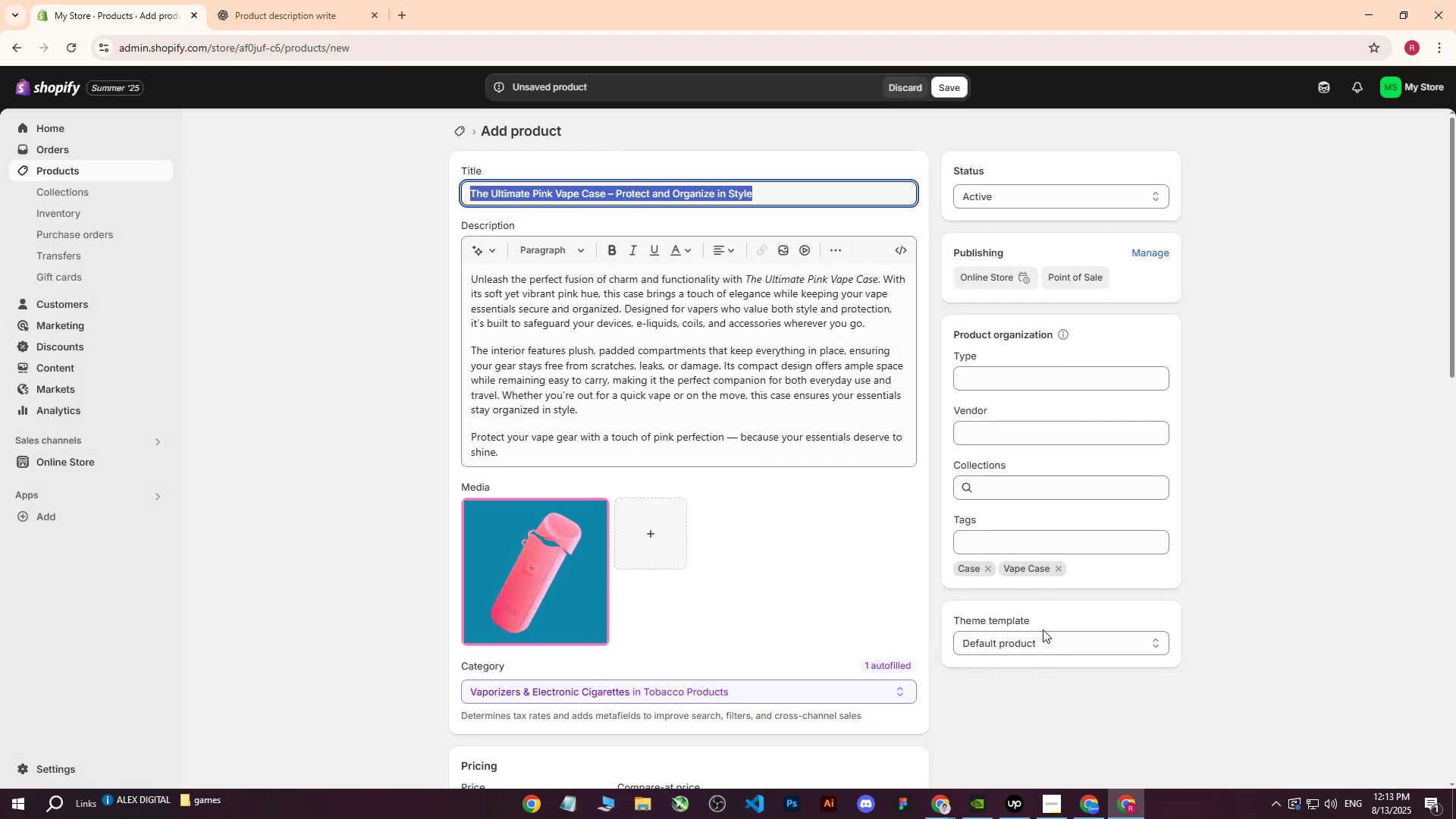 
left_click([1032, 651])
 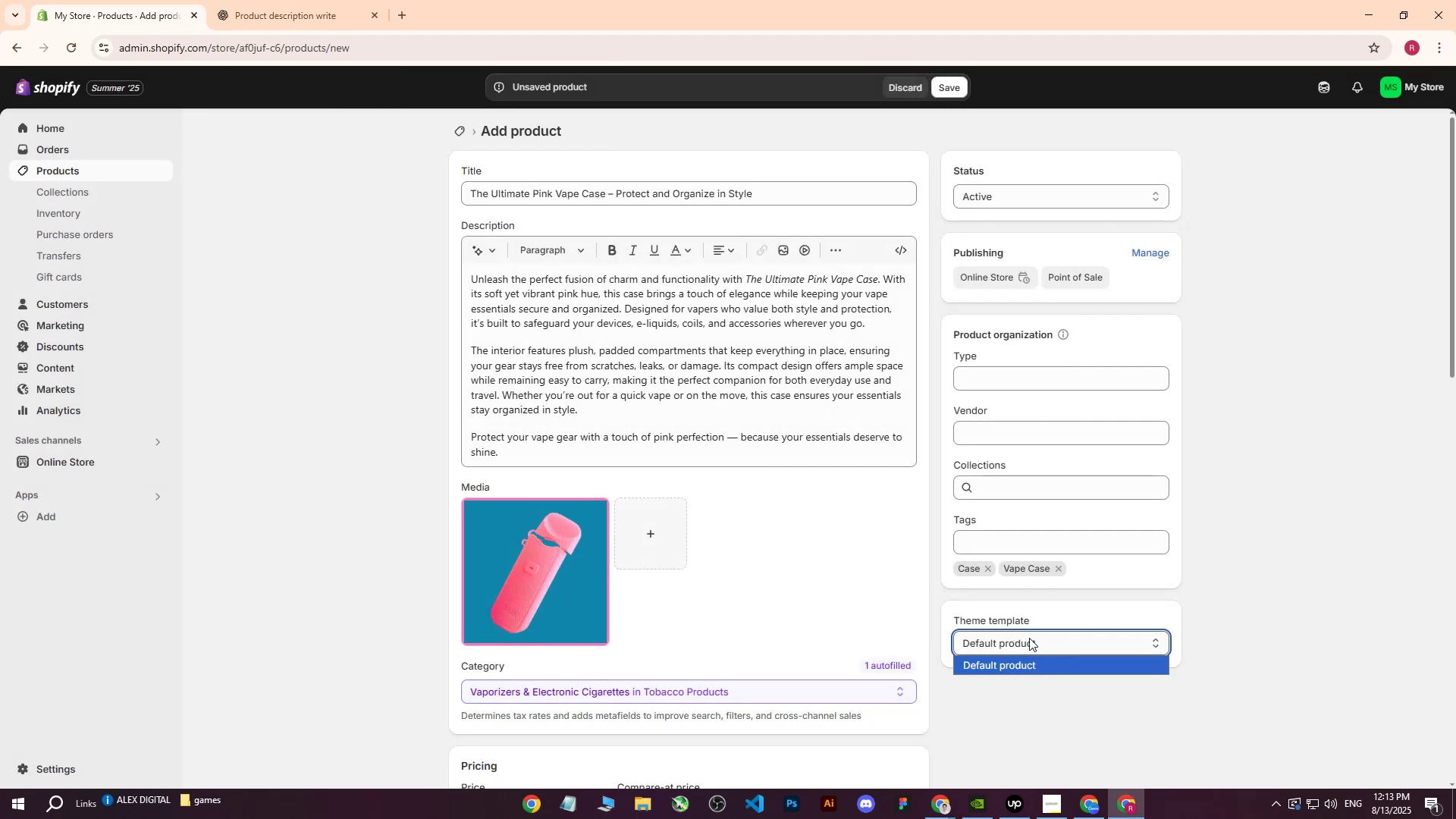 
double_click([1029, 638])
 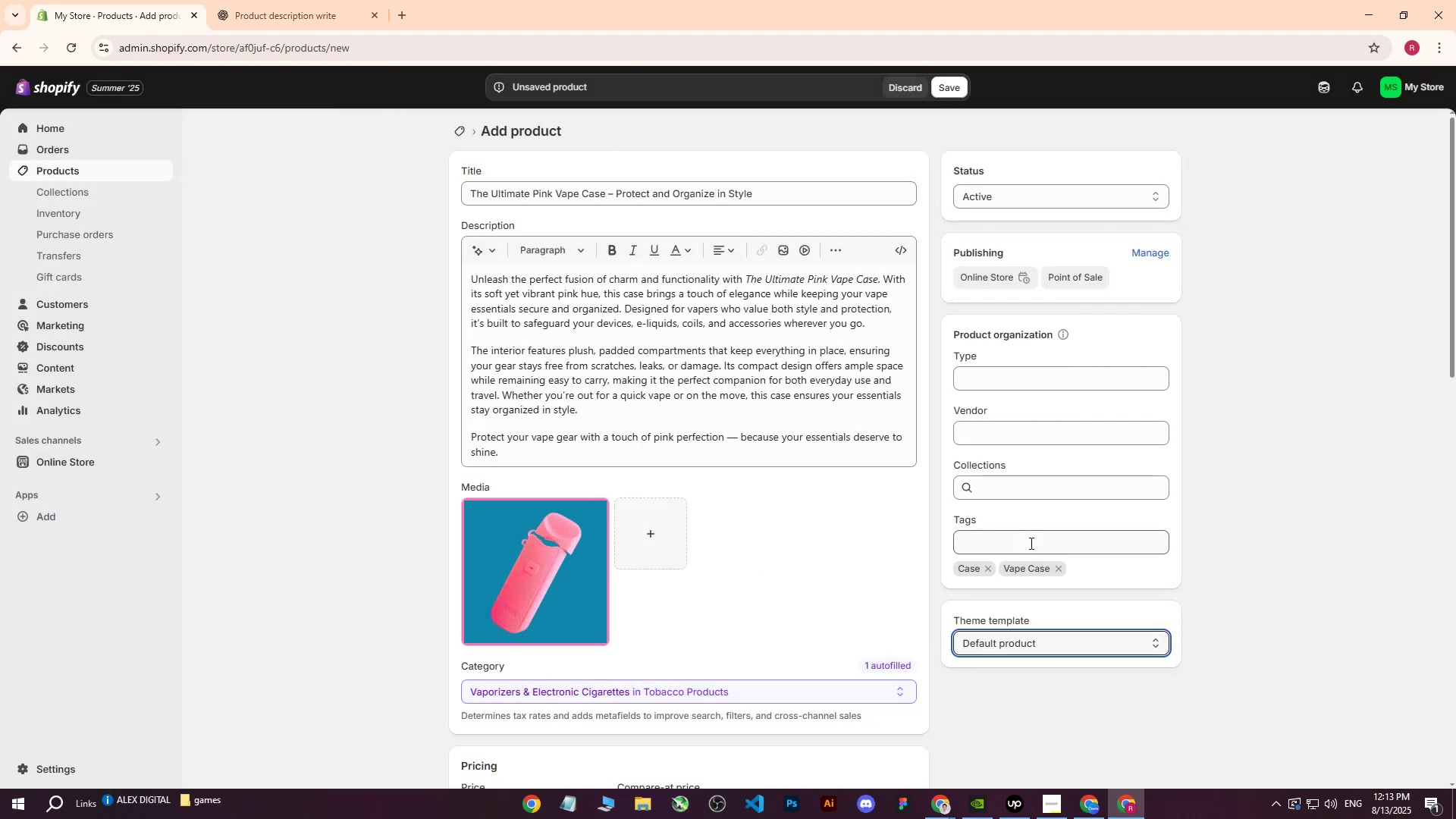 
triple_click([1030, 542])
 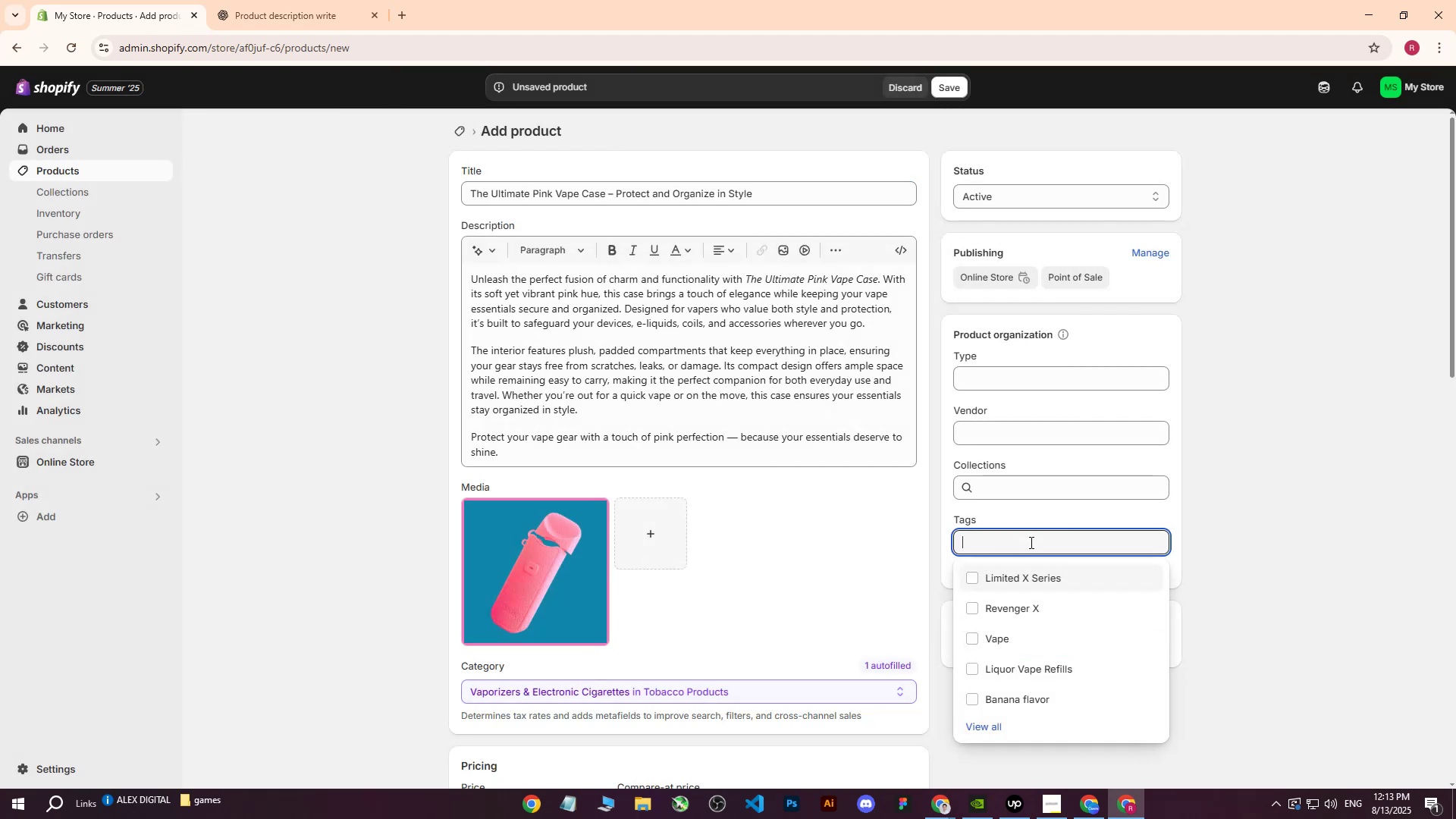 
key(Control+ControlLeft)
 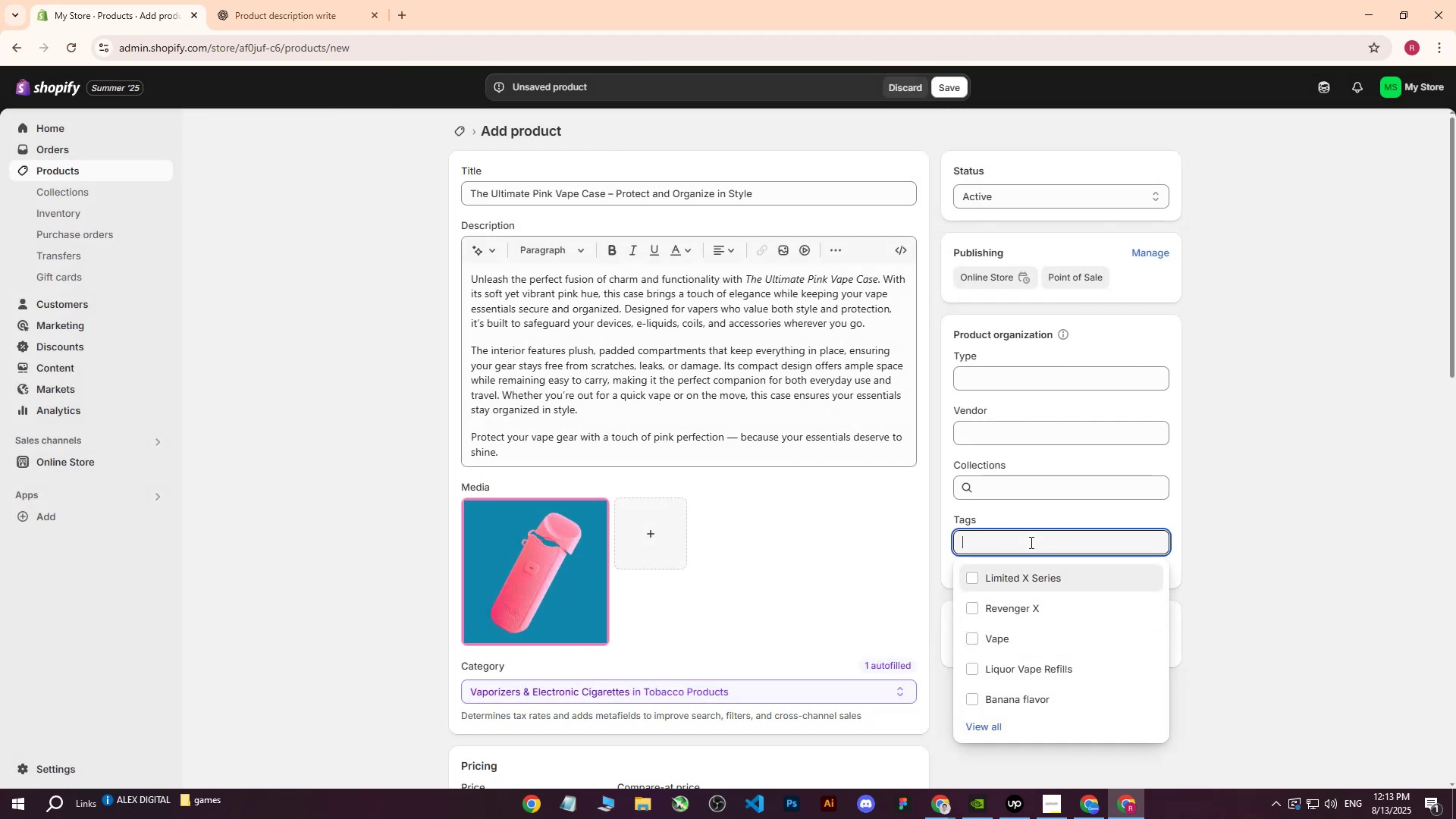 
key(Control+V)
 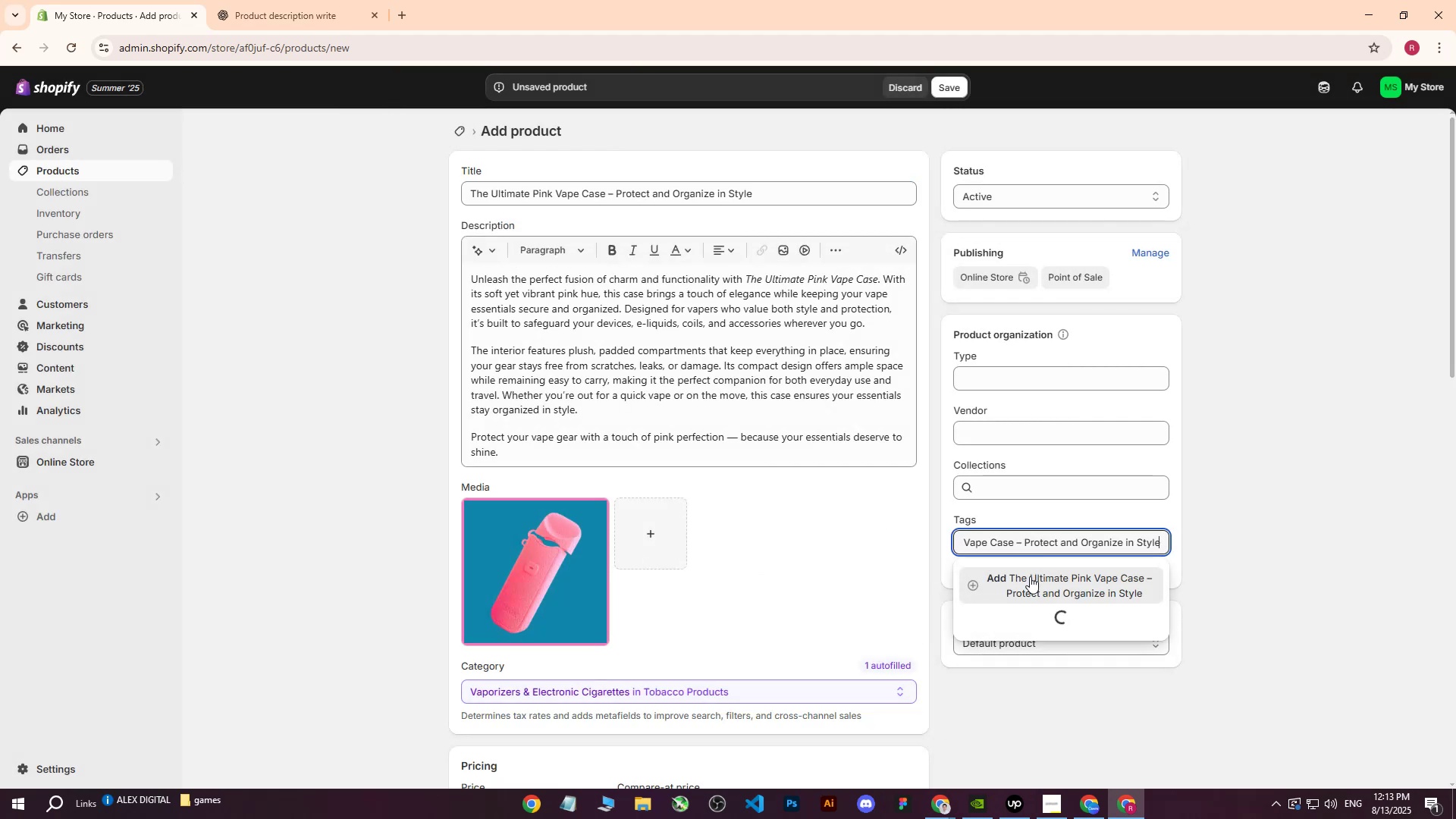 
left_click([1030, 581])
 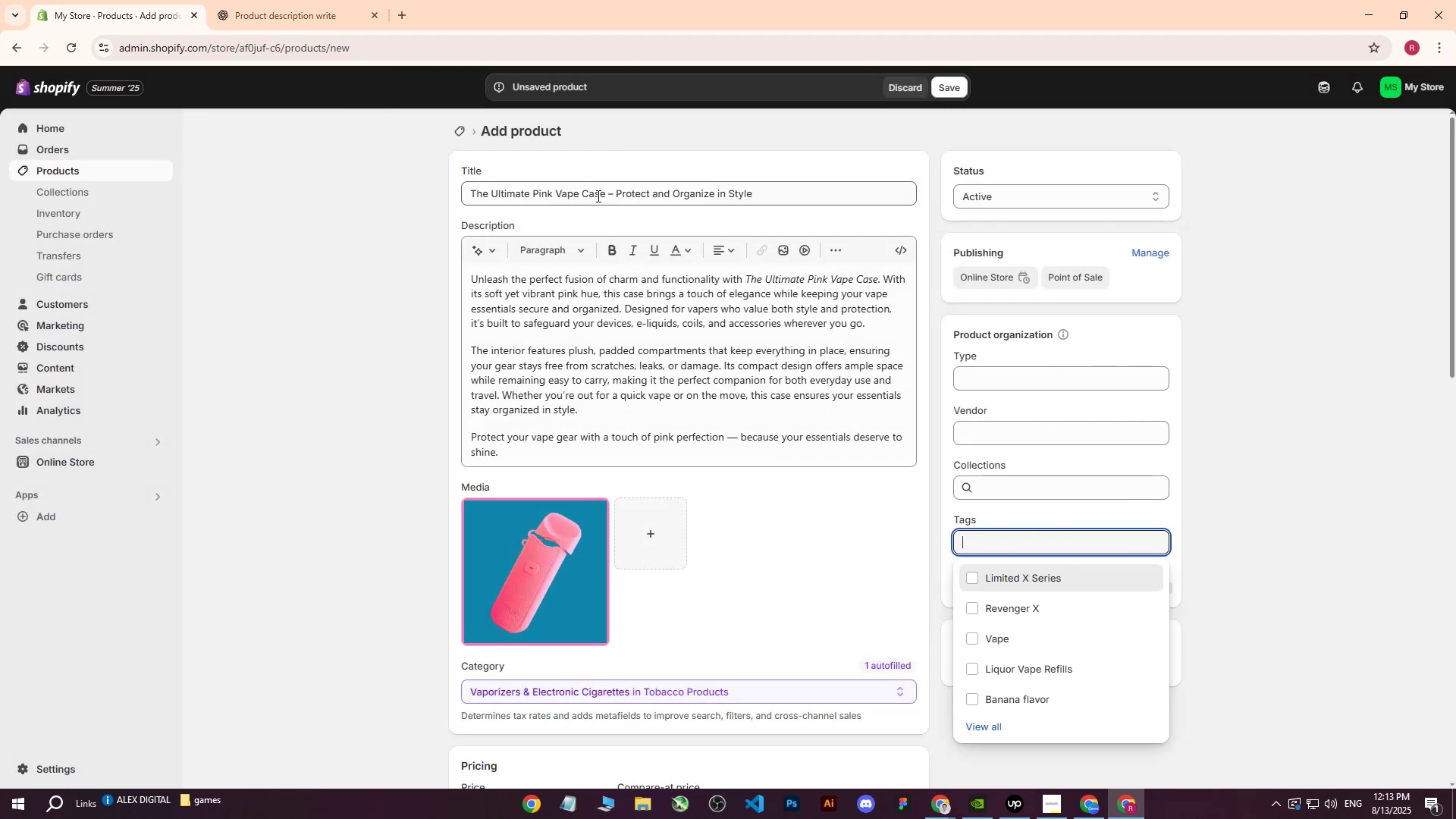 
left_click_drag(start_coordinate=[603, 196], to_coordinate=[403, 183])
 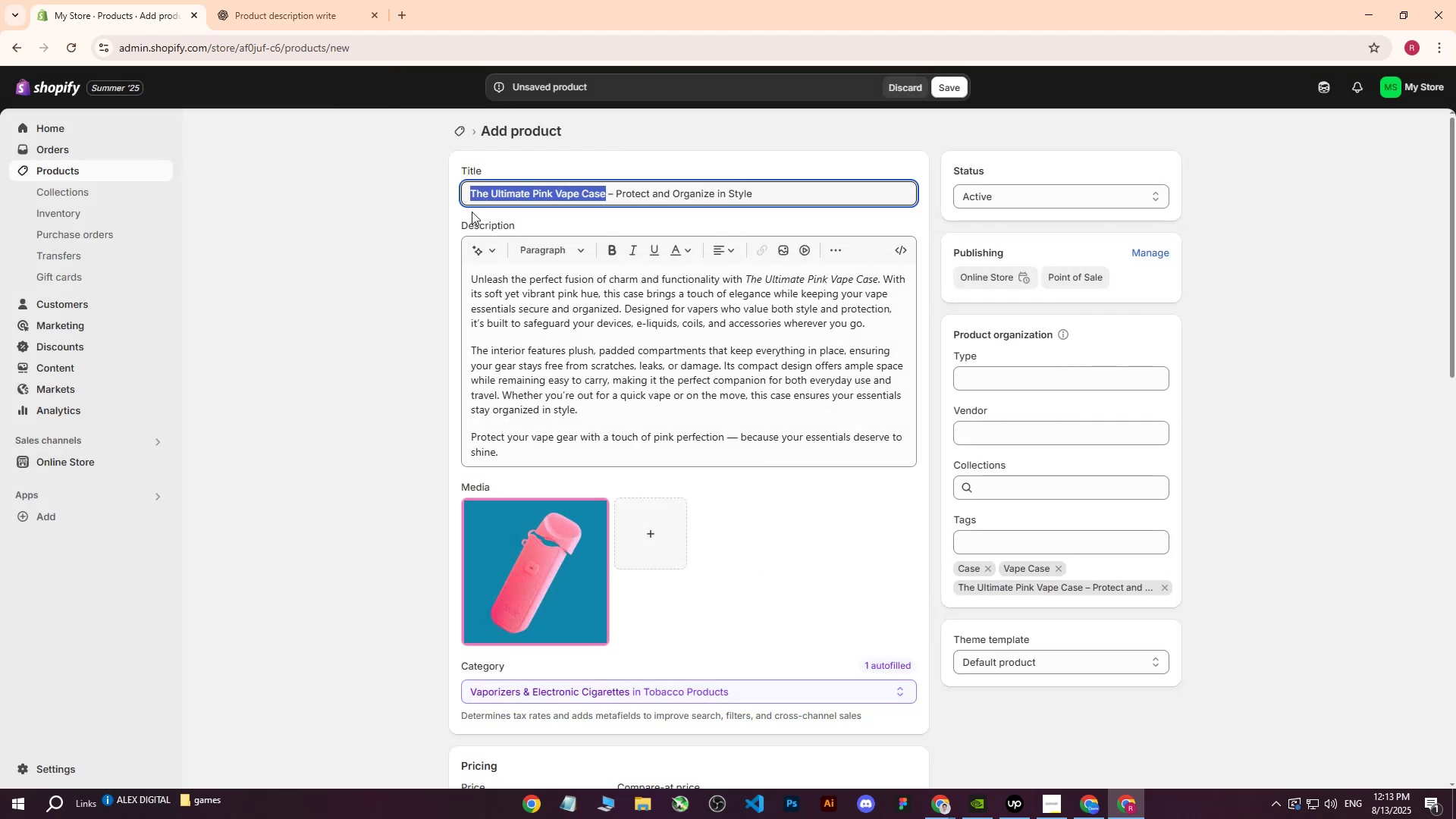 
key(Control+ControlLeft)
 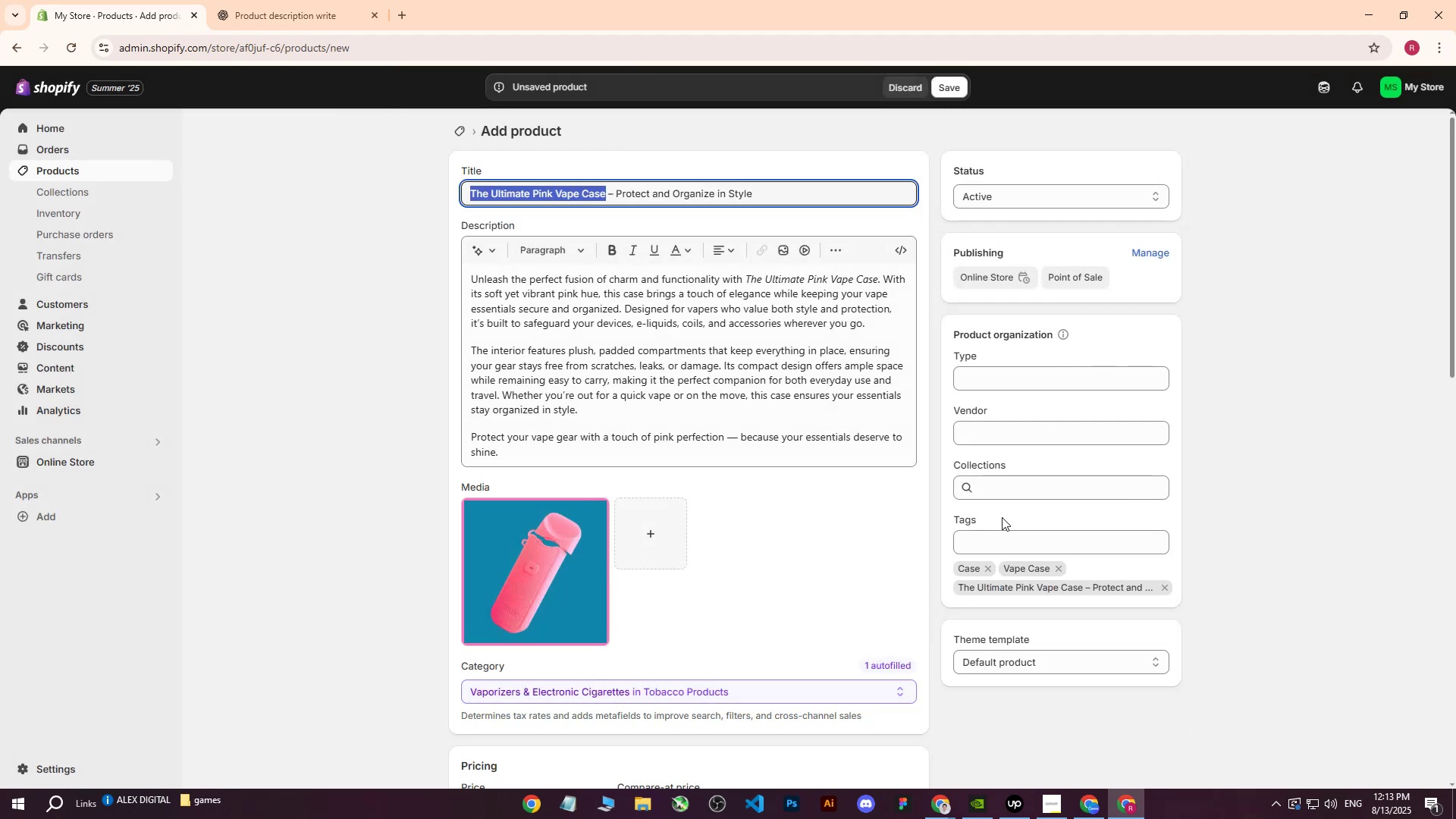 
key(Control+C)
 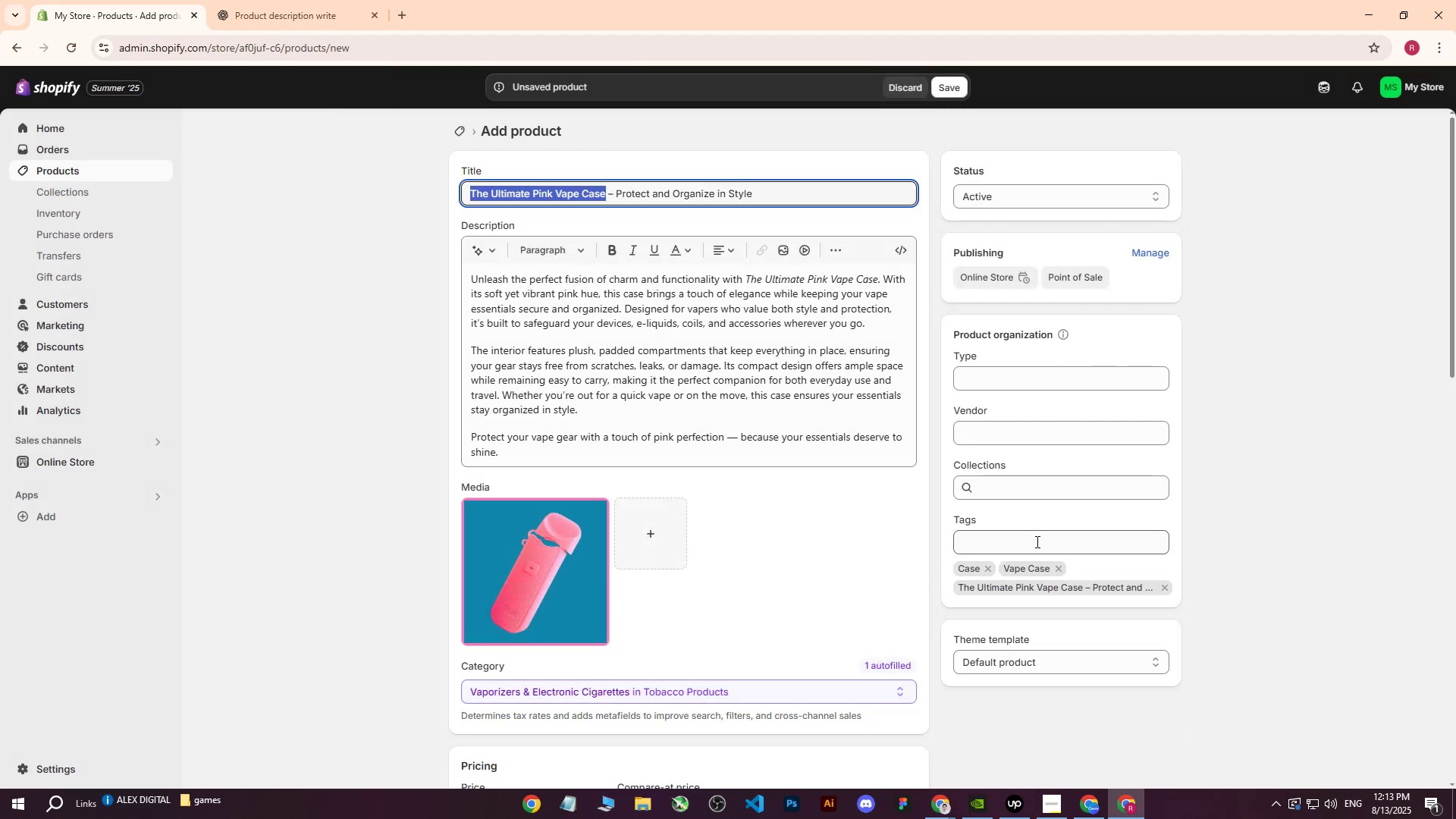 
left_click([1036, 541])
 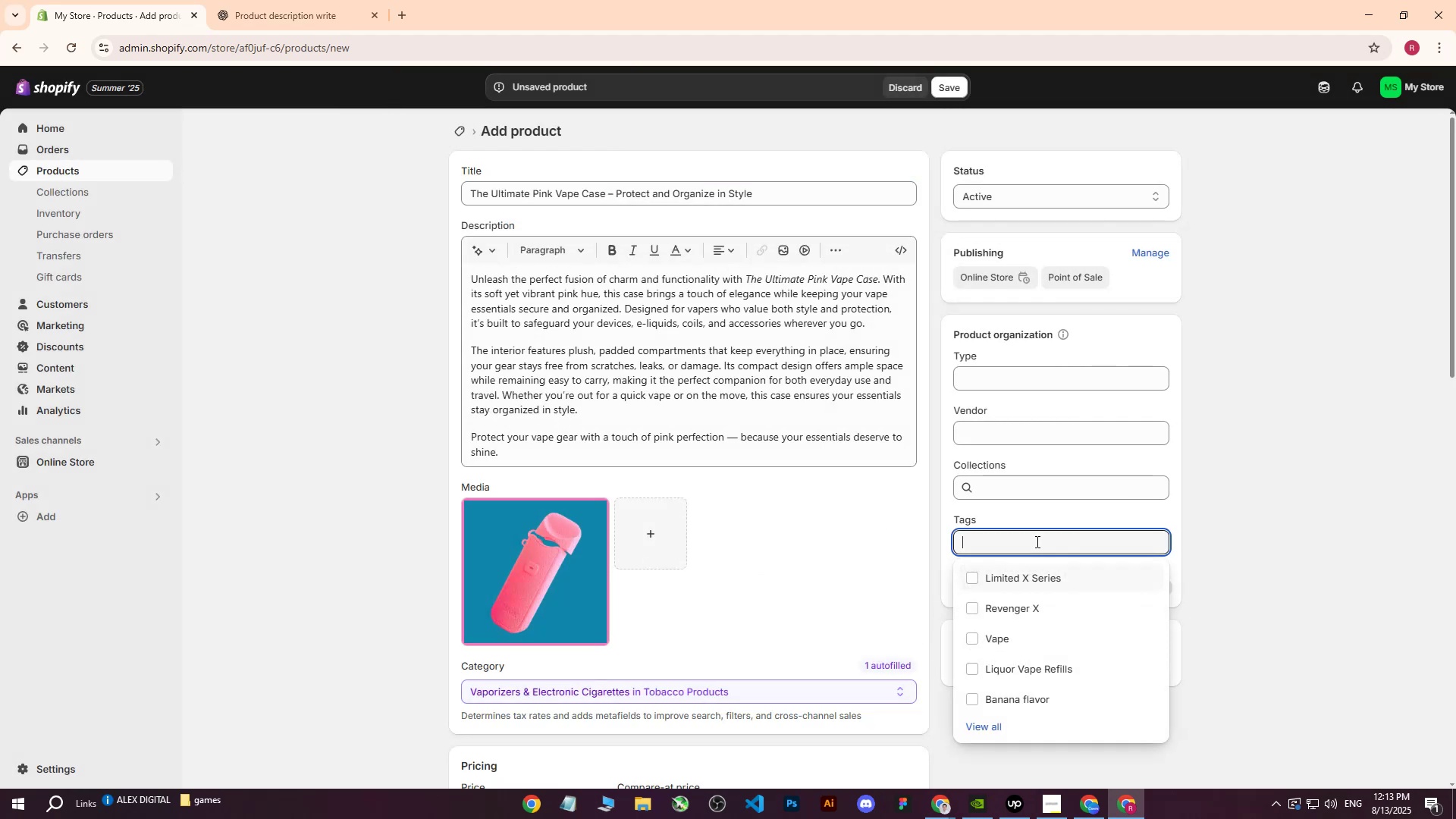 
key(Control+ControlLeft)
 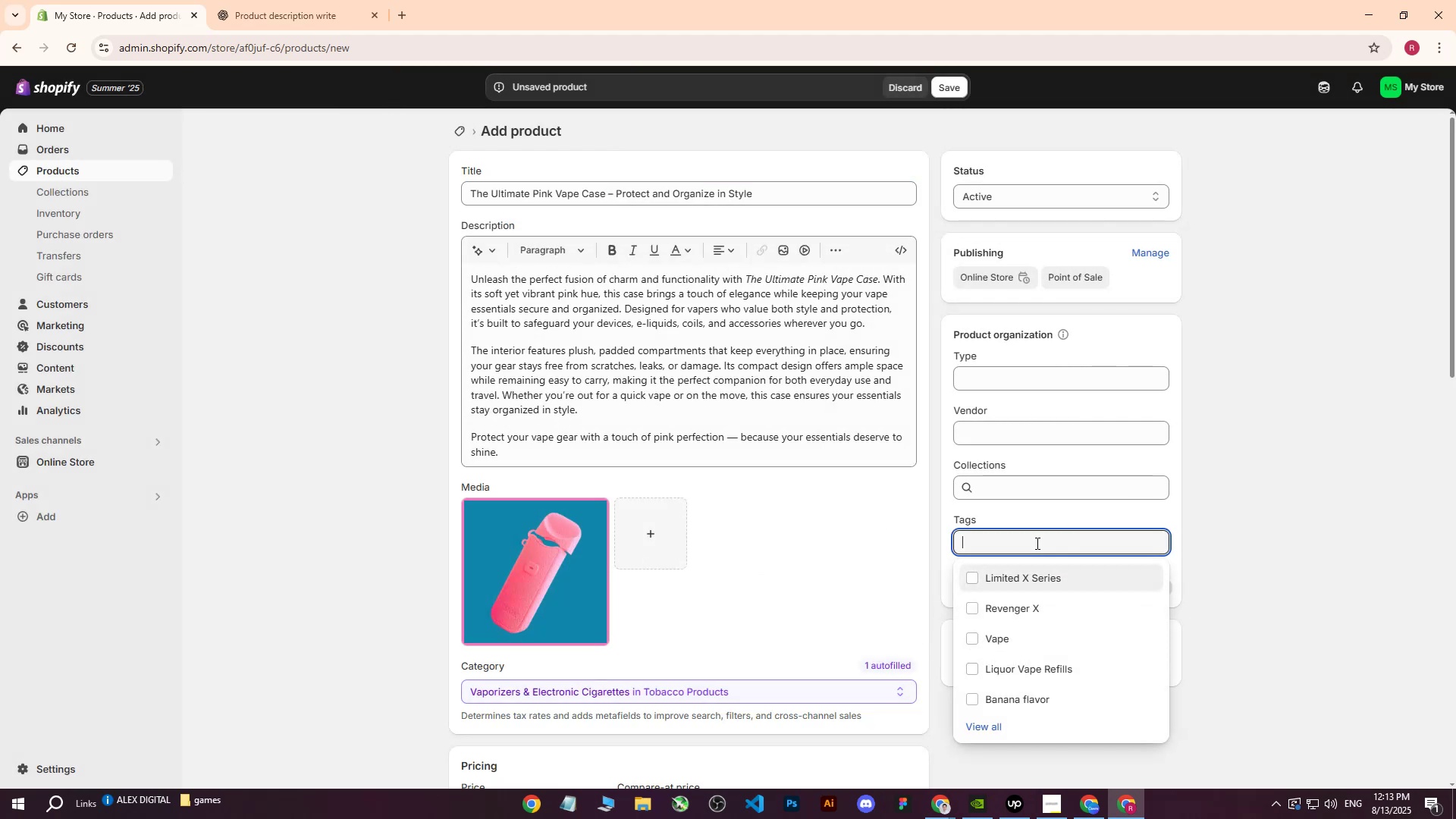 
key(Control+V)
 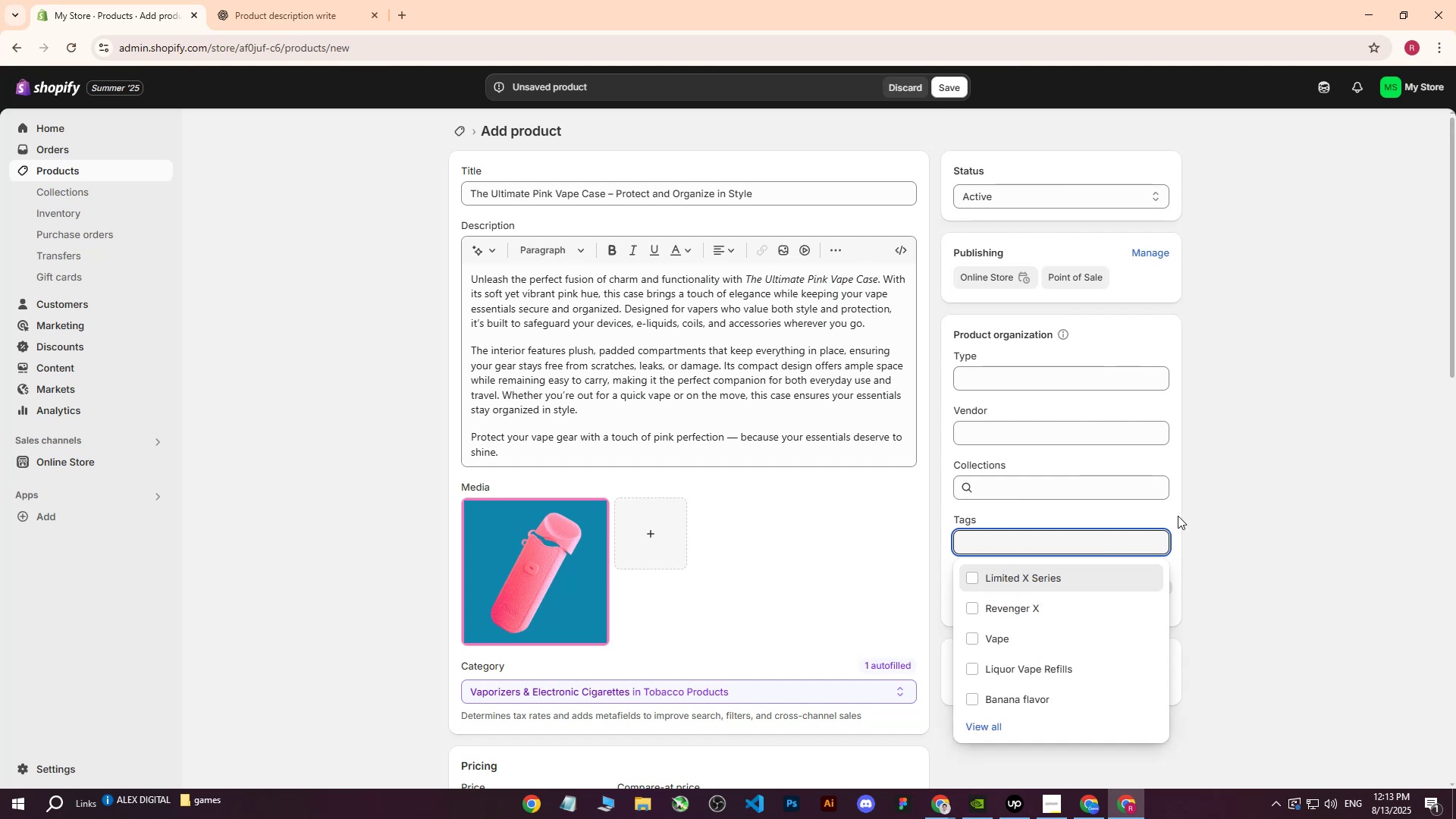 
double_click([1291, 417])
 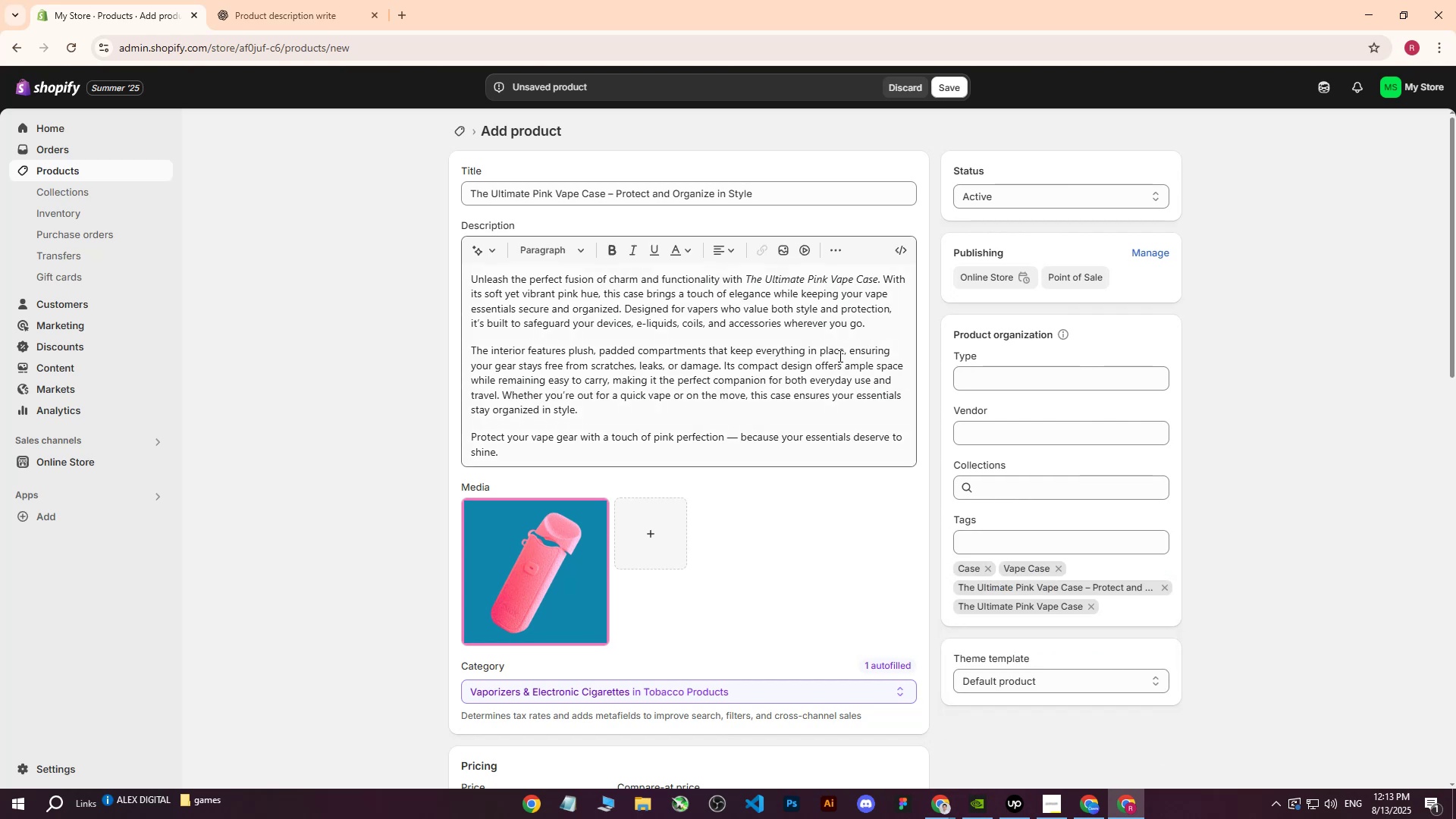 
scroll: coordinate [833, 388], scroll_direction: down, amount: 6.0
 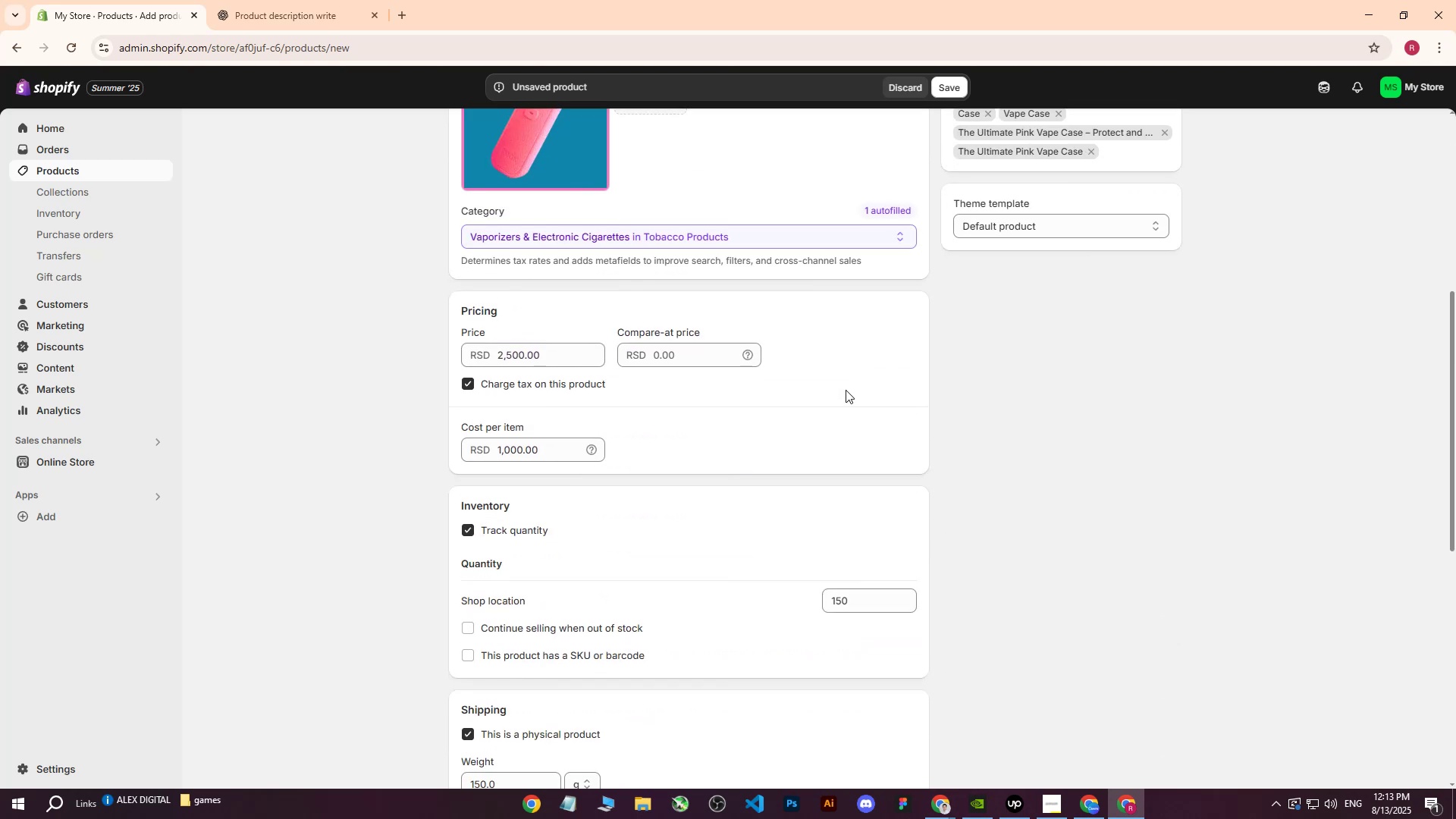 
scroll: coordinate [836, 435], scroll_direction: up, amount: 12.0
 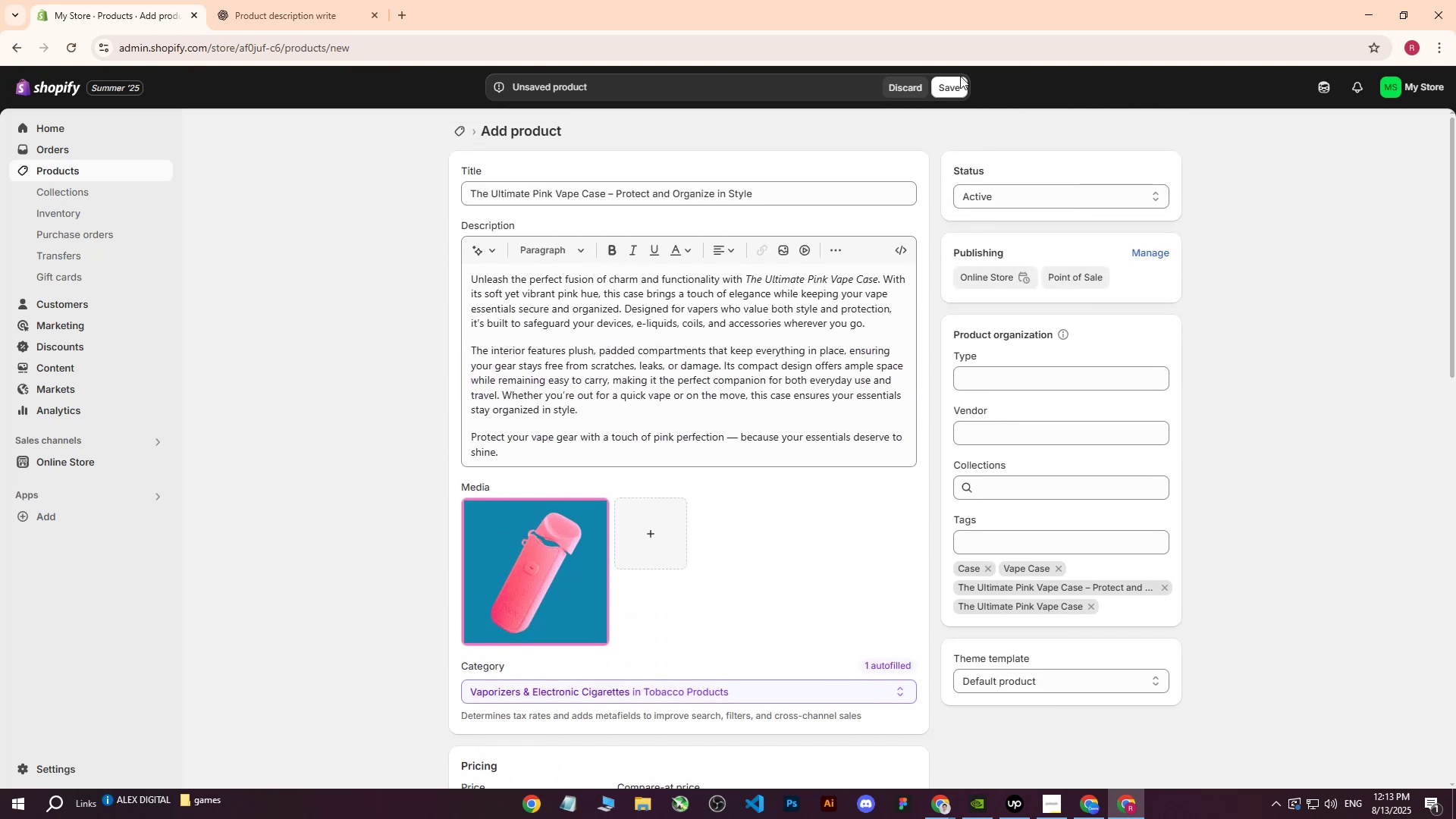 
double_click([956, 86])
 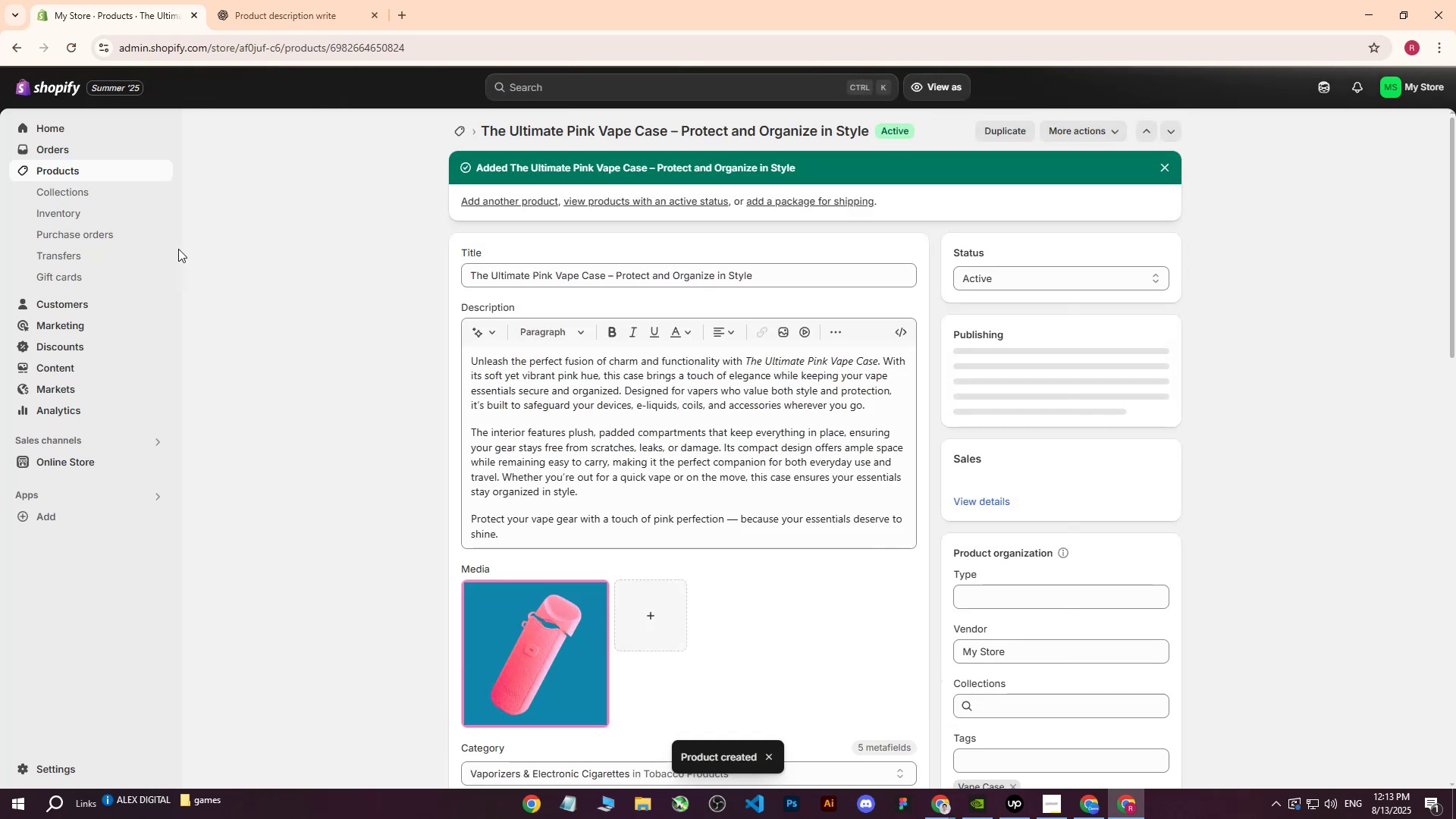 
left_click([50, 168])
 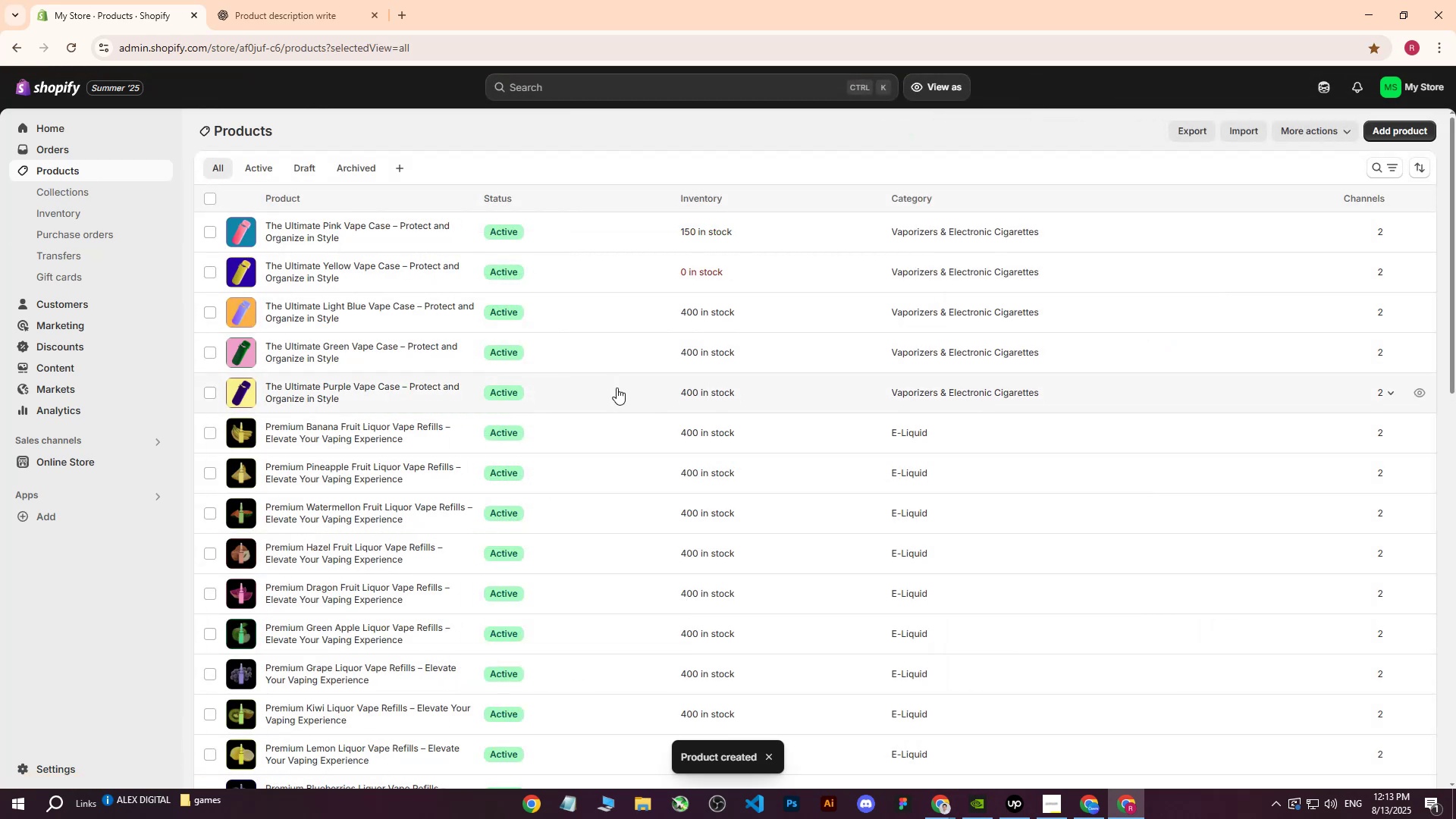 
left_click([553, 271])
 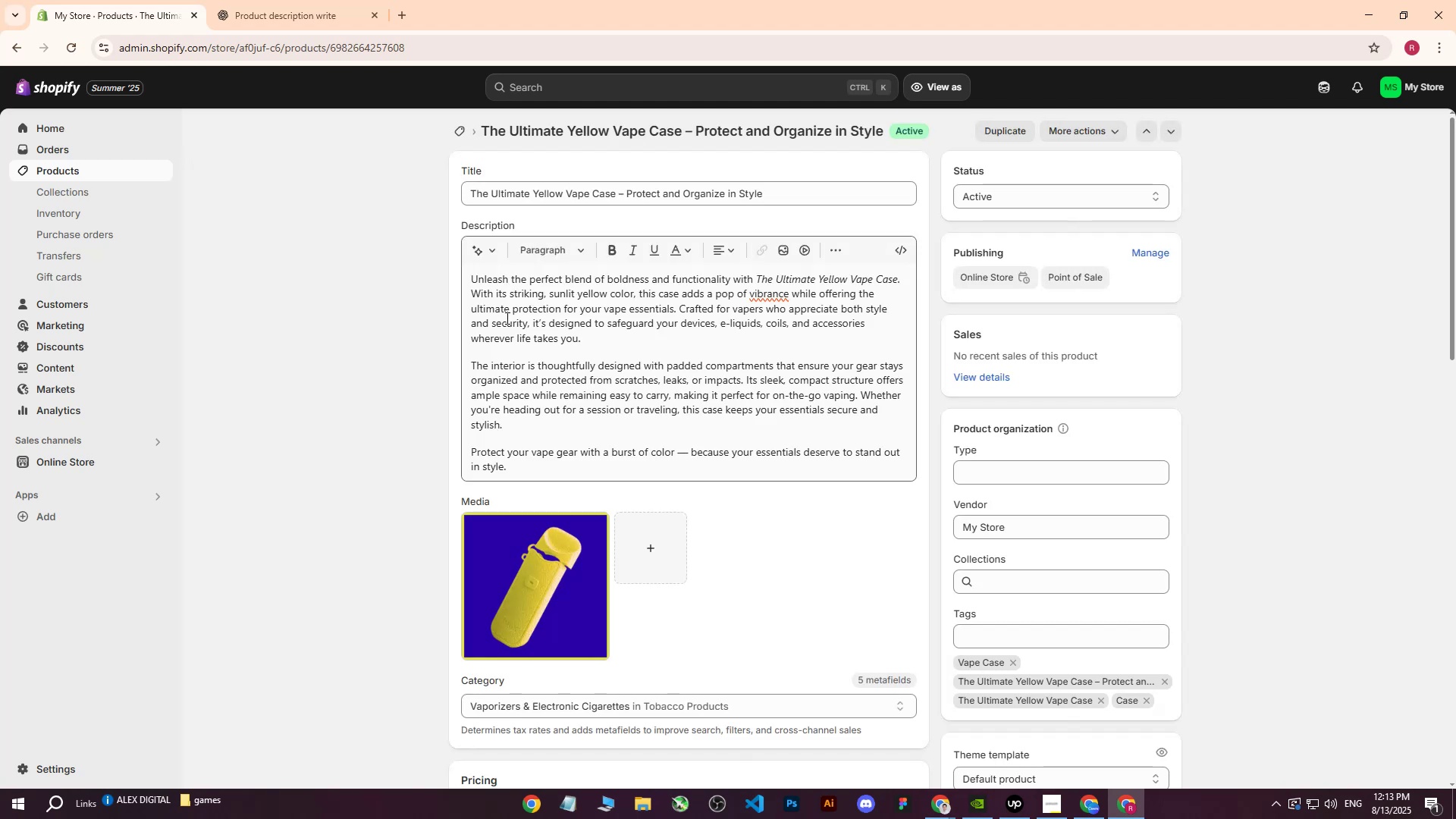 
scroll: coordinate [530, 391], scroll_direction: down, amount: 8.0
 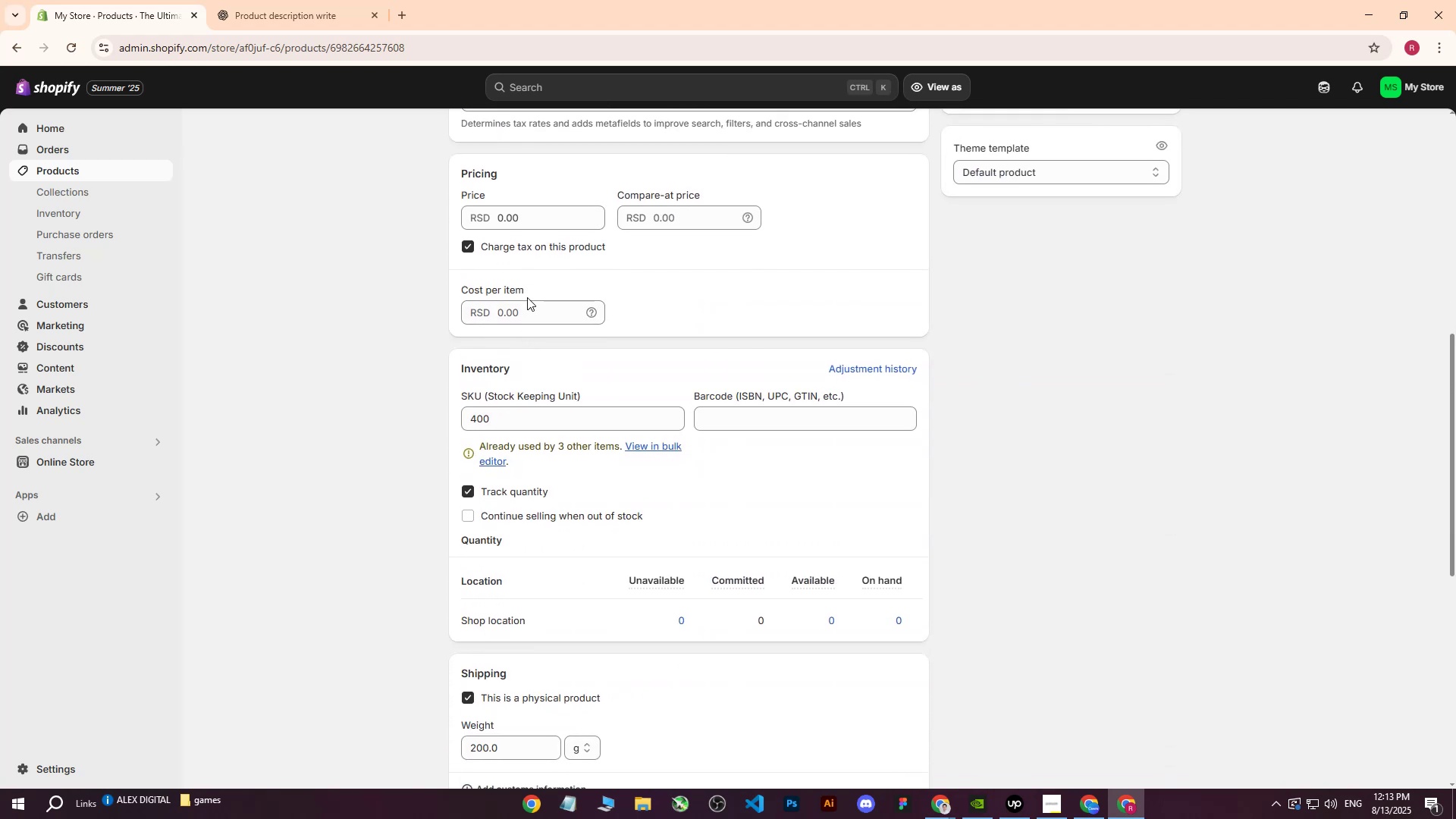 
scroll: coordinate [528, 254], scroll_direction: up, amount: 1.0
 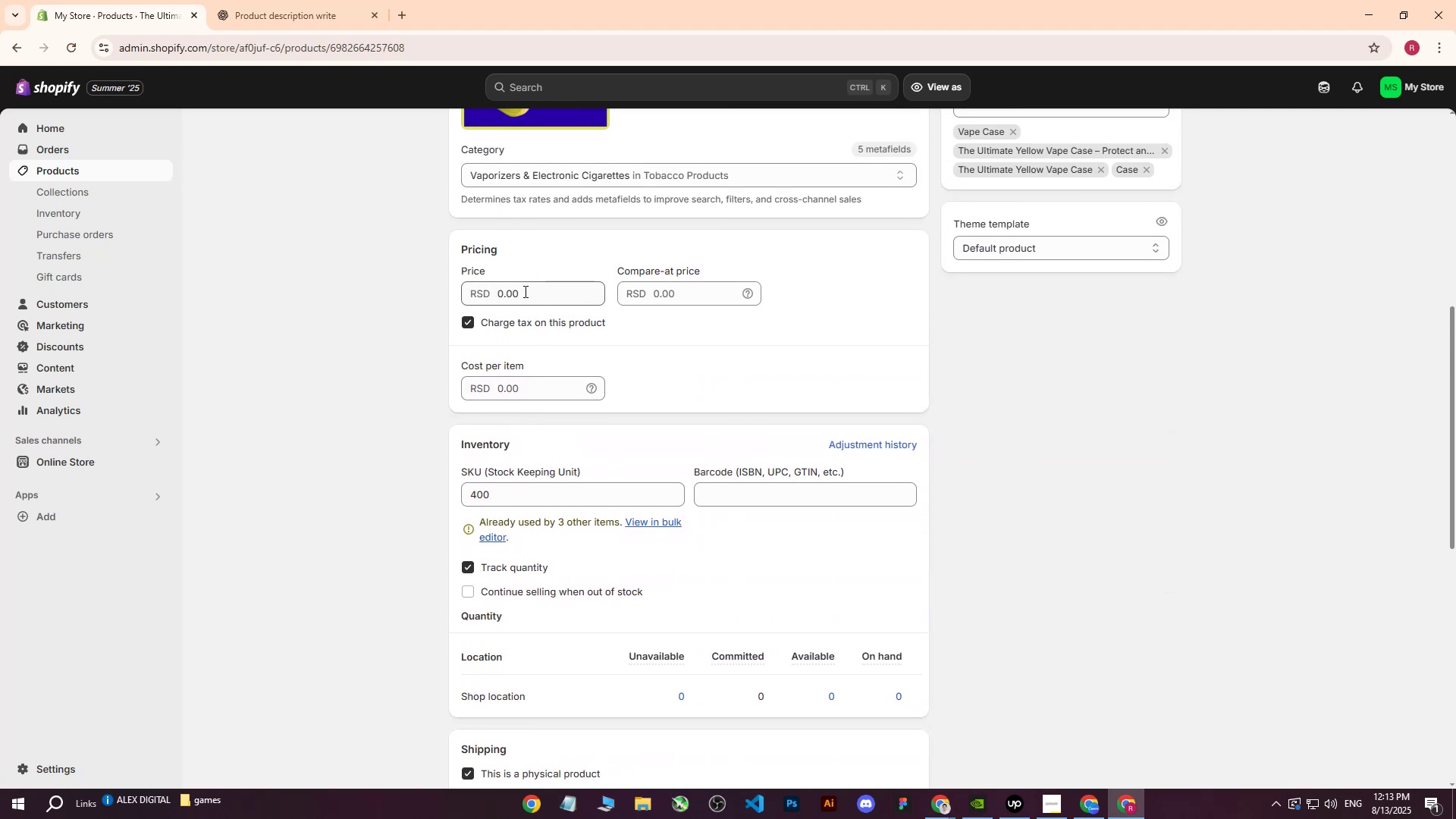 
left_click([524, 291])
 